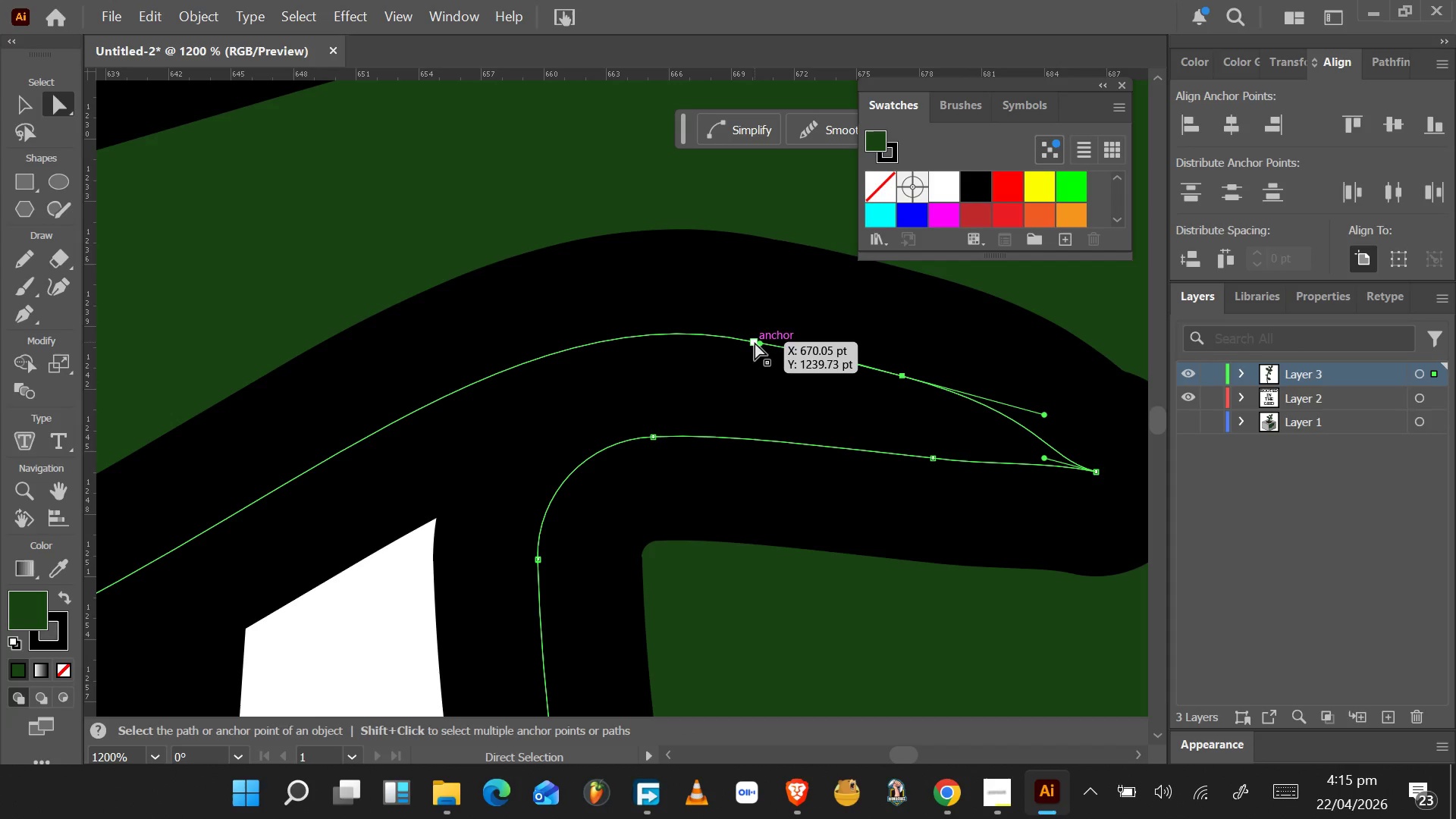 
left_click([755, 342])
 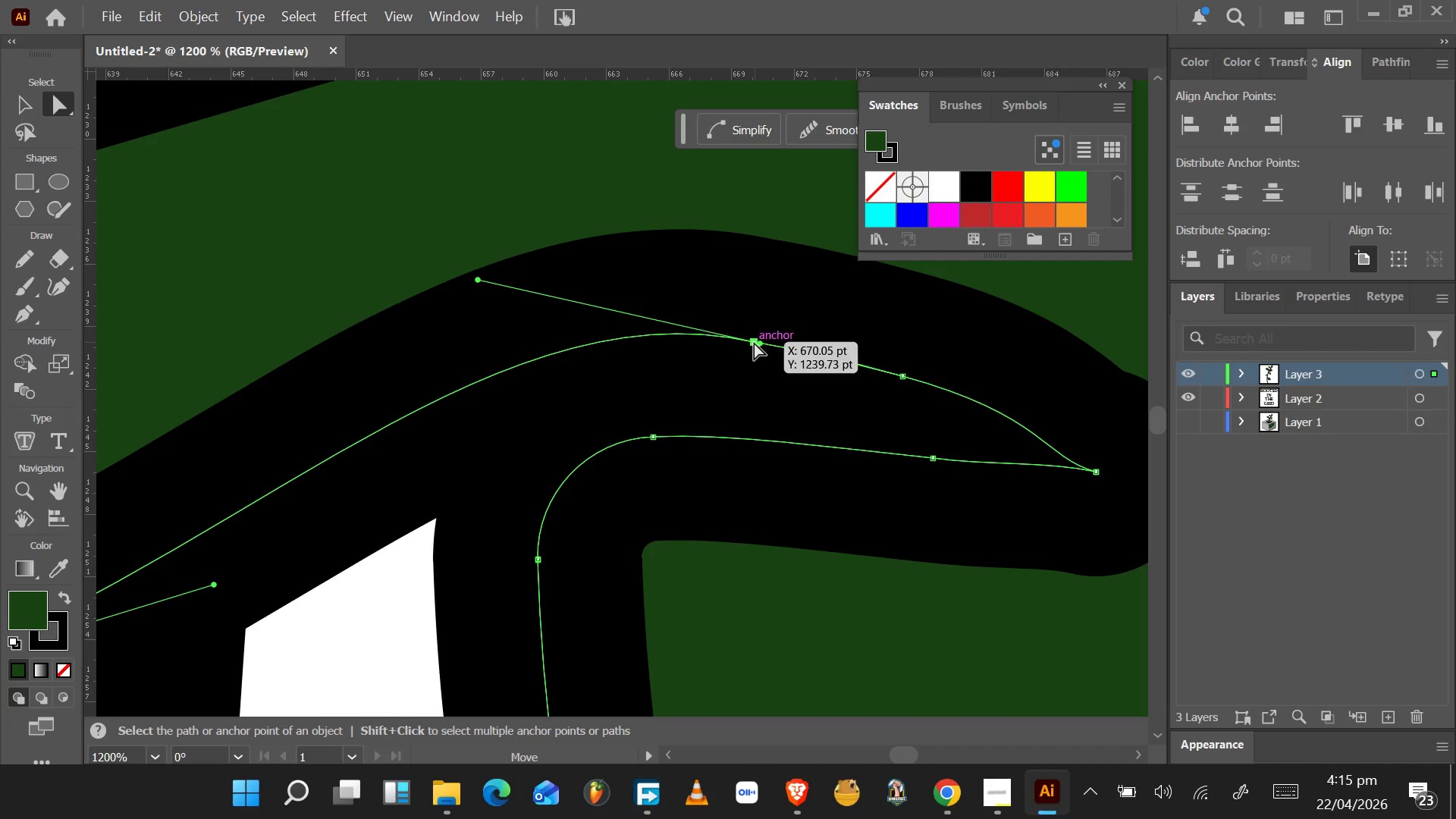 
left_click_drag(start_coordinate=[754, 342], to_coordinate=[676, 344])
 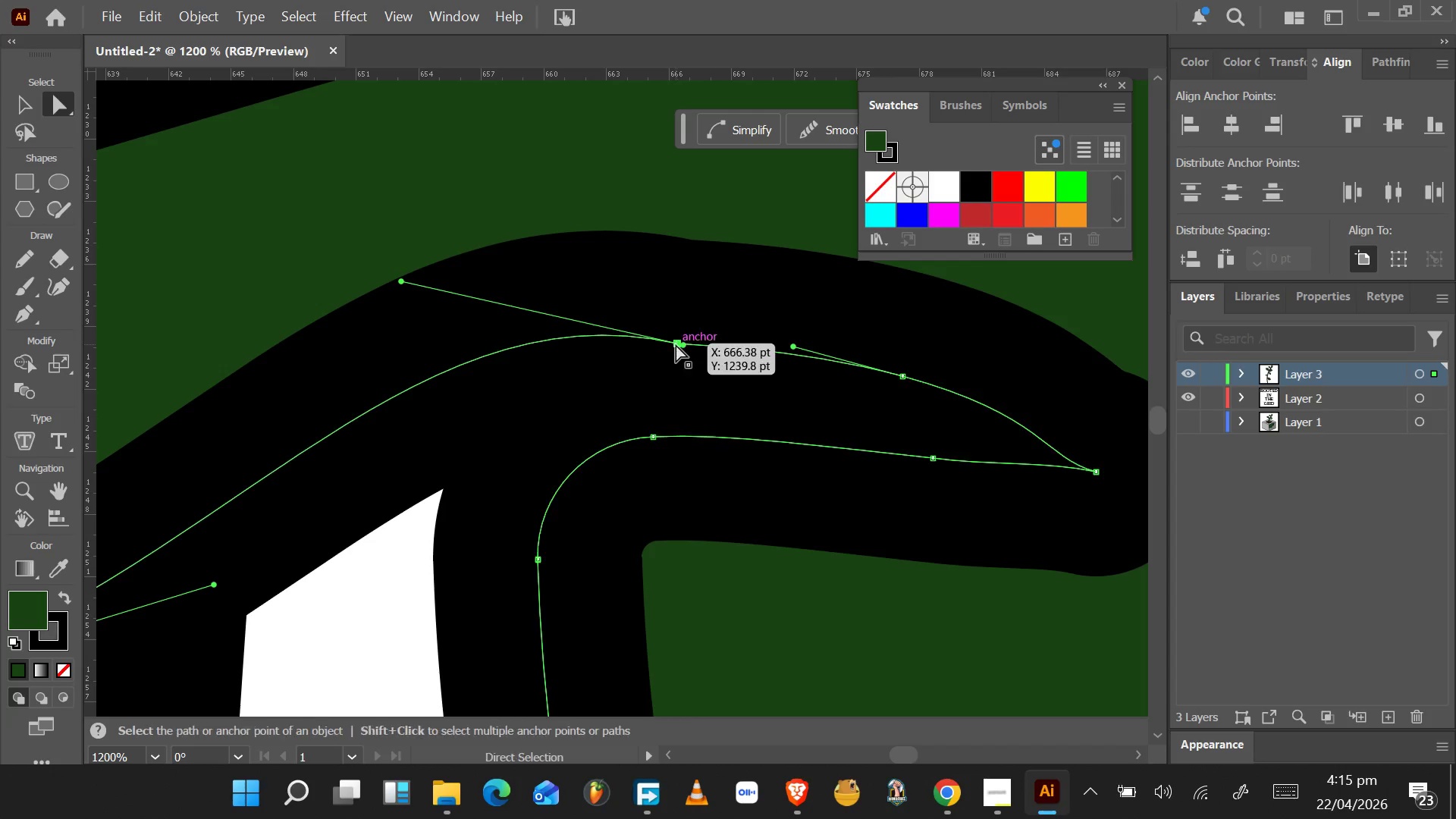 
hold_key(key=AltLeft, duration=1.5)
hold_key(key=AltLeft, duration=1.53)
left_click_drag(start_coordinate=[400, 283], to_coordinate=[331, 366])
 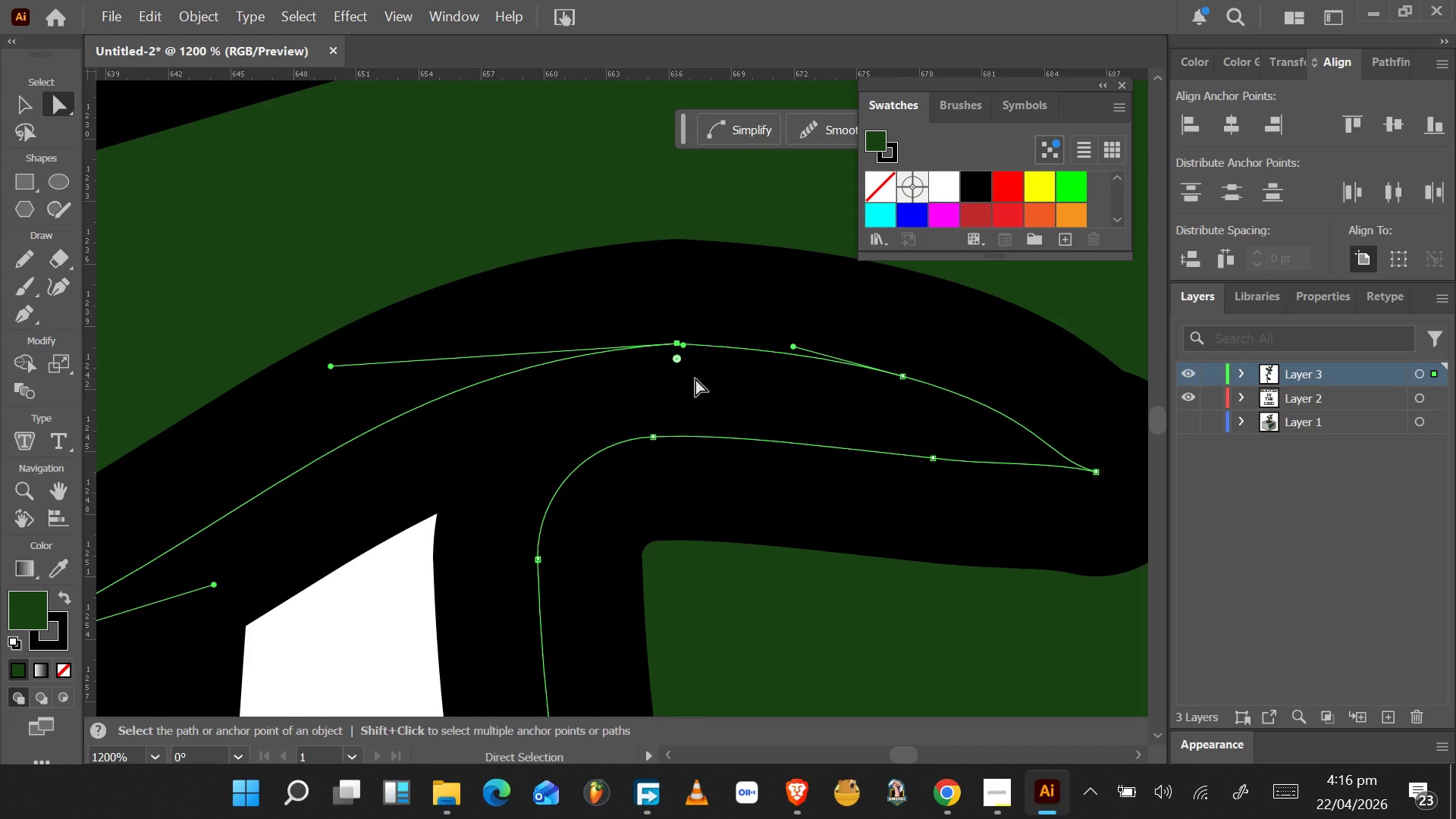 
hold_key(key=AltLeft, duration=1.53)
 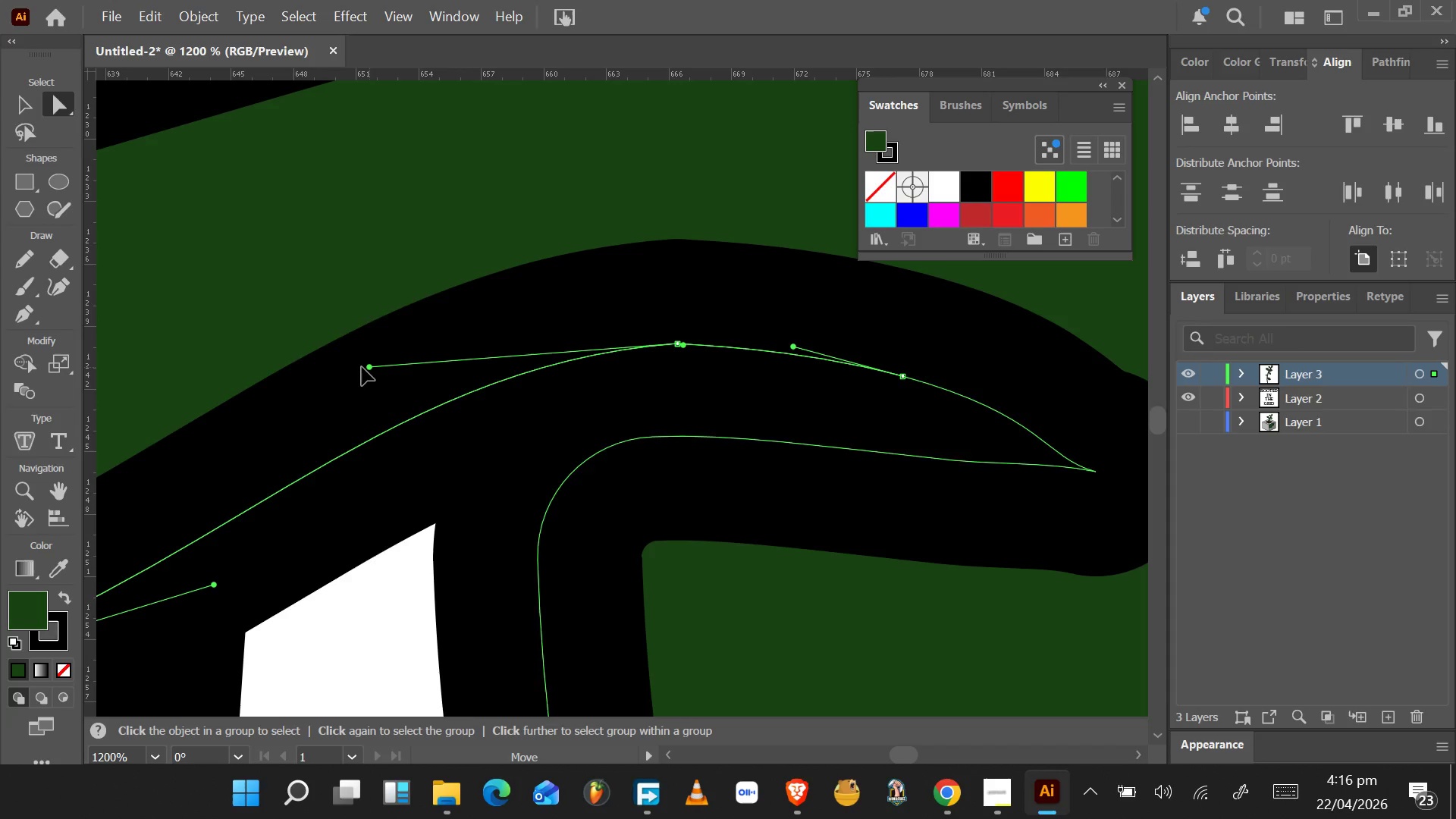 
hold_key(key=AltLeft, duration=1.53)
 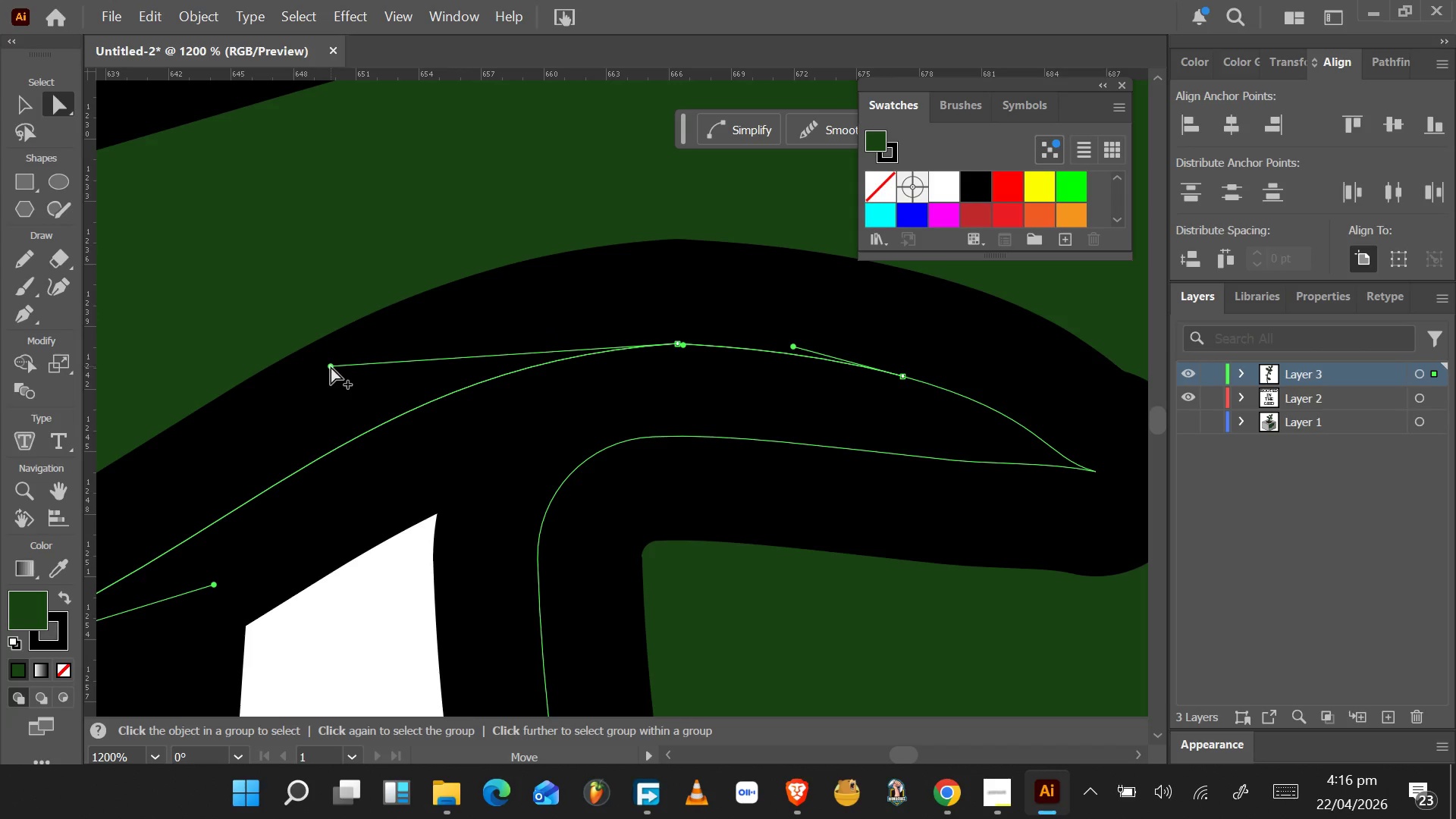 
key(Alt+AltLeft)
 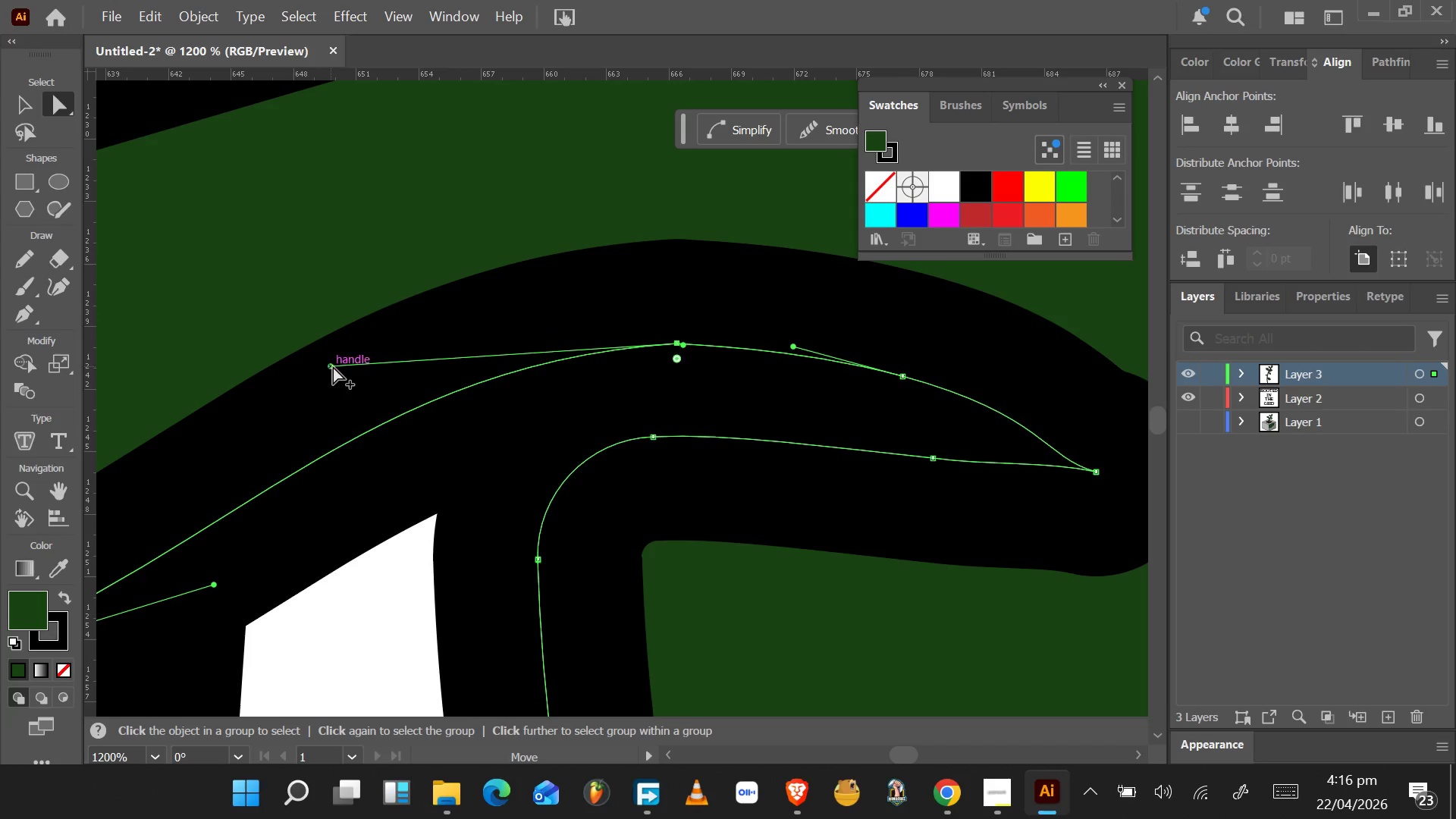 
key(Alt+AltLeft)
 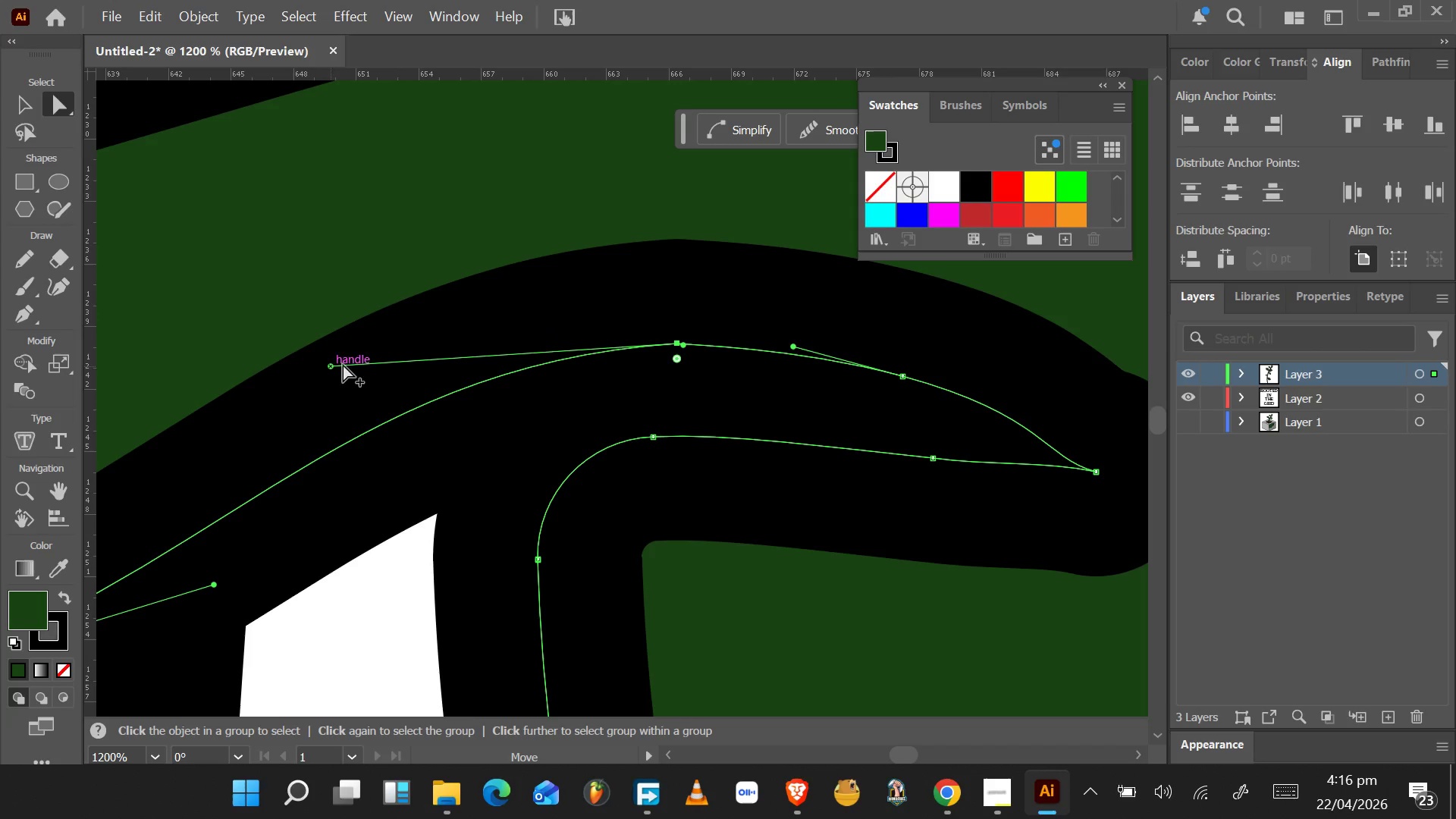 
key(Alt+AltLeft)
 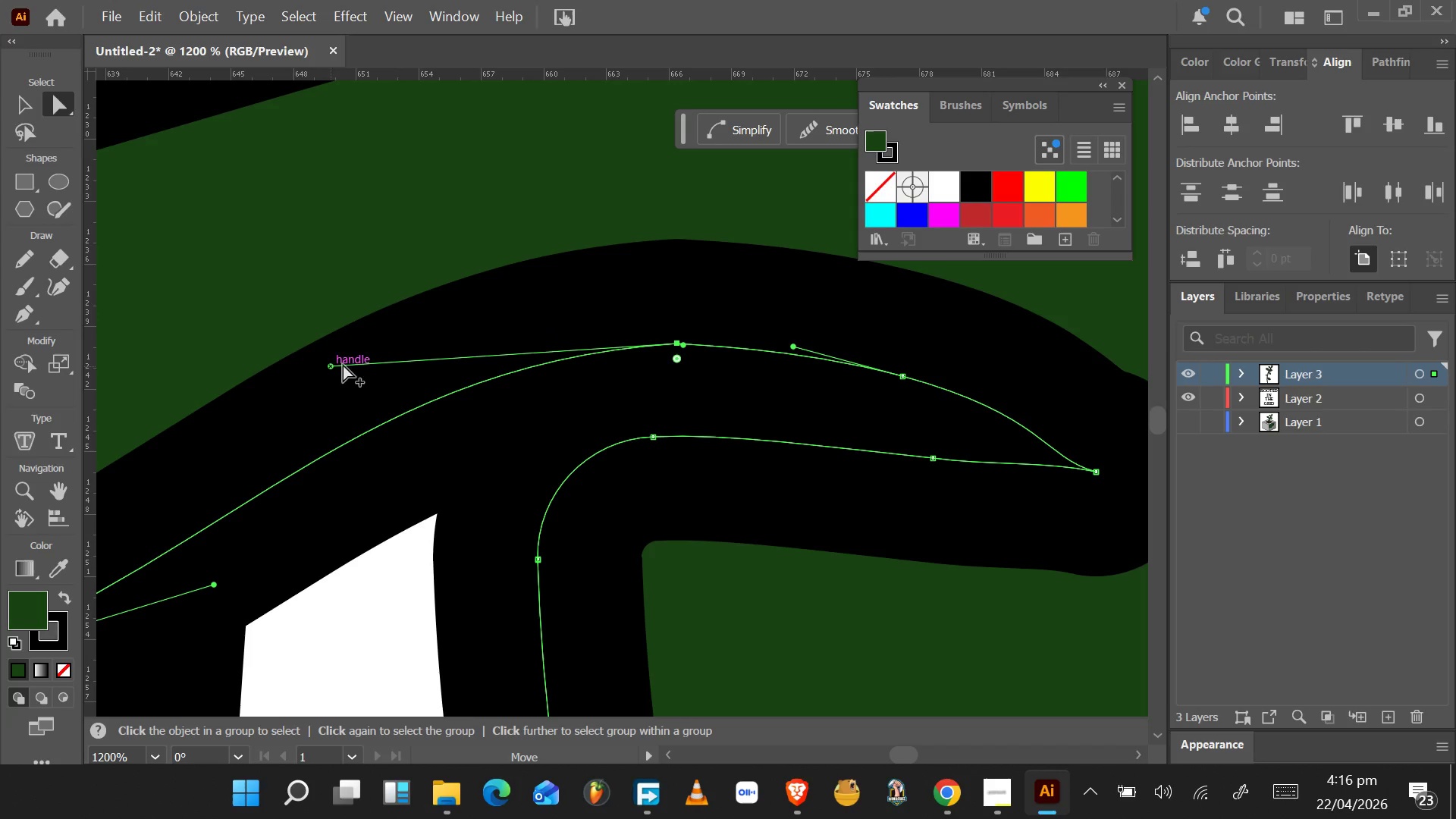 
key(Alt+AltLeft)
 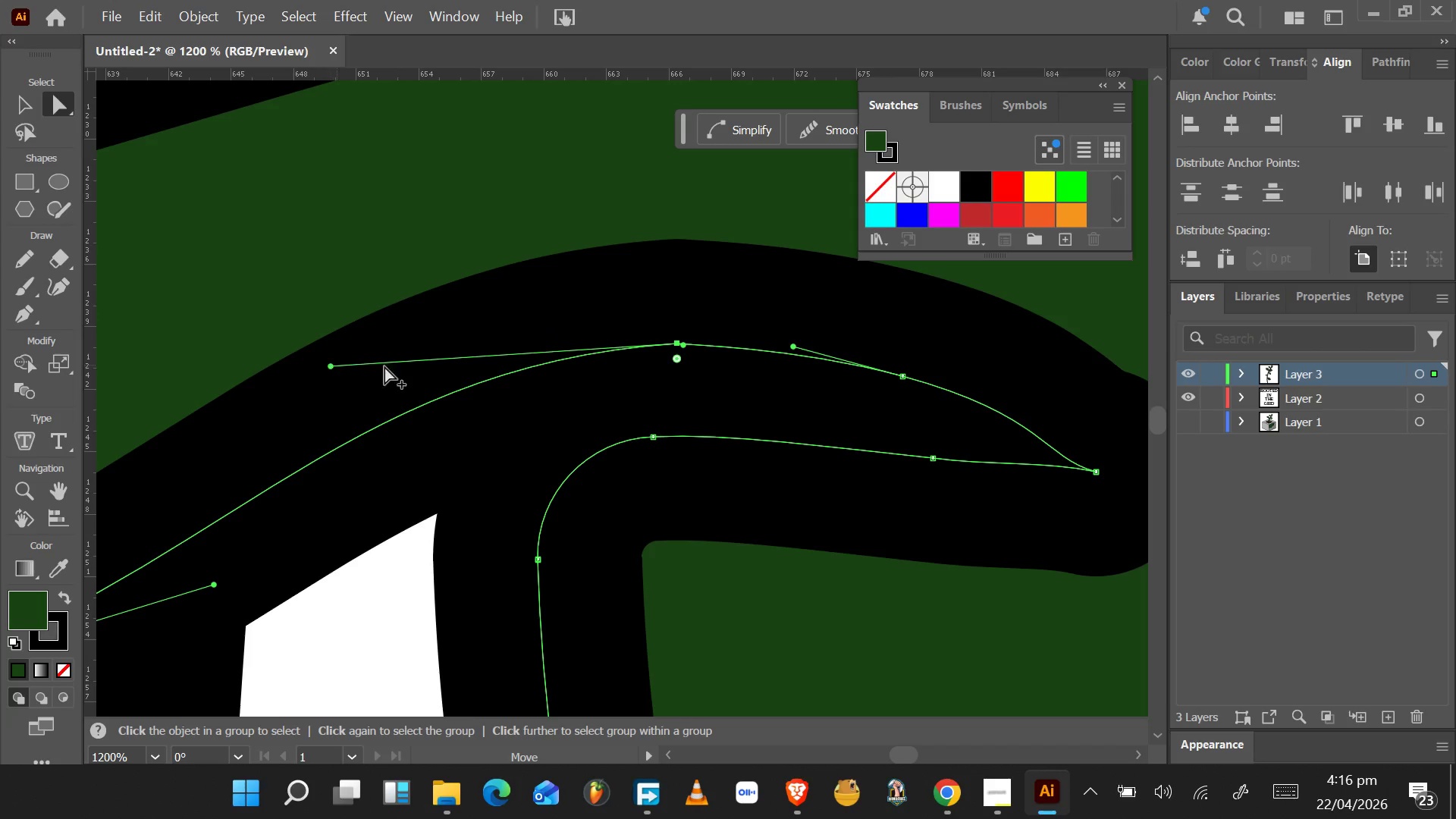 
key(Alt+AltLeft)
 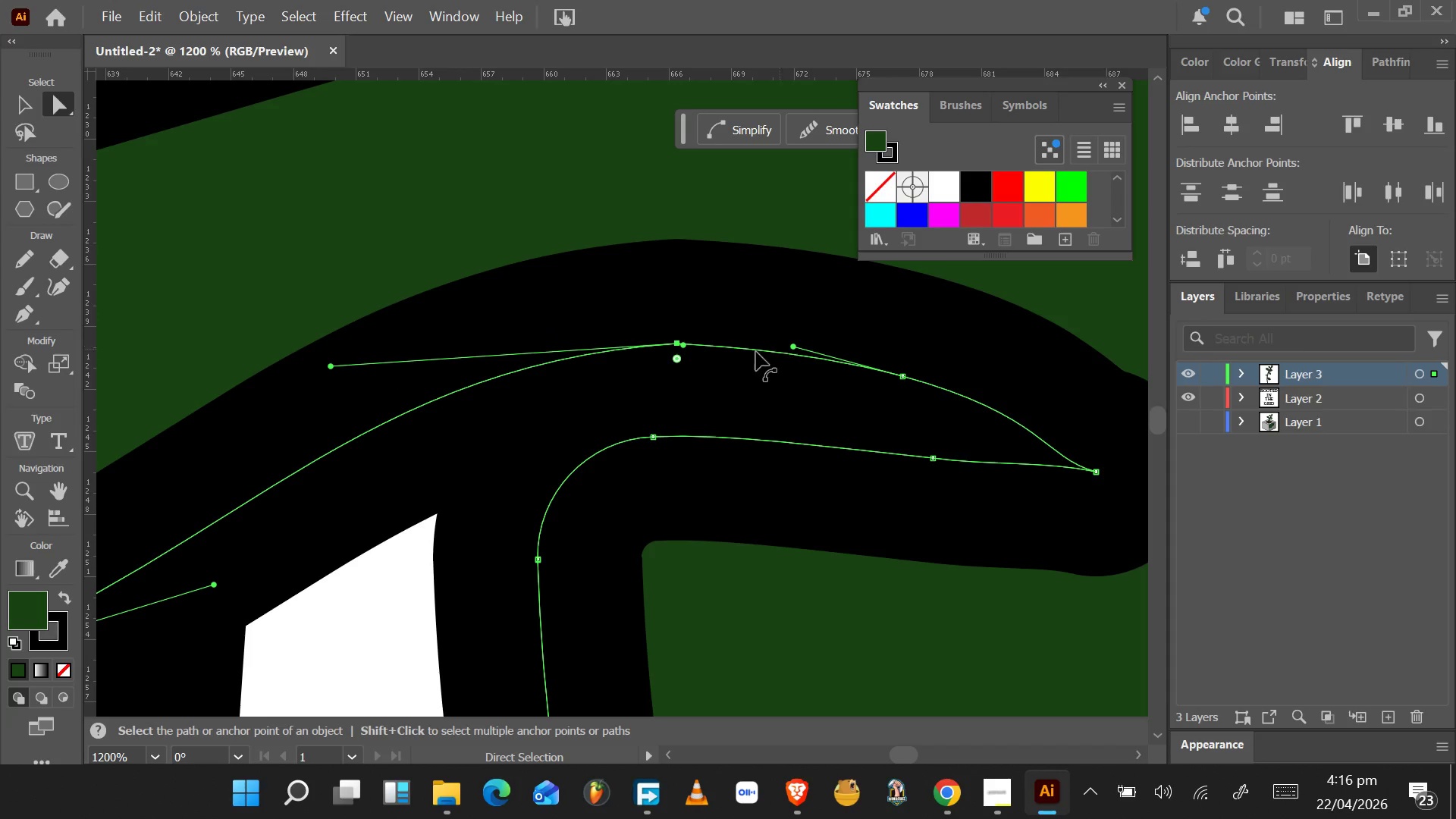 
left_click_drag(start_coordinate=[676, 358], to_coordinate=[704, 576])
 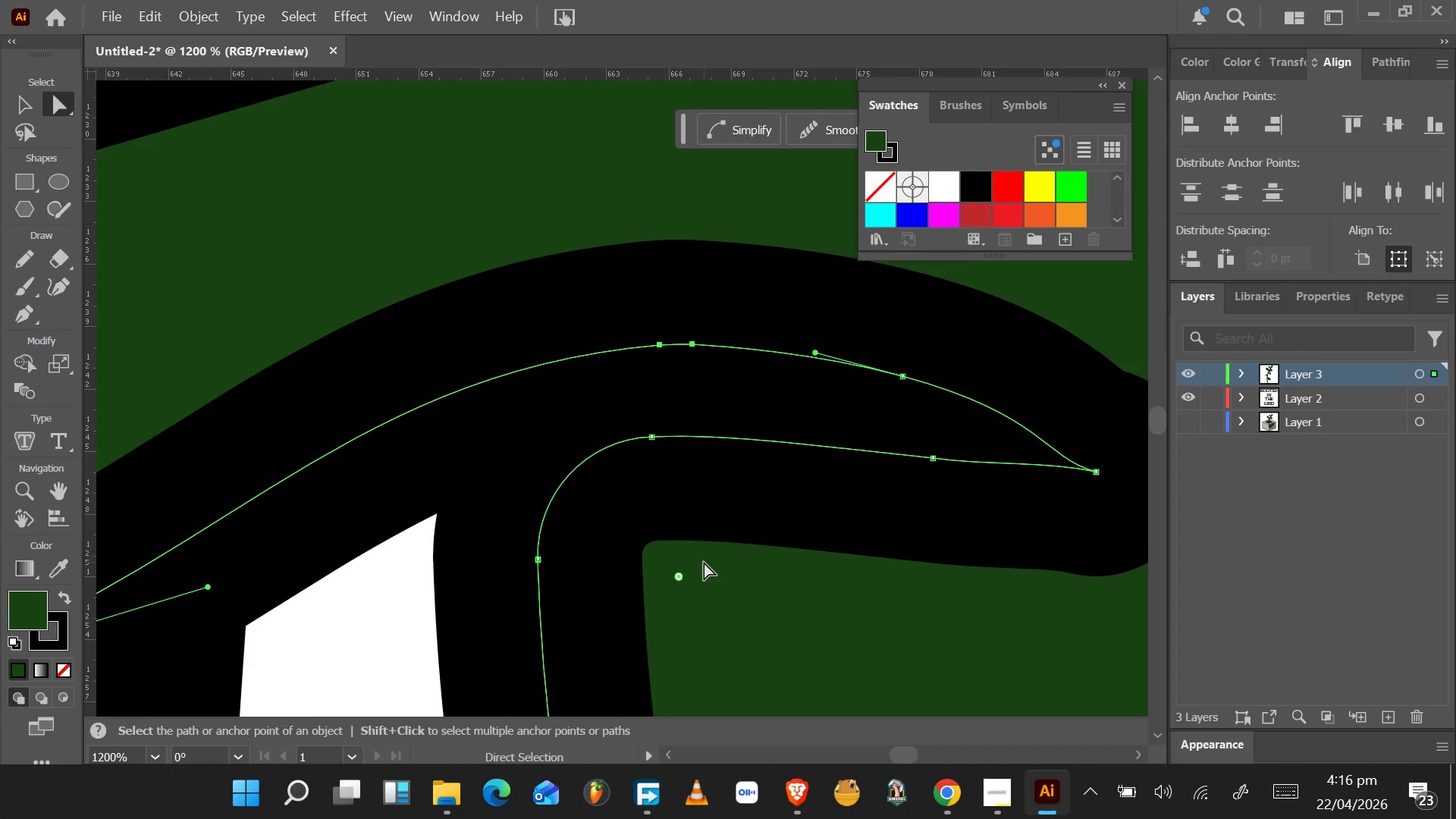 
scroll: coordinate [695, 528], scroll_direction: down, amount: 7.0
 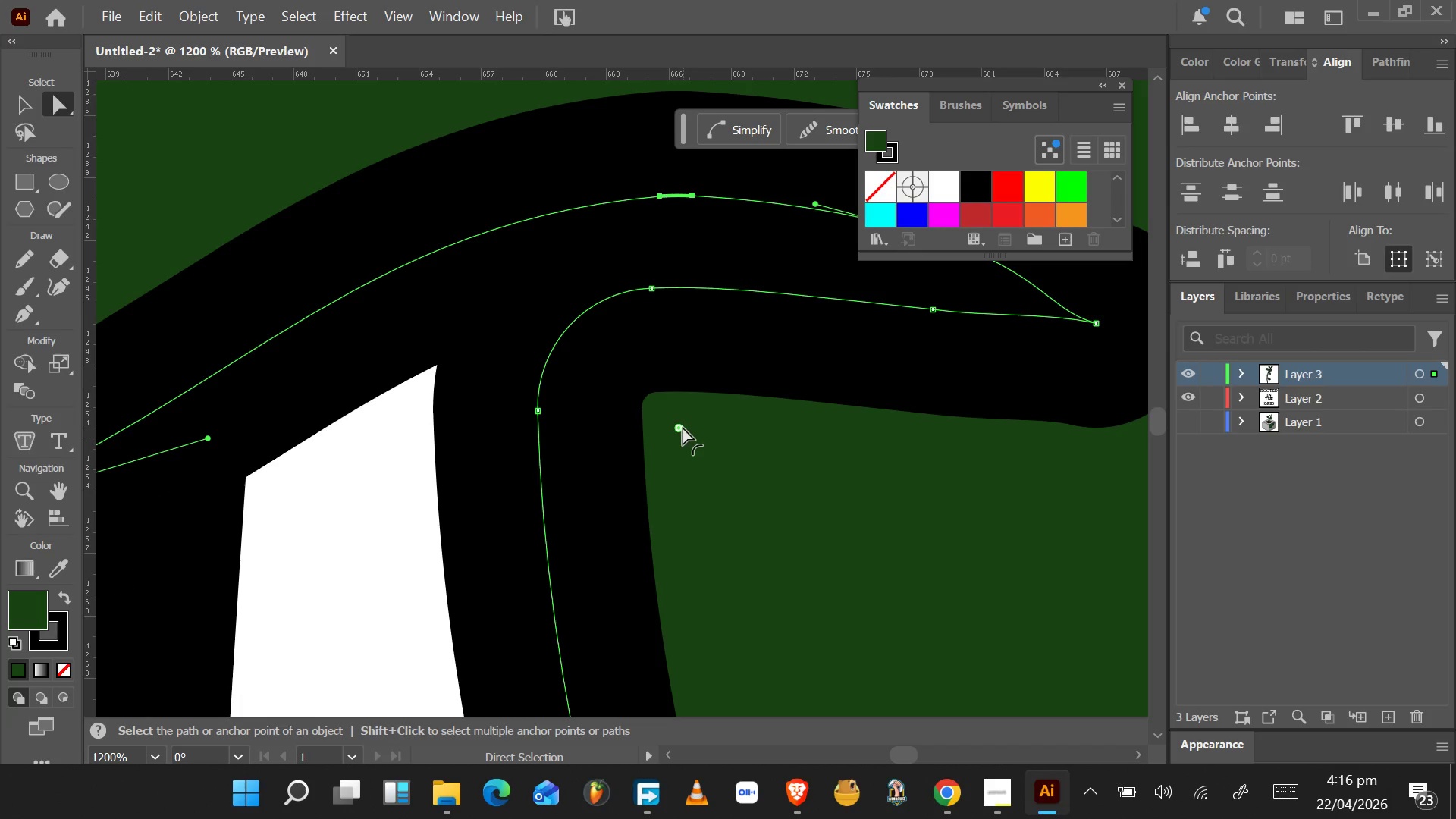 
left_click_drag(start_coordinate=[680, 427], to_coordinate=[774, 712])
 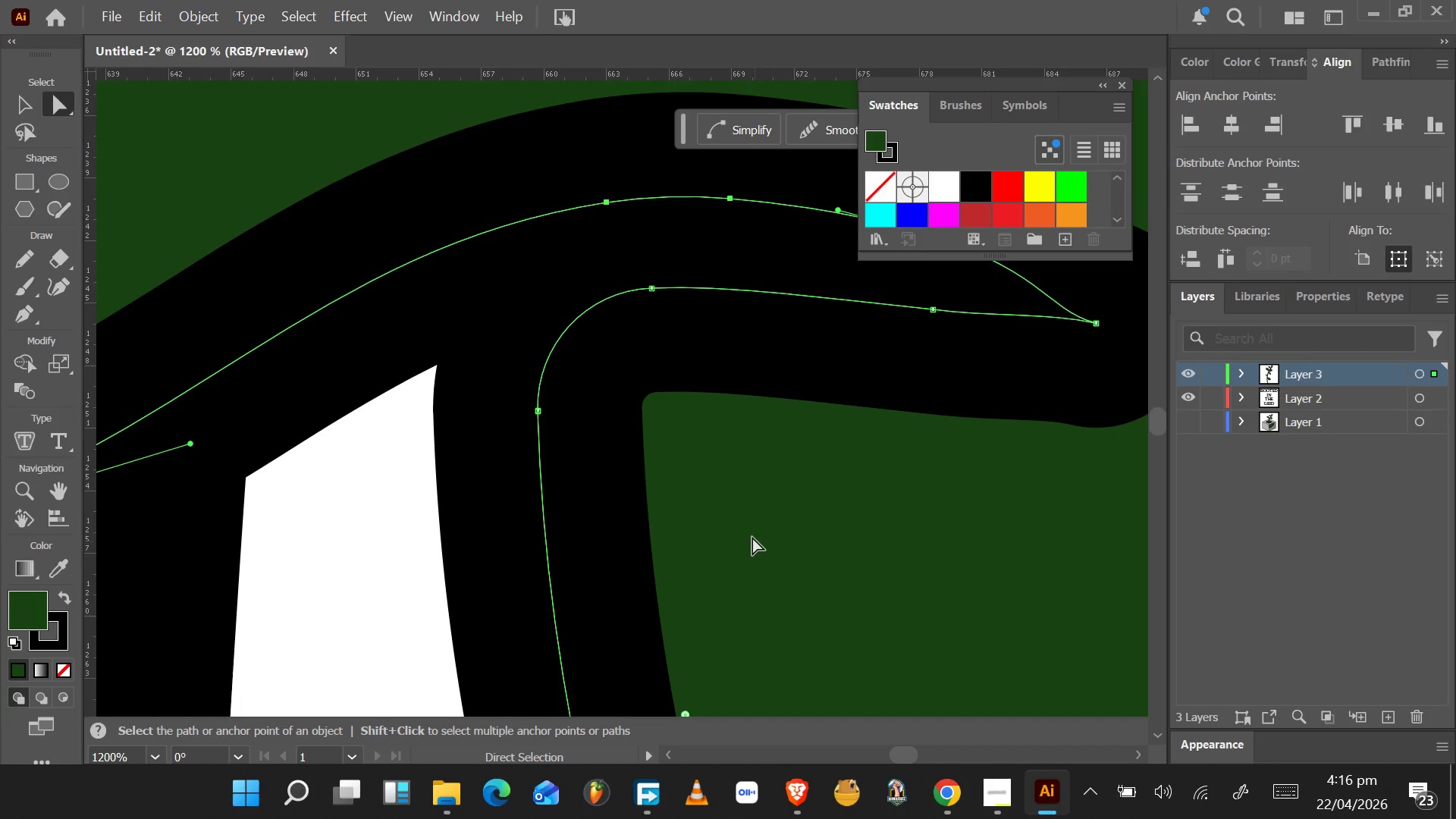 
scroll: coordinate [752, 540], scroll_direction: down, amount: 5.0
 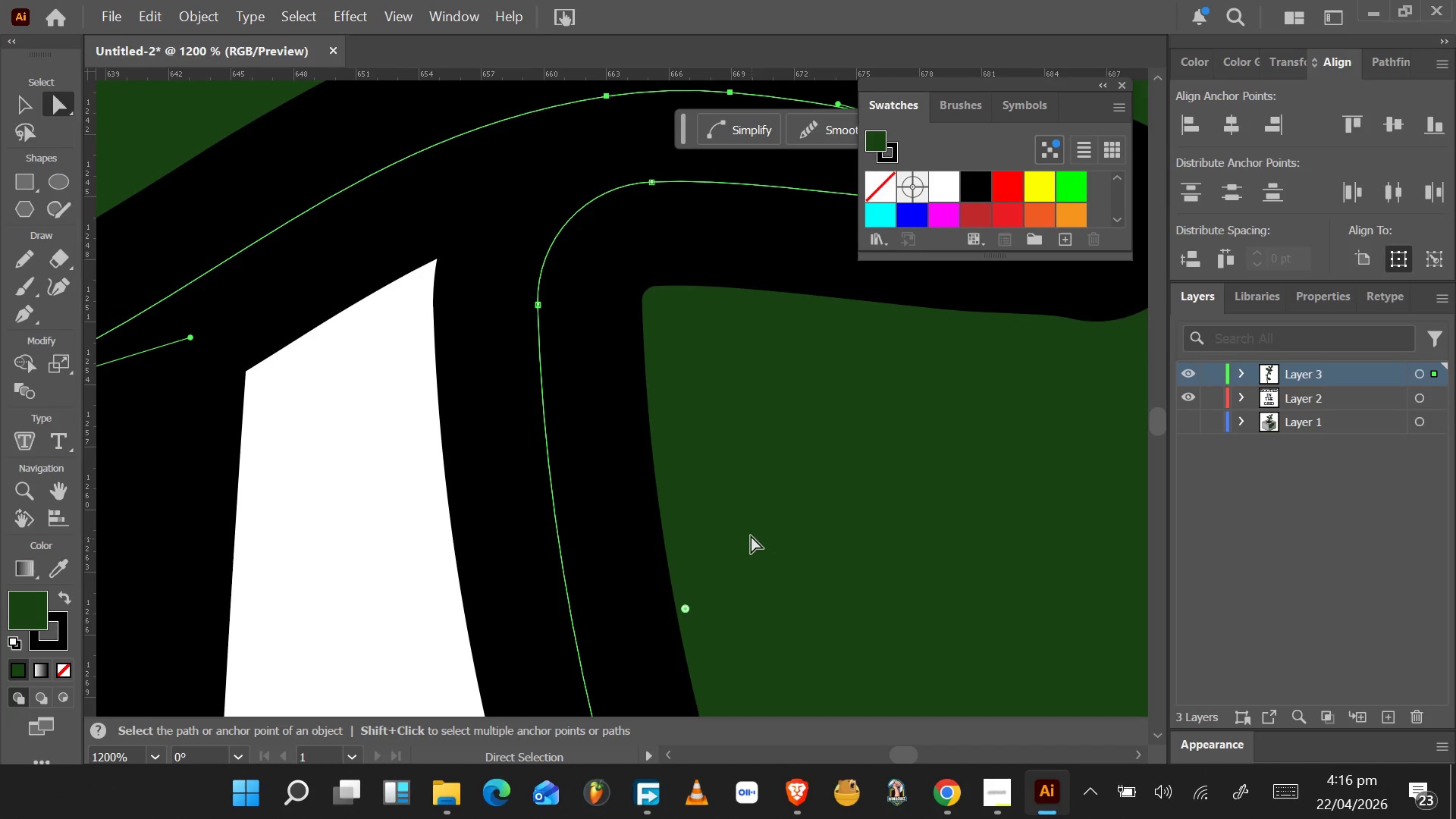 
key(Alt+AltLeft)
 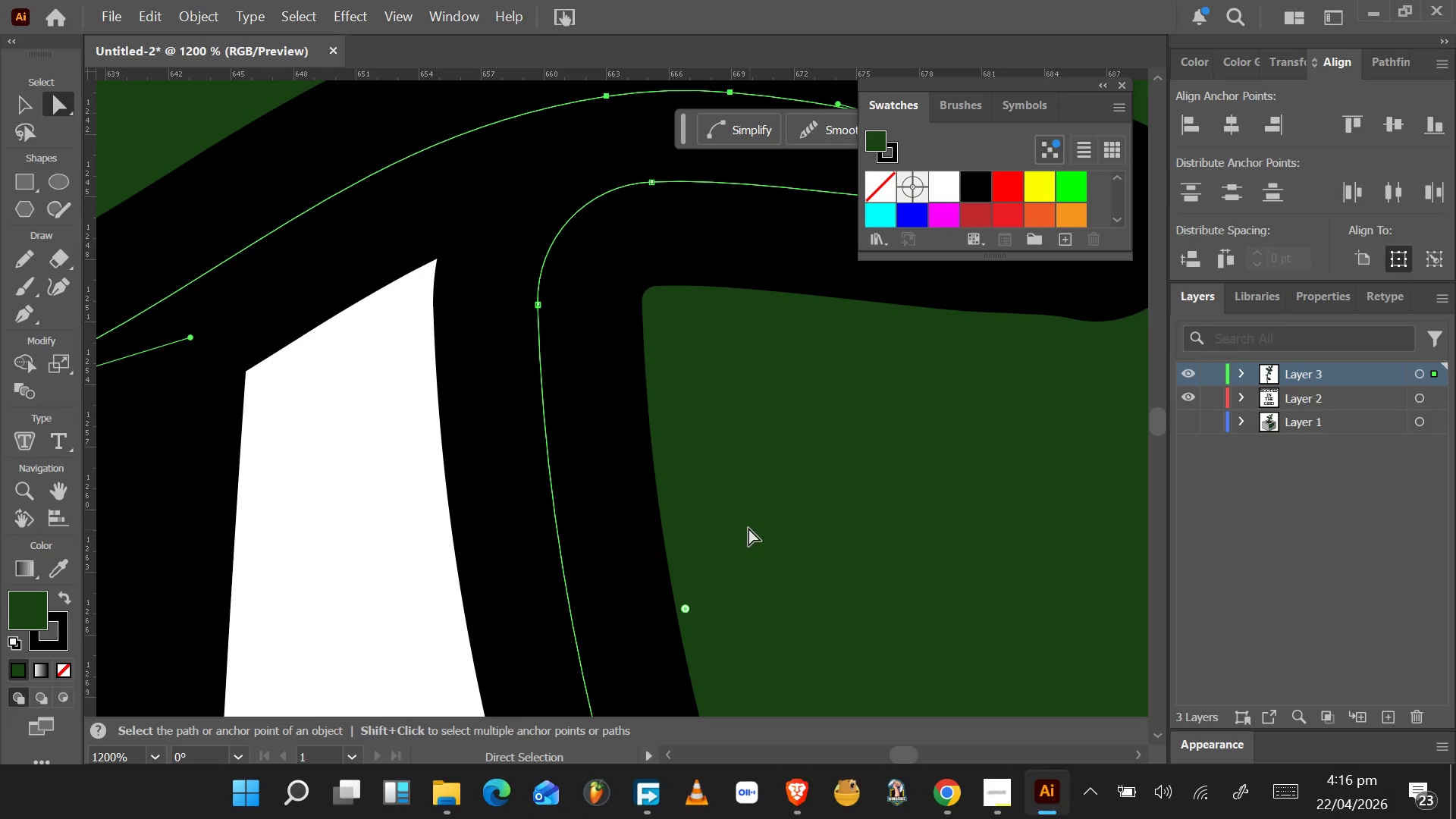 
scroll: coordinate [748, 528], scroll_direction: down, amount: 3.0
 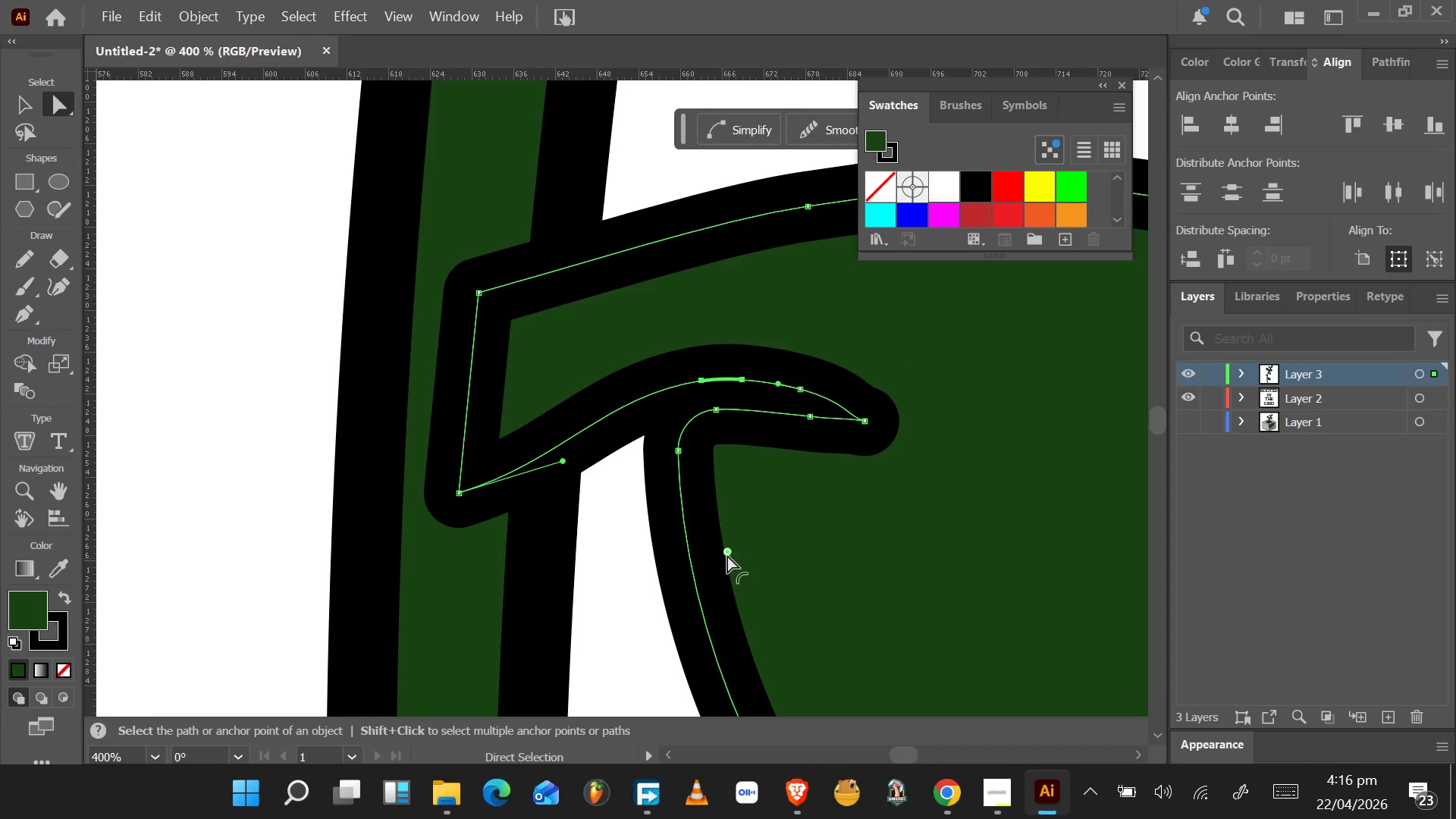 
left_click_drag(start_coordinate=[728, 553], to_coordinate=[764, 787])
 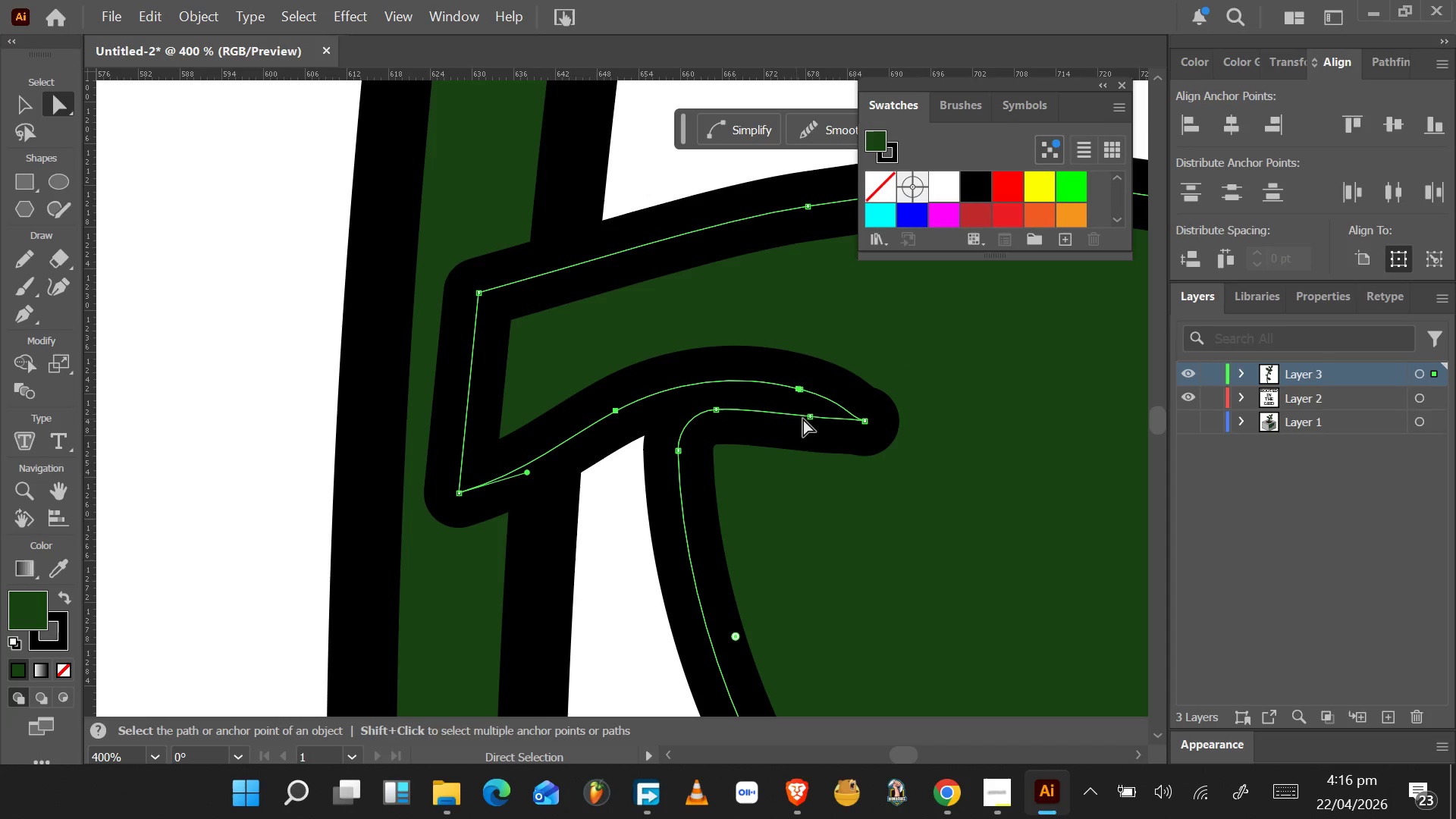 
key(Alt+AltLeft)
 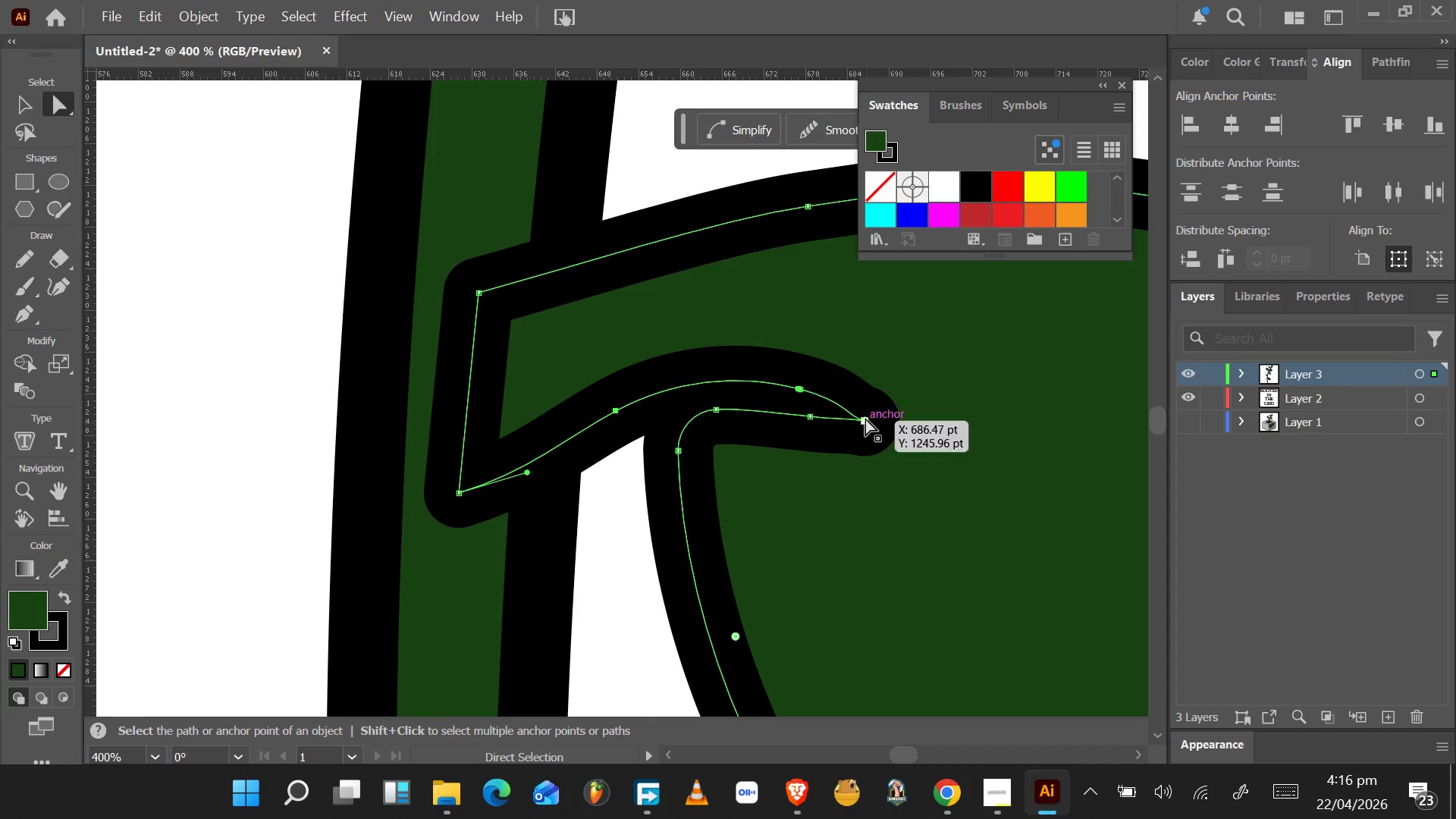 
scroll: coordinate [864, 414], scroll_direction: up, amount: 2.0
 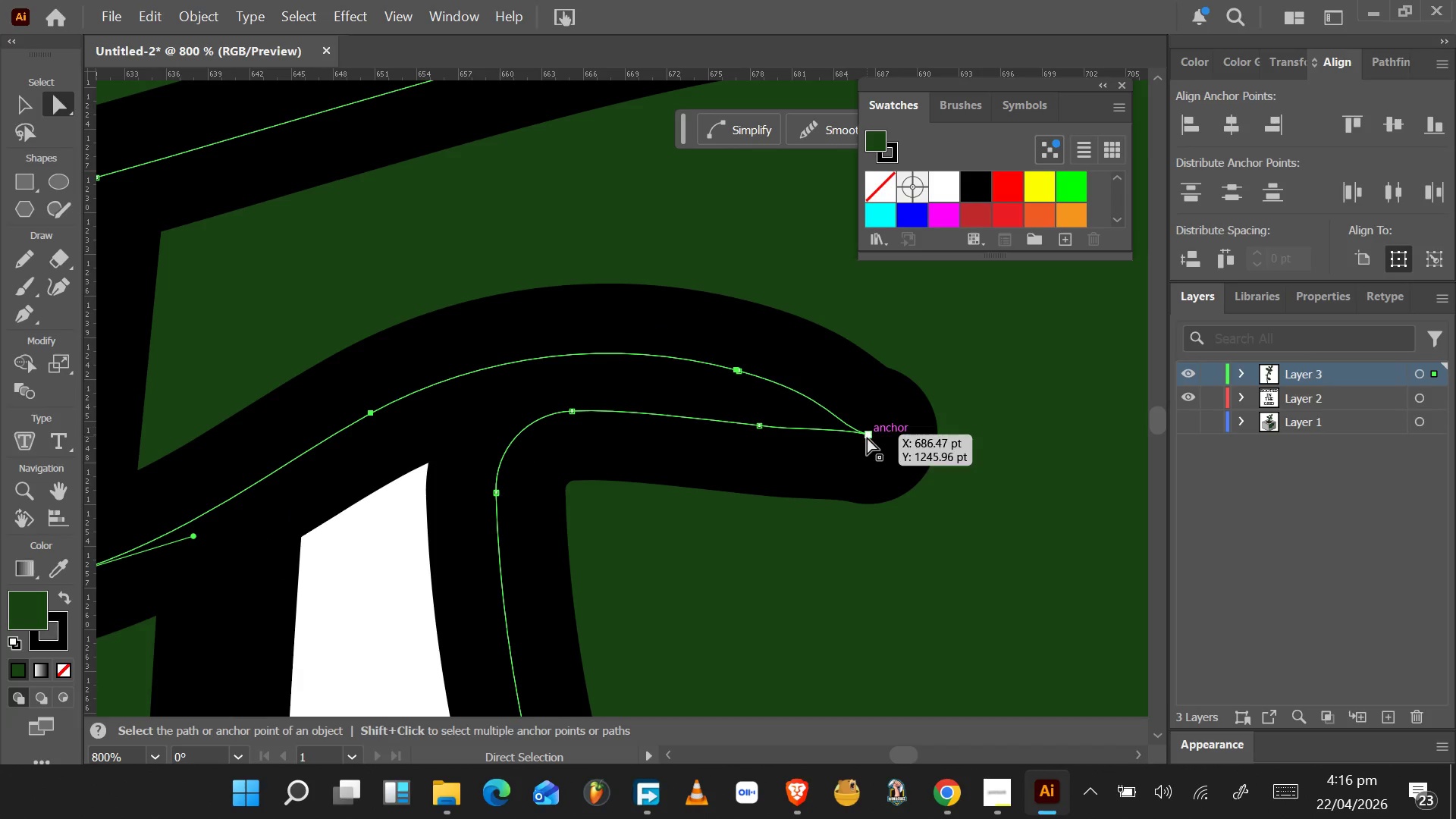 
left_click([867, 437])
 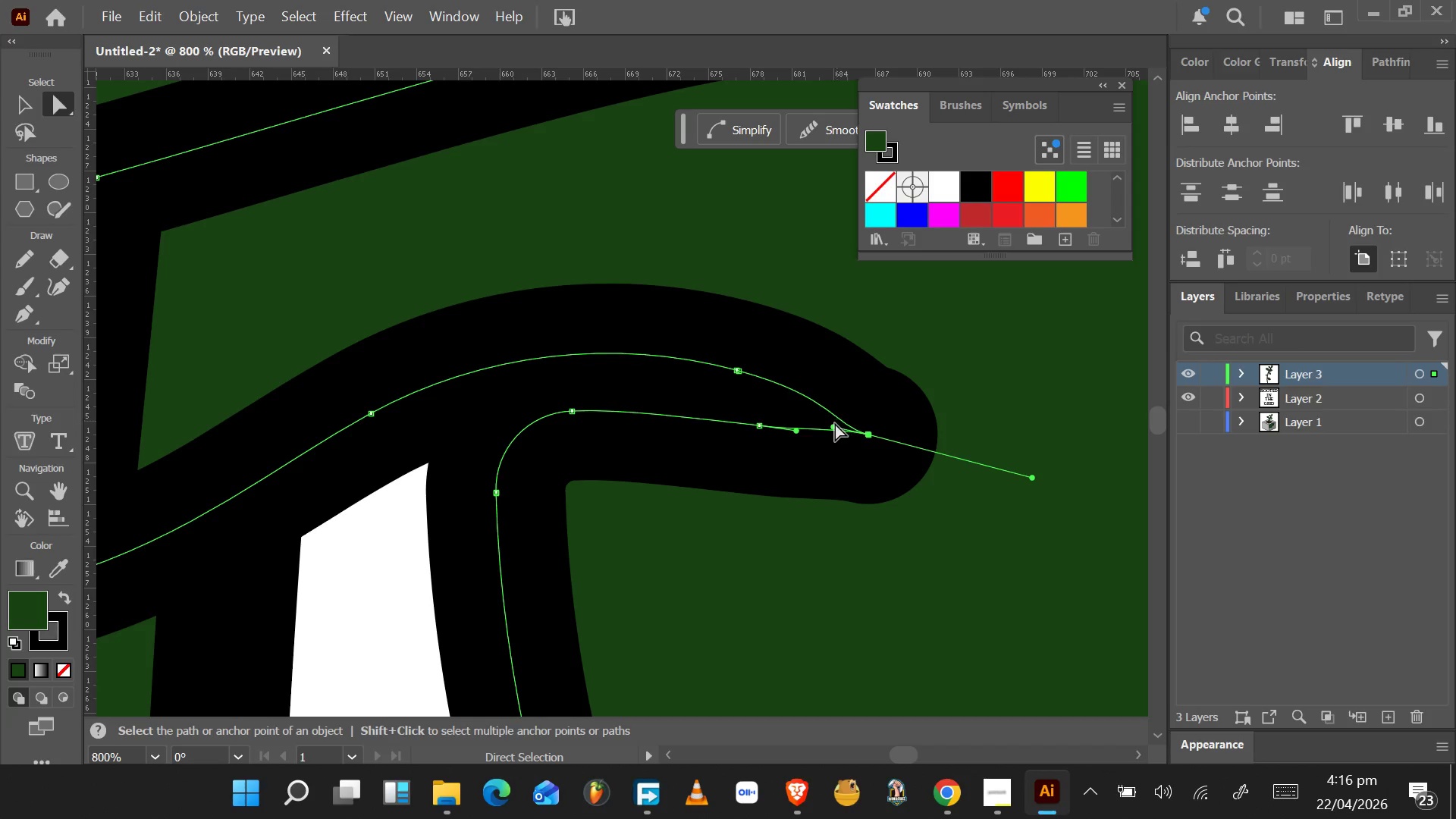 
left_click_drag(start_coordinate=[834, 423], to_coordinate=[836, 431])
 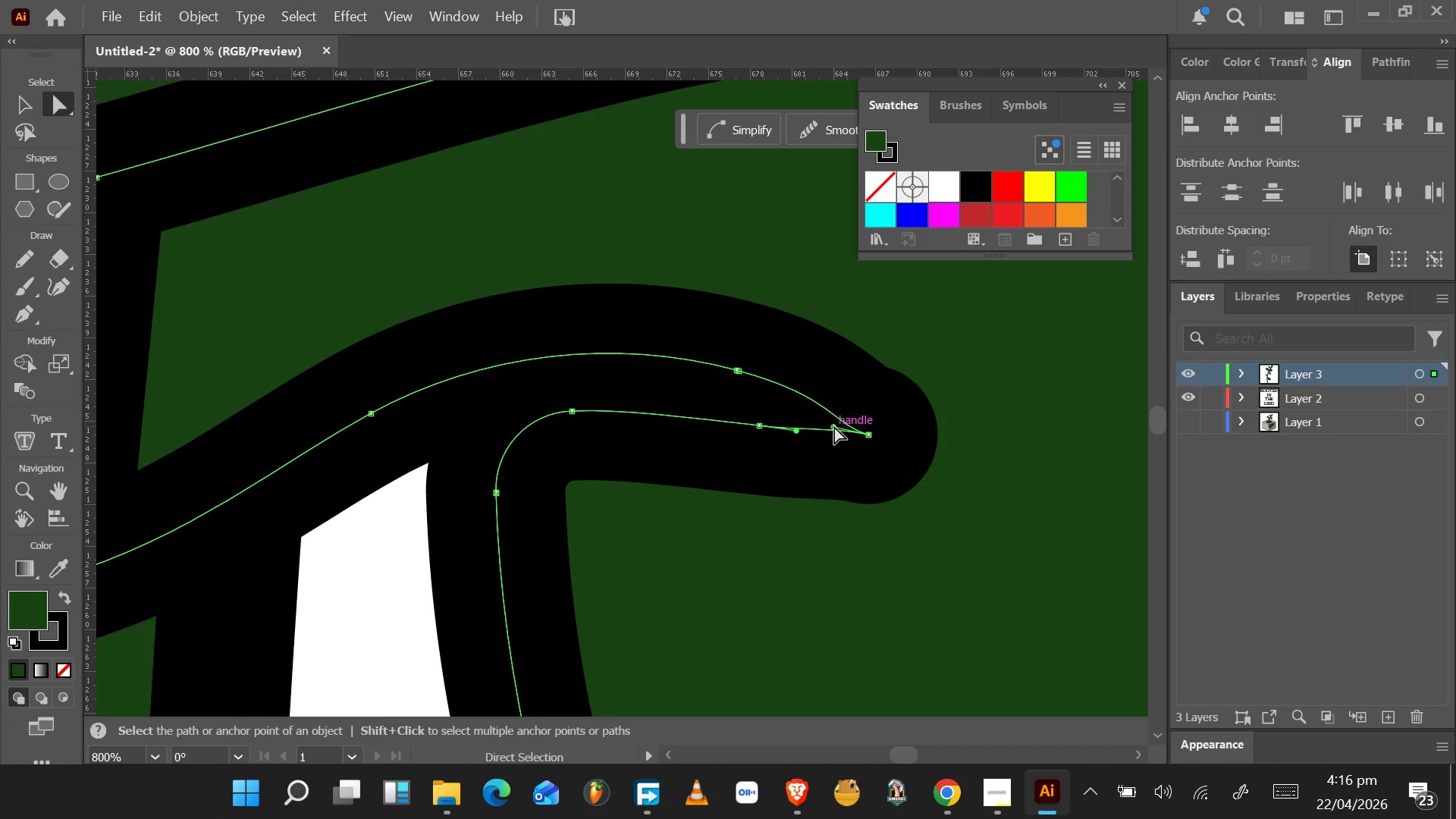 
left_click_drag(start_coordinate=[834, 425], to_coordinate=[759, 415])
 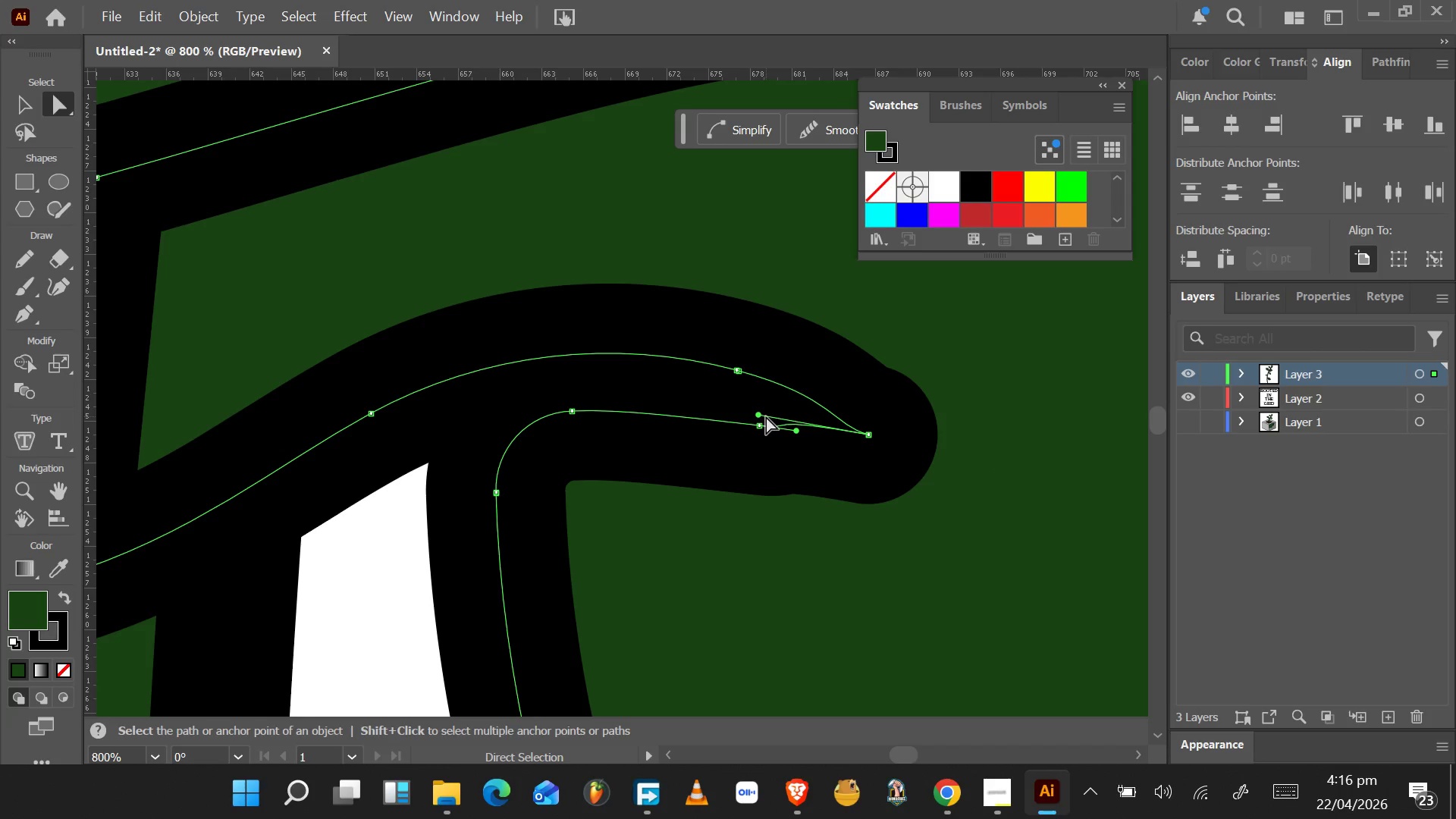 
key(Control+X)
 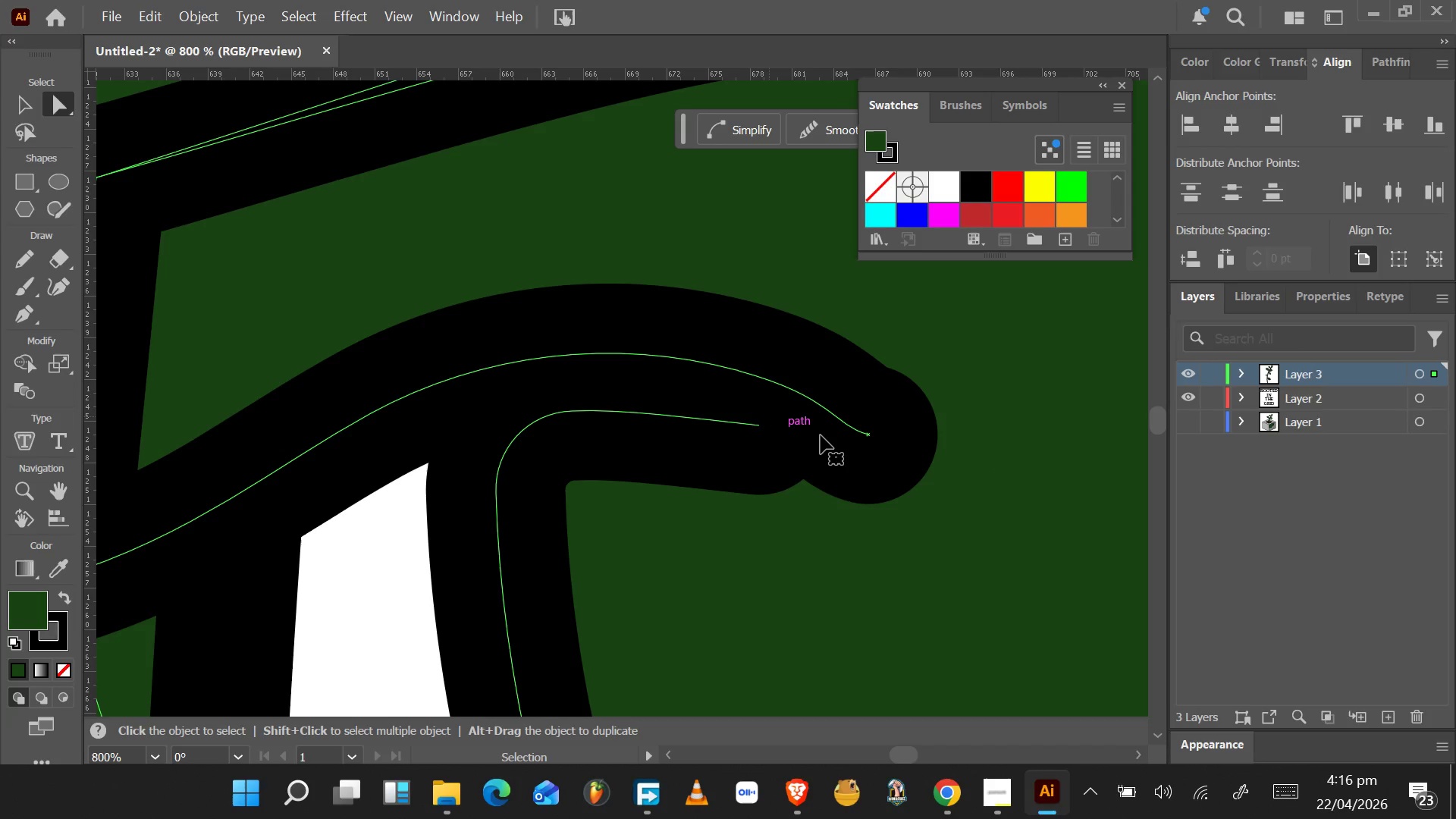 
key(Control+Z)
 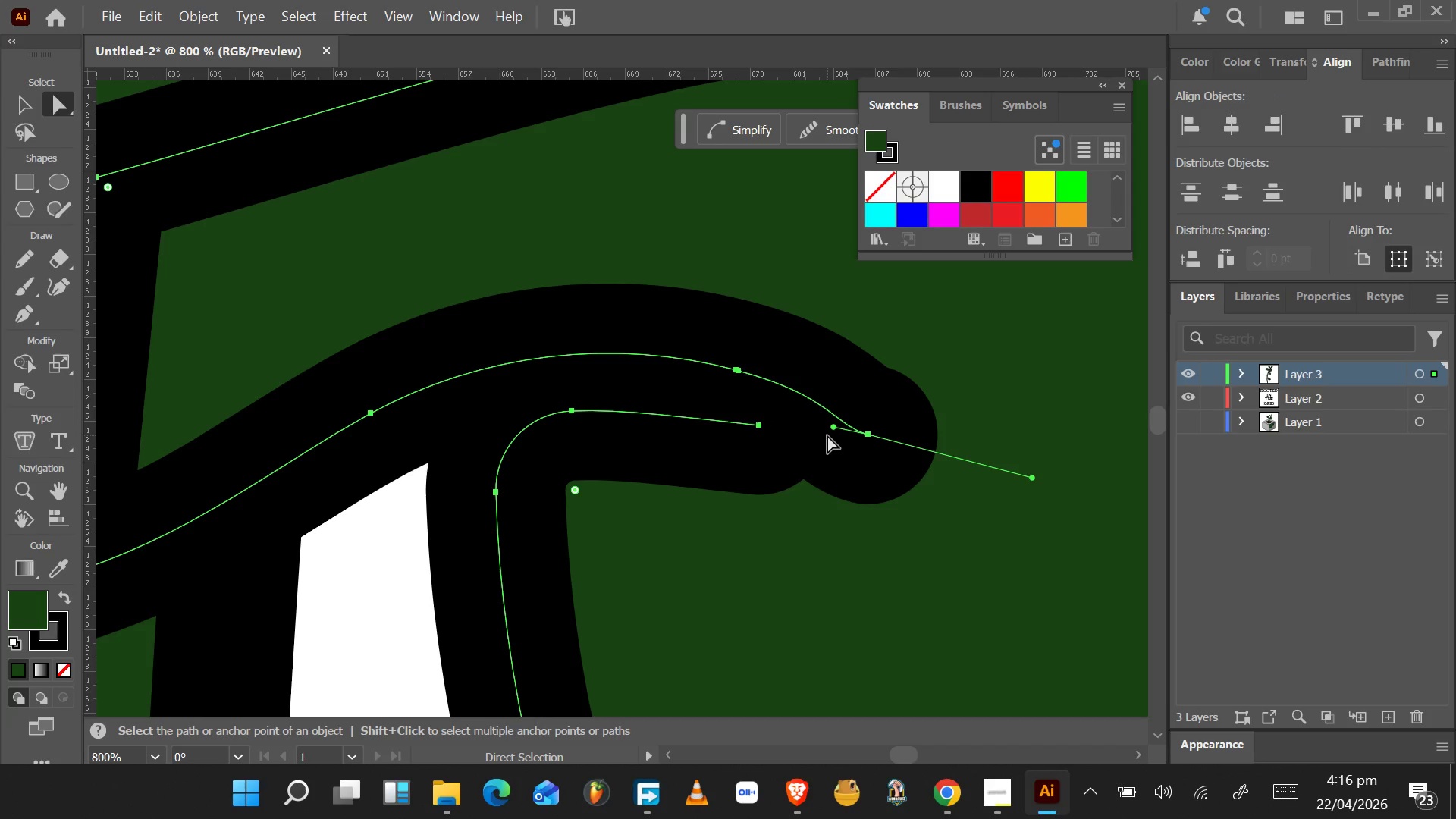 
key(Control+Z)
 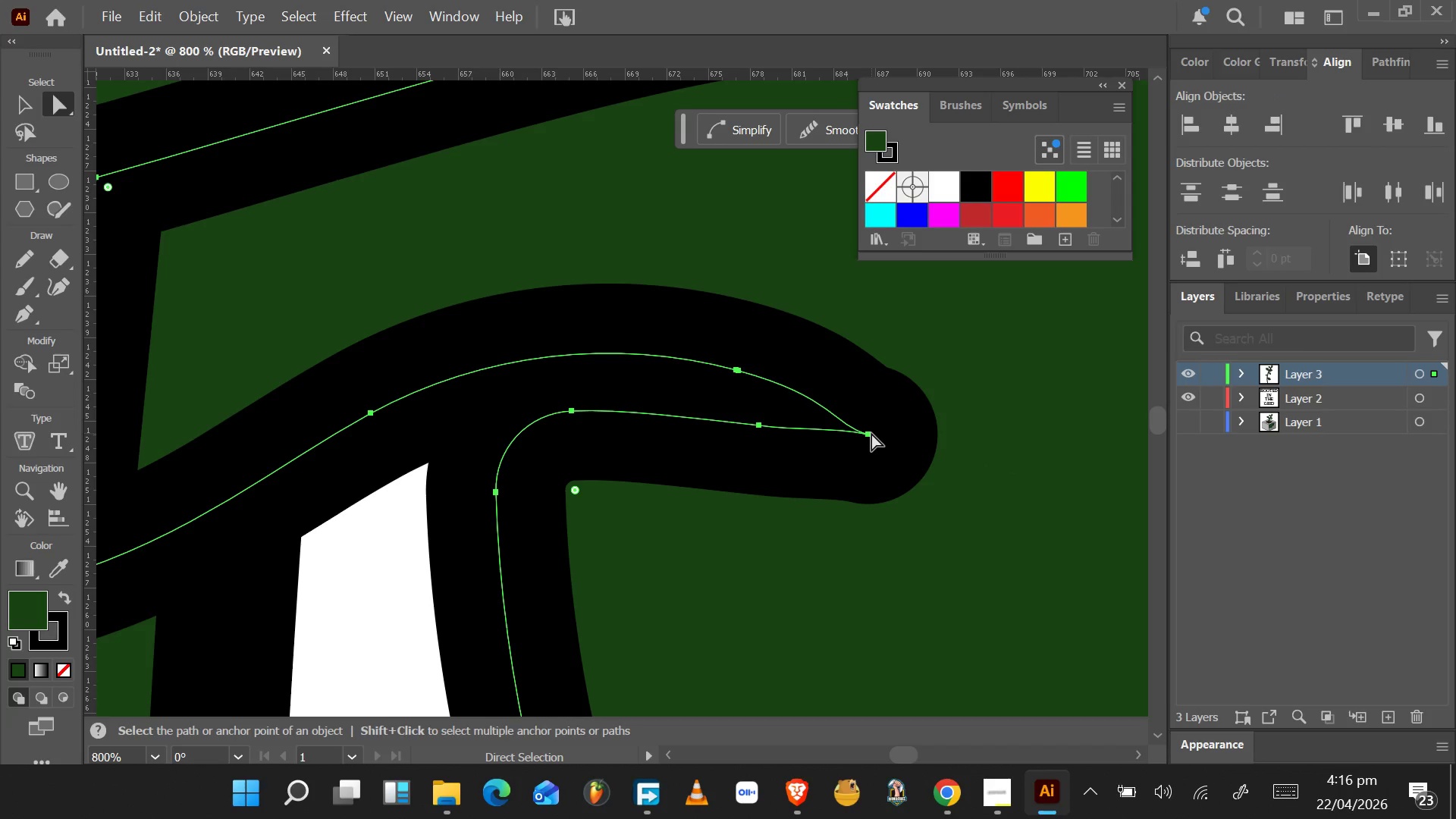 
left_click([871, 432])
 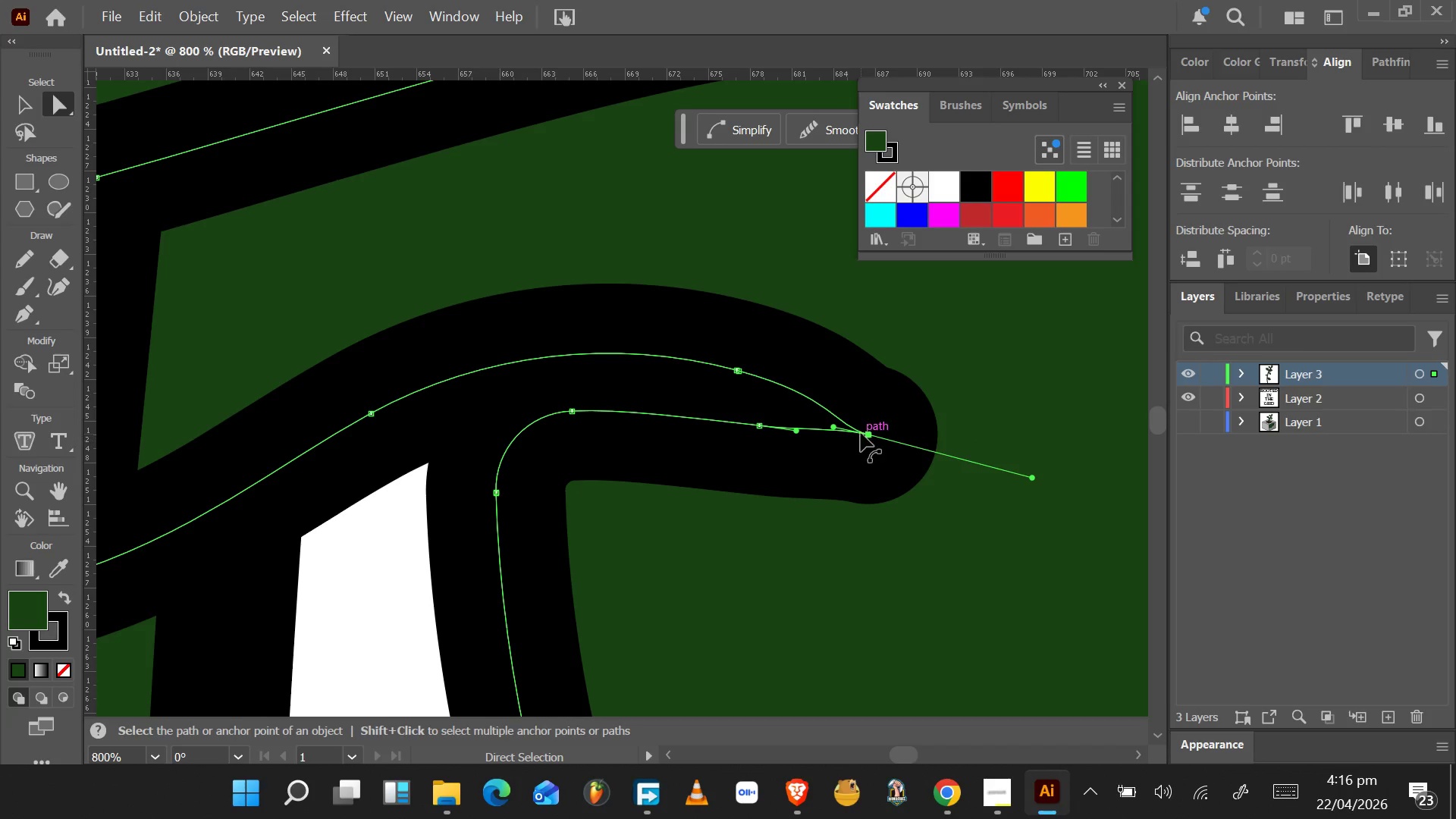 
hold_key(key=AltLeft, duration=0.8)
scroll: coordinate [861, 430], scroll_direction: up, amount: 3.0
 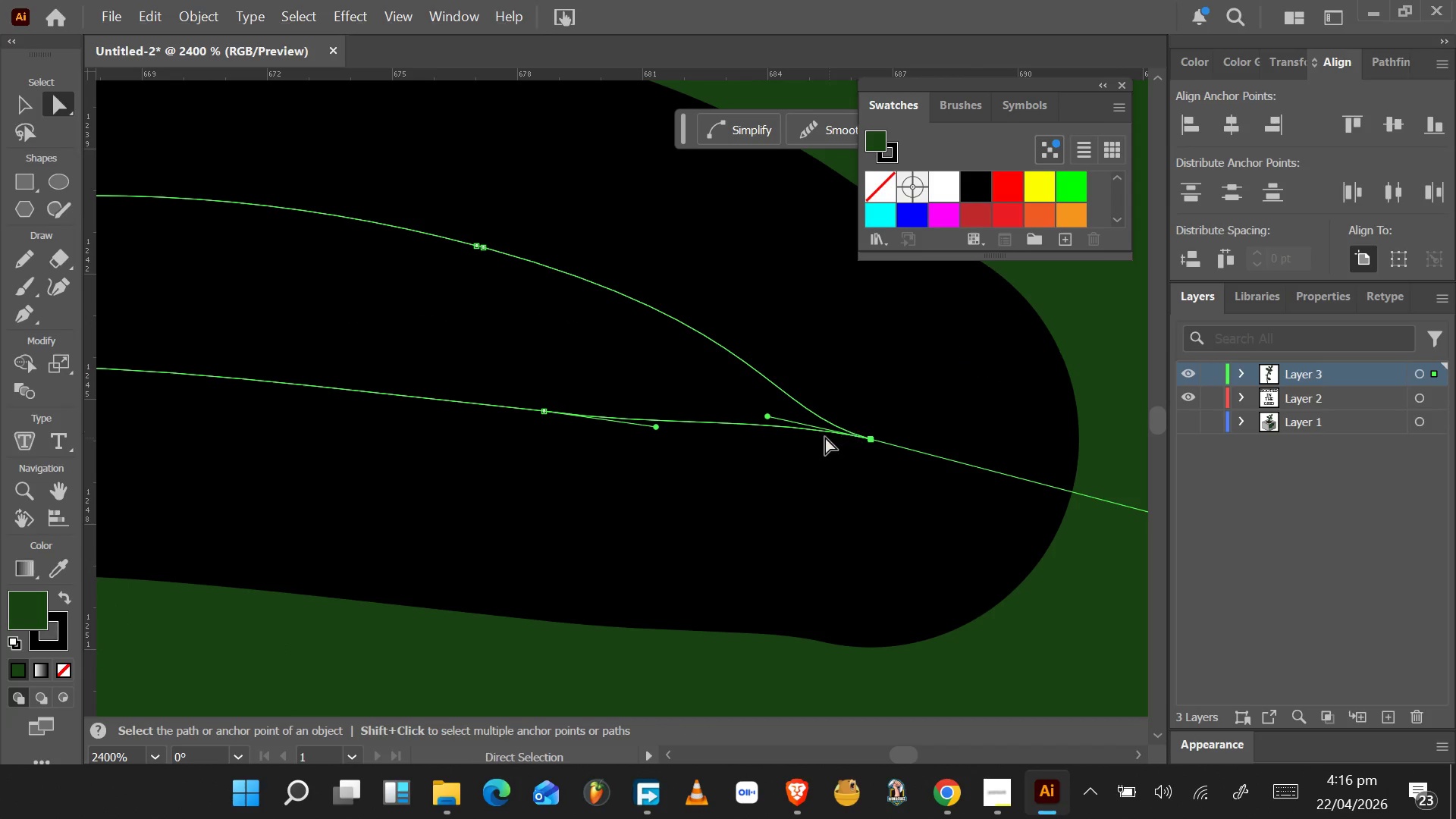 
hold_key(key=AltLeft, duration=1.55)
 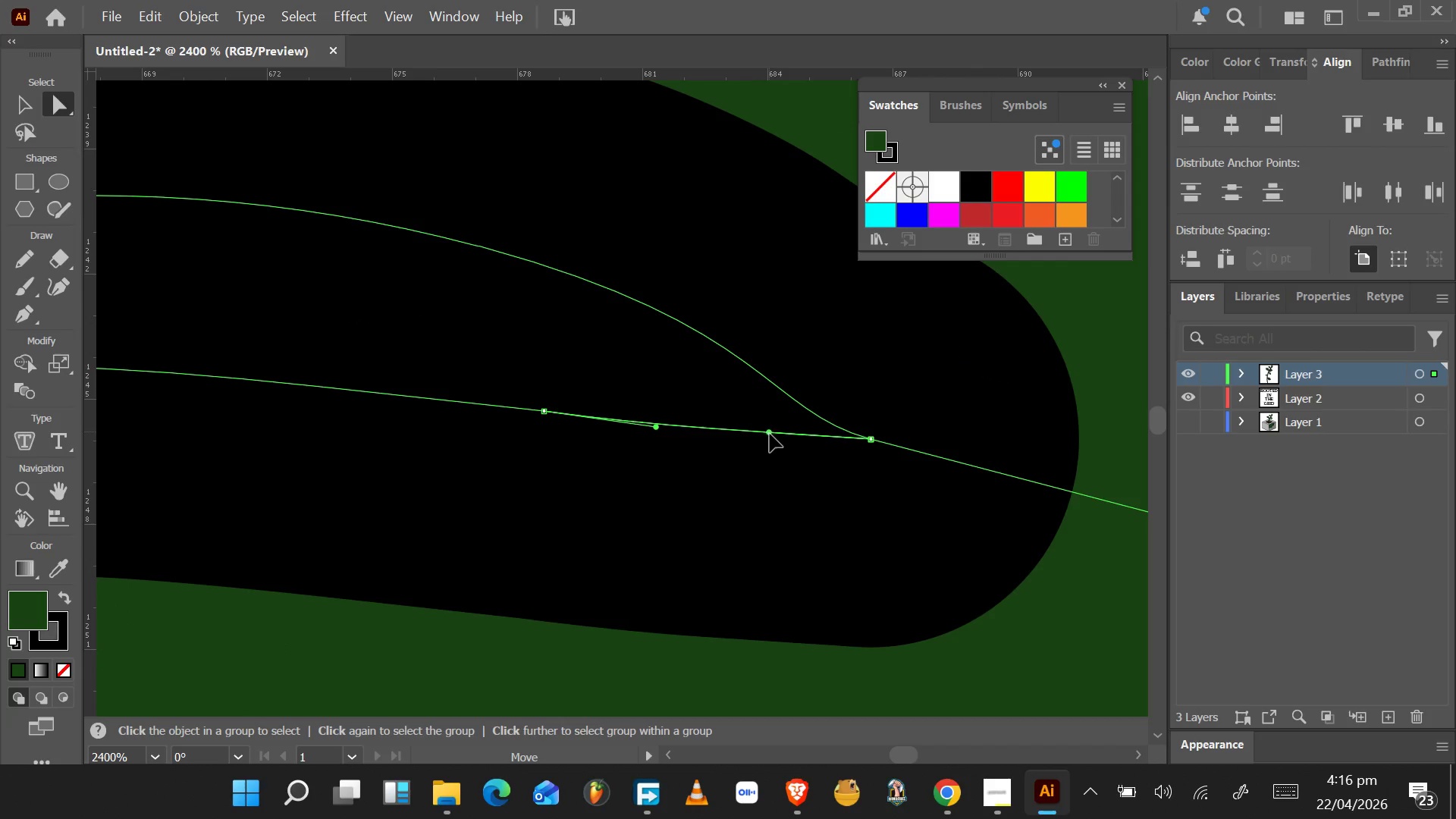 
hold_key(key=AltLeft, duration=1.53)
left_click_drag(start_coordinate=[768, 417], to_coordinate=[643, 416])
 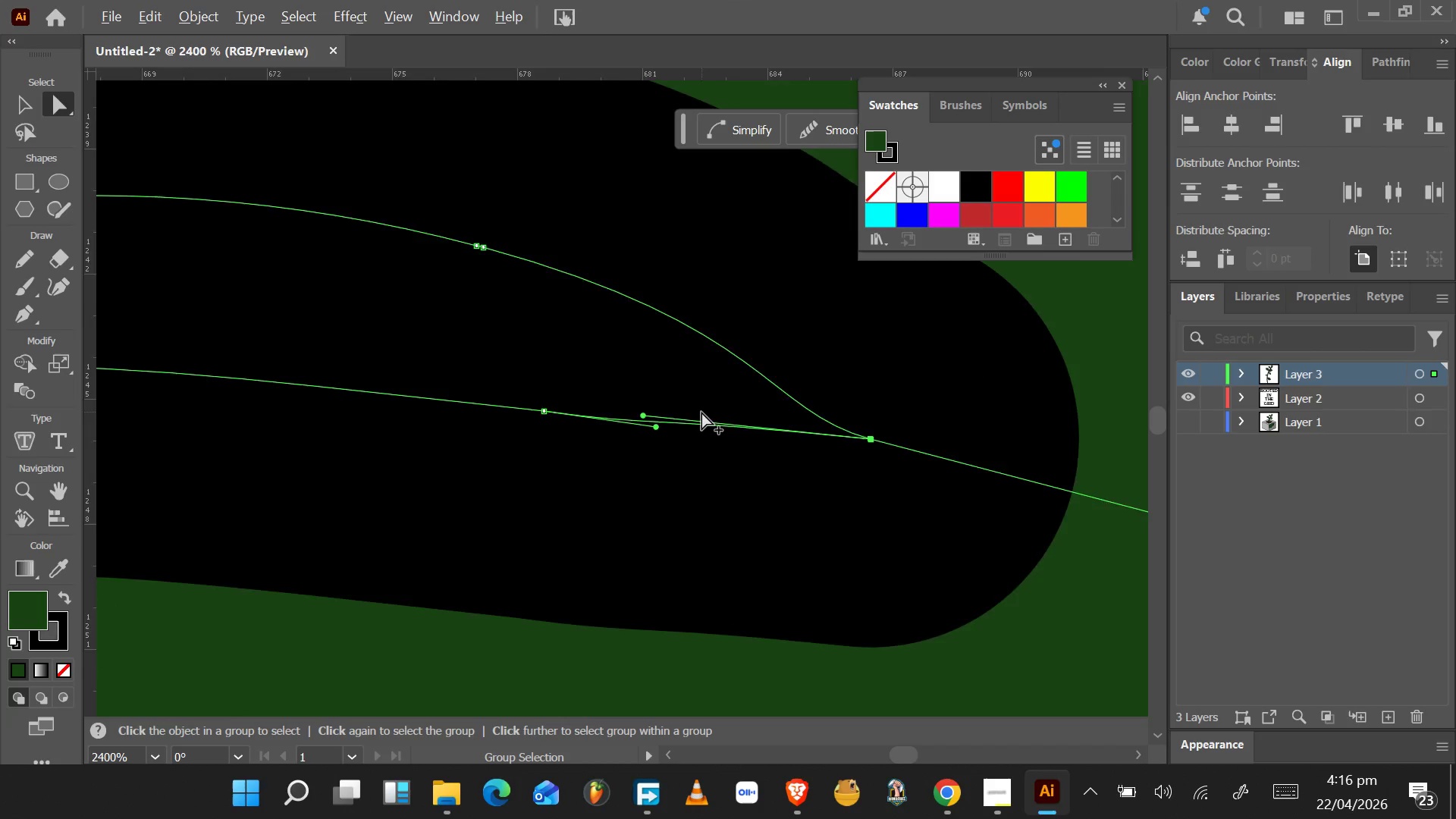 
hold_key(key=AltLeft, duration=1.53)
 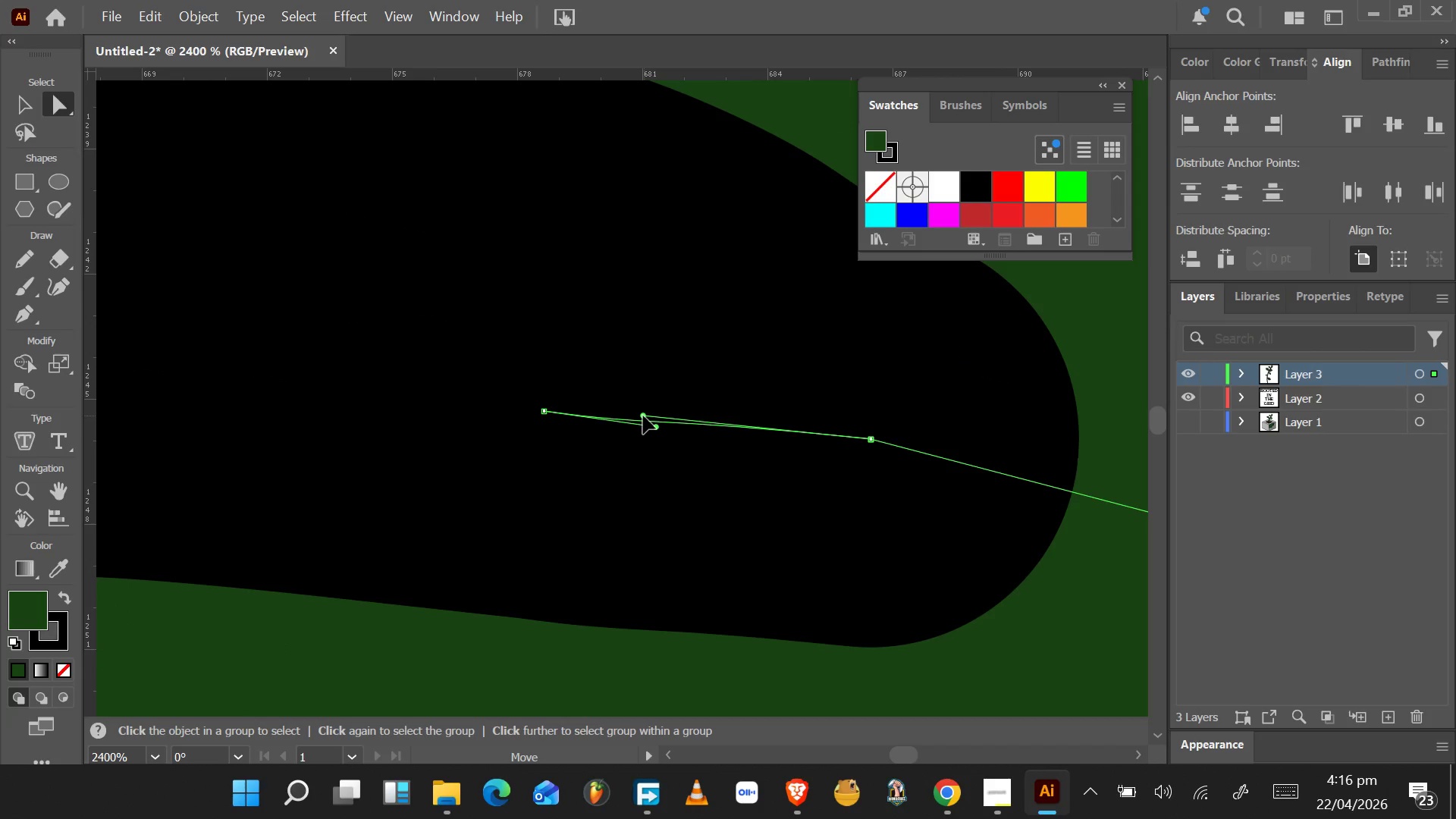 
hold_key(key=AltLeft, duration=1.11)
 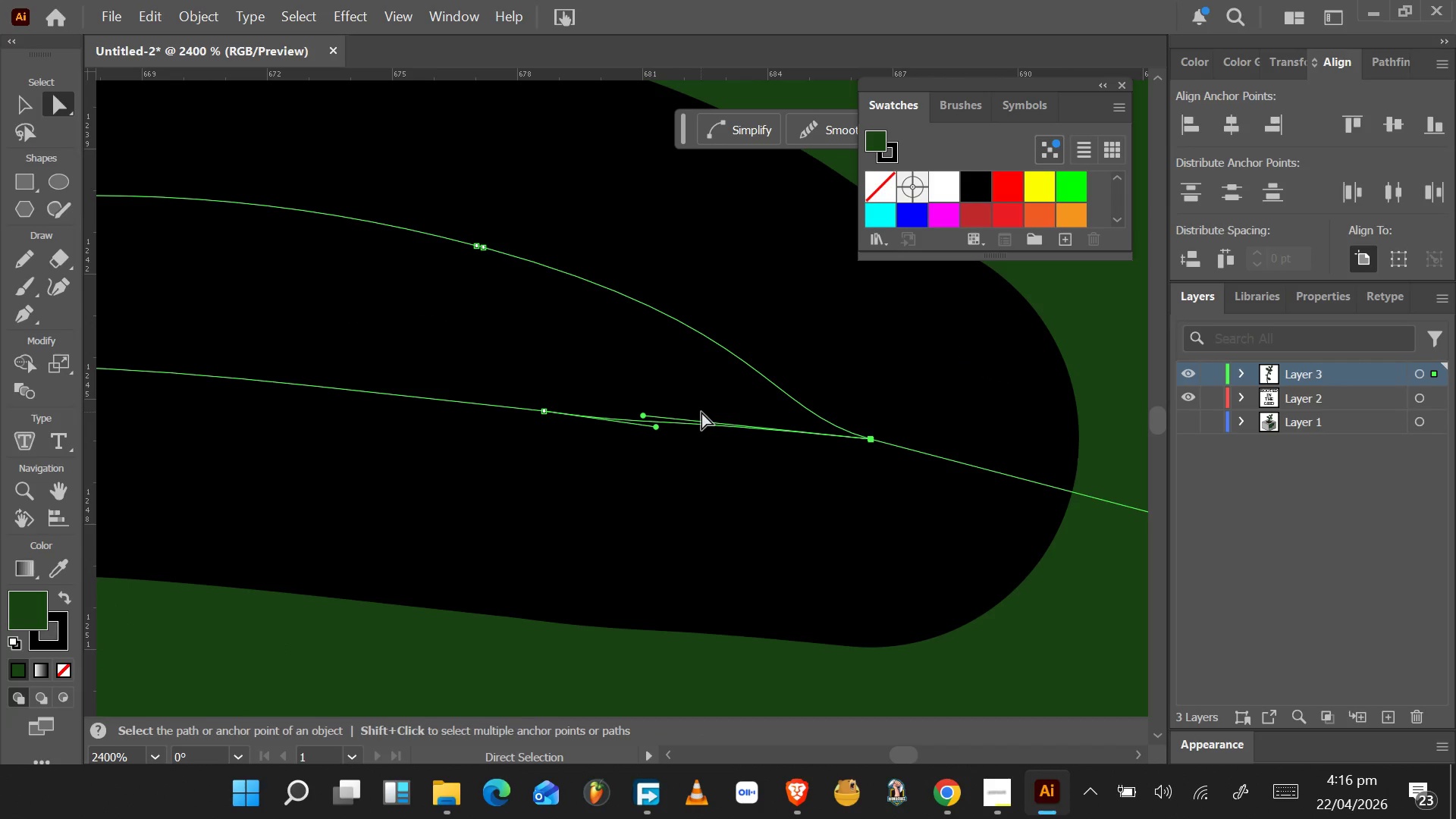 
hold_key(key=AltLeft, duration=0.47)
scroll: coordinate [701, 413], scroll_direction: down, amount: 4.0
 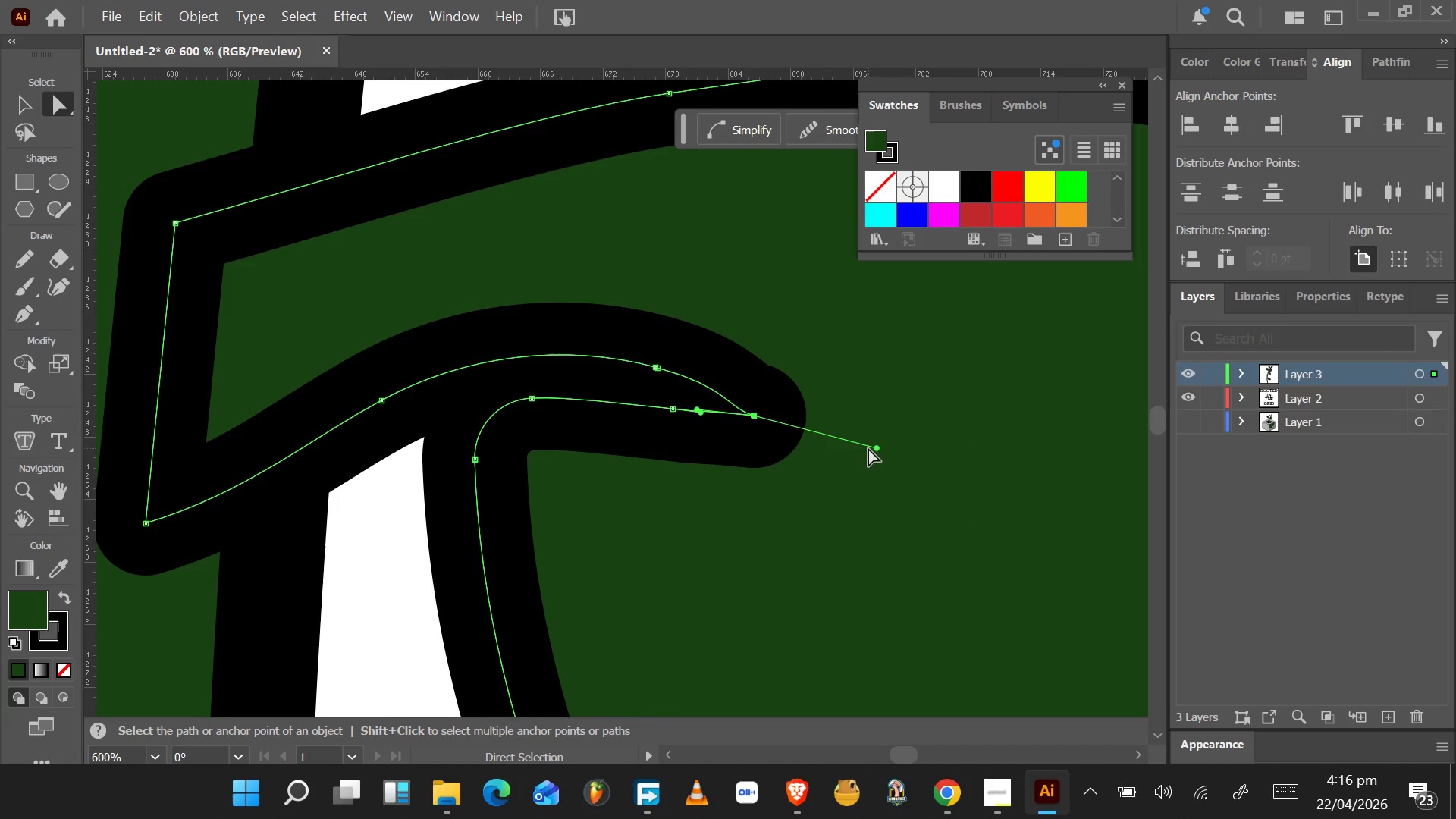 
hold_key(key=AltLeft, duration=1.55)
left_click_drag(start_coordinate=[877, 452], to_coordinate=[850, 444])
 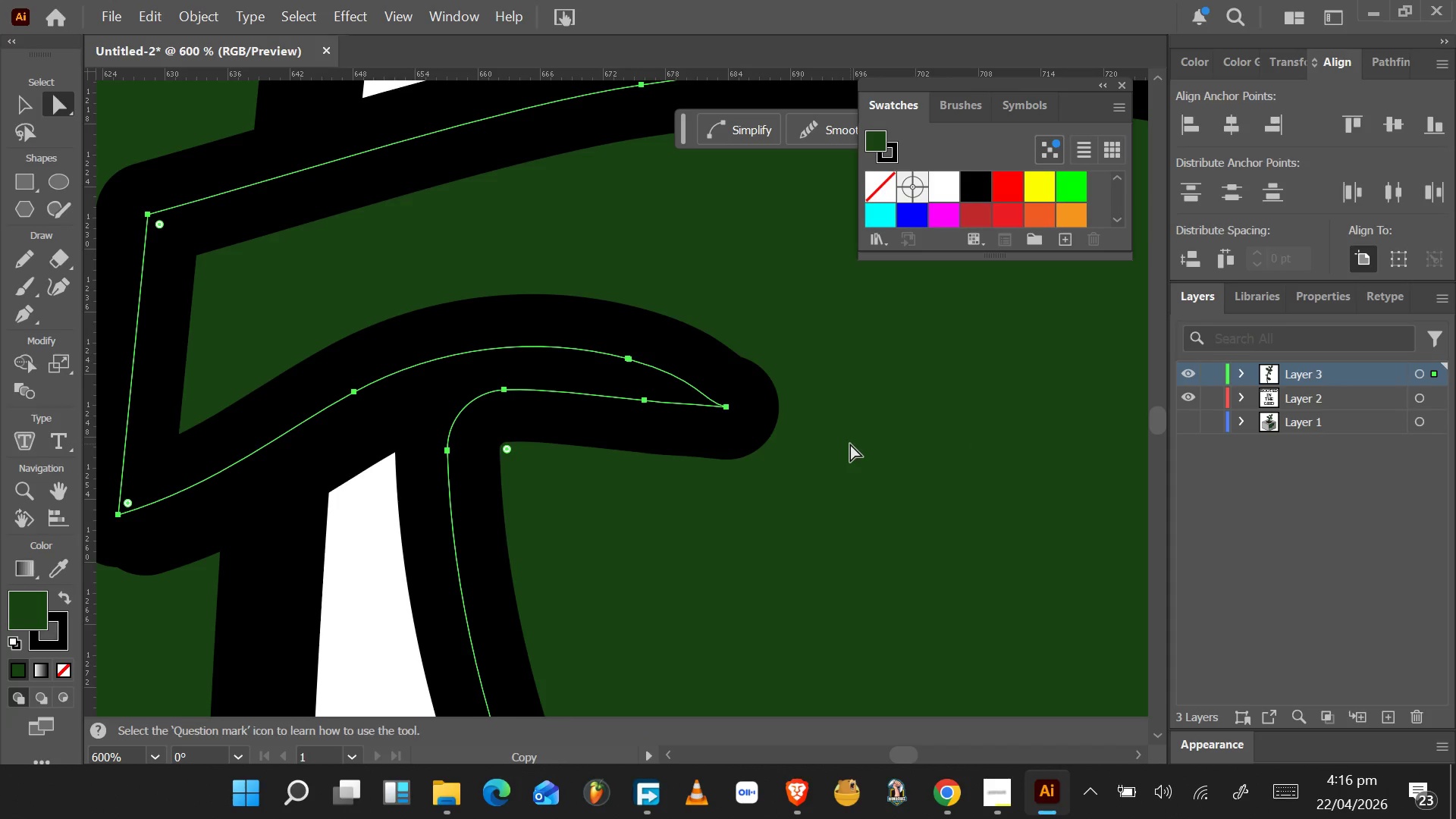 
key(Control+Z)
 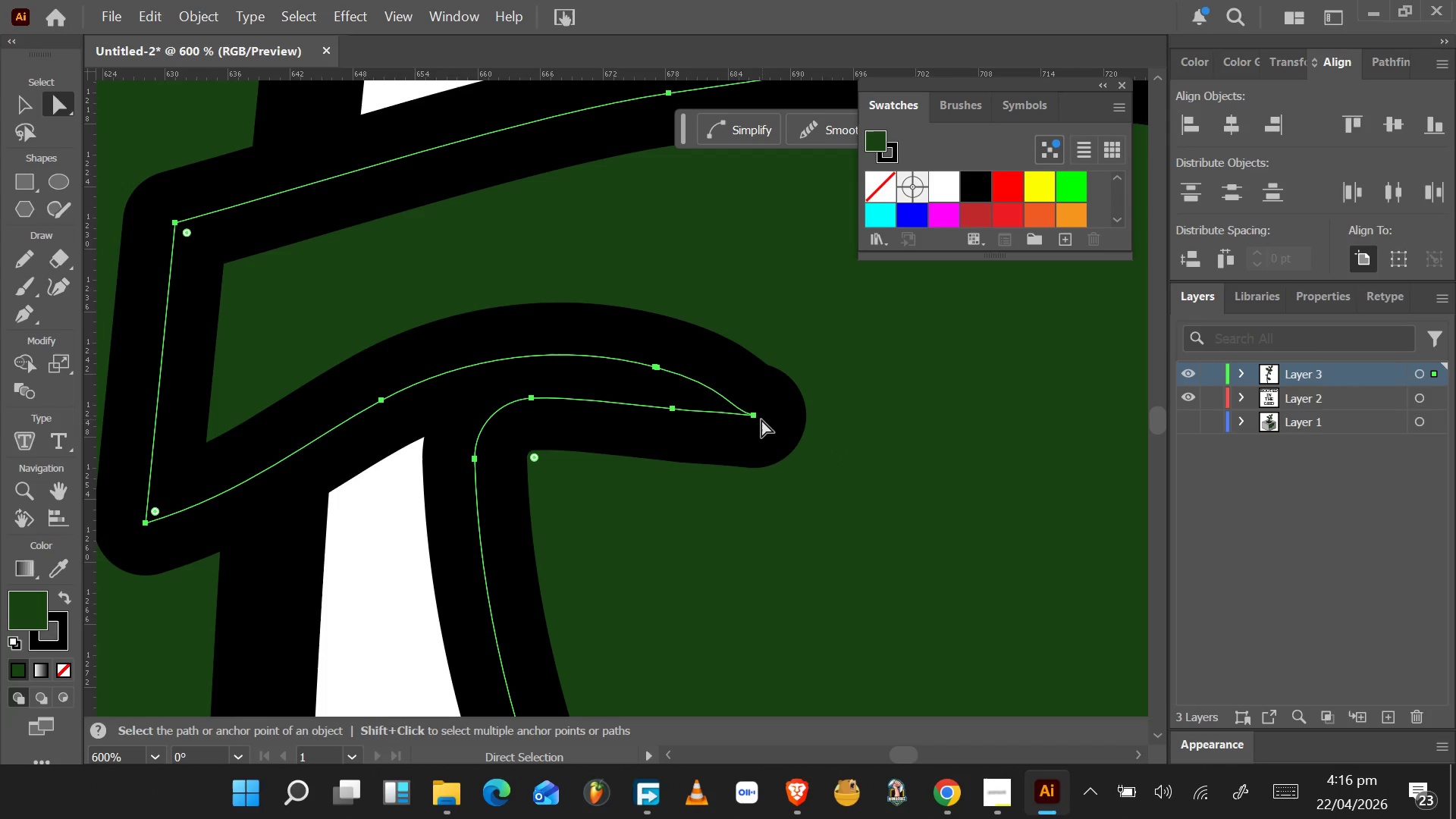 
left_click([756, 417])
 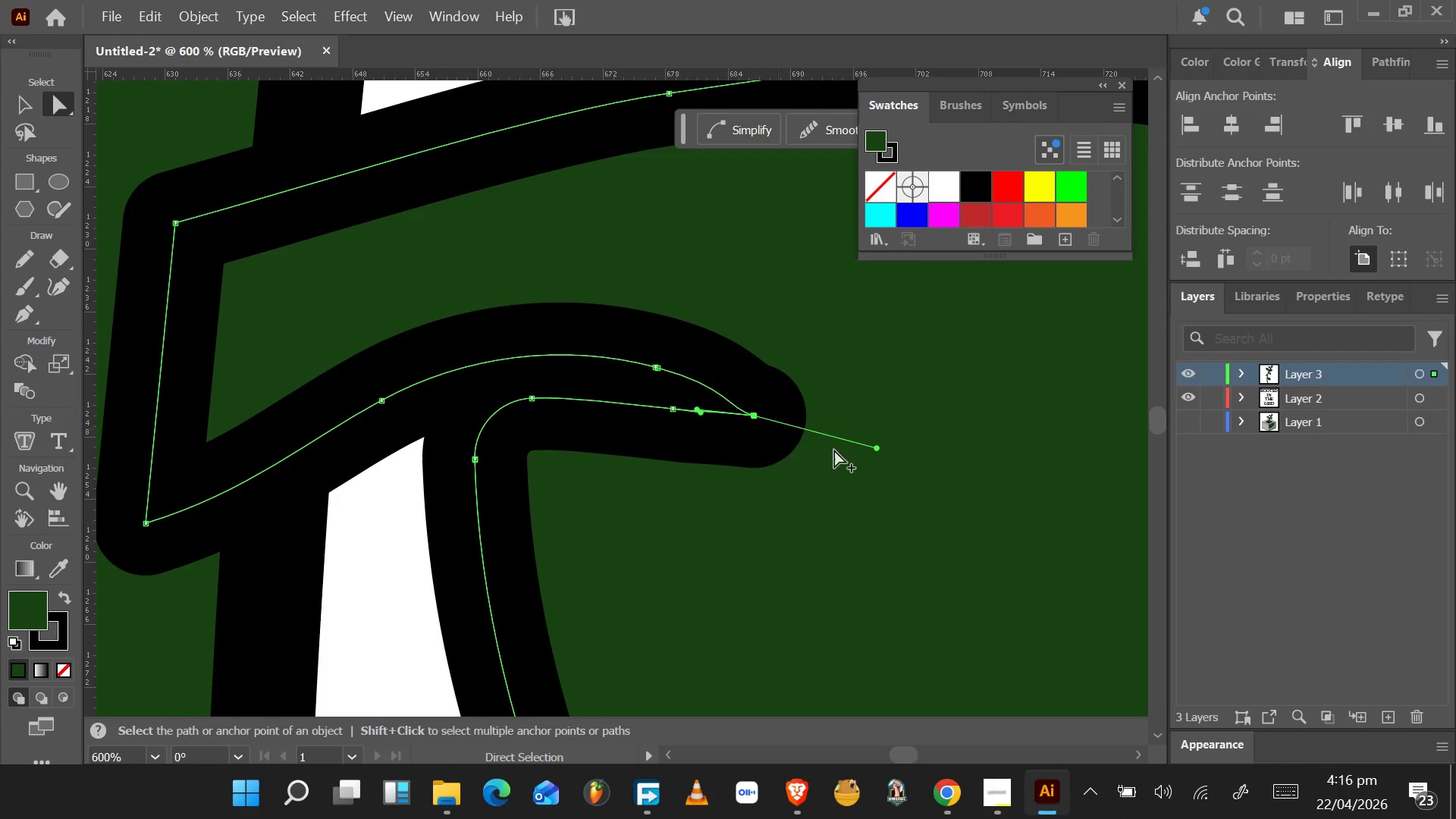 
hold_key(key=AltLeft, duration=1.53)
left_click_drag(start_coordinate=[877, 450], to_coordinate=[753, 415])
 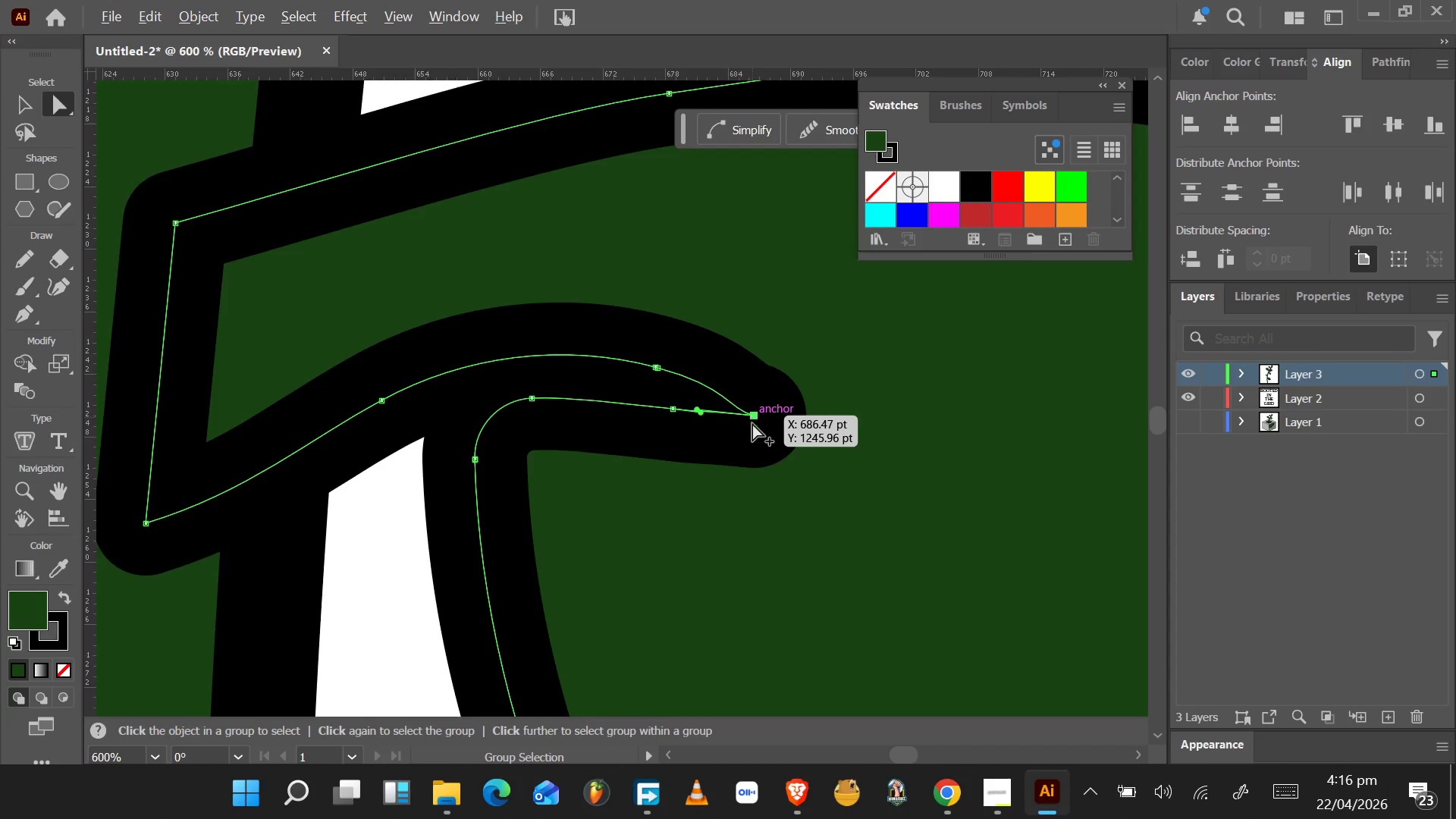 
hold_key(key=AltLeft, duration=1.2)
 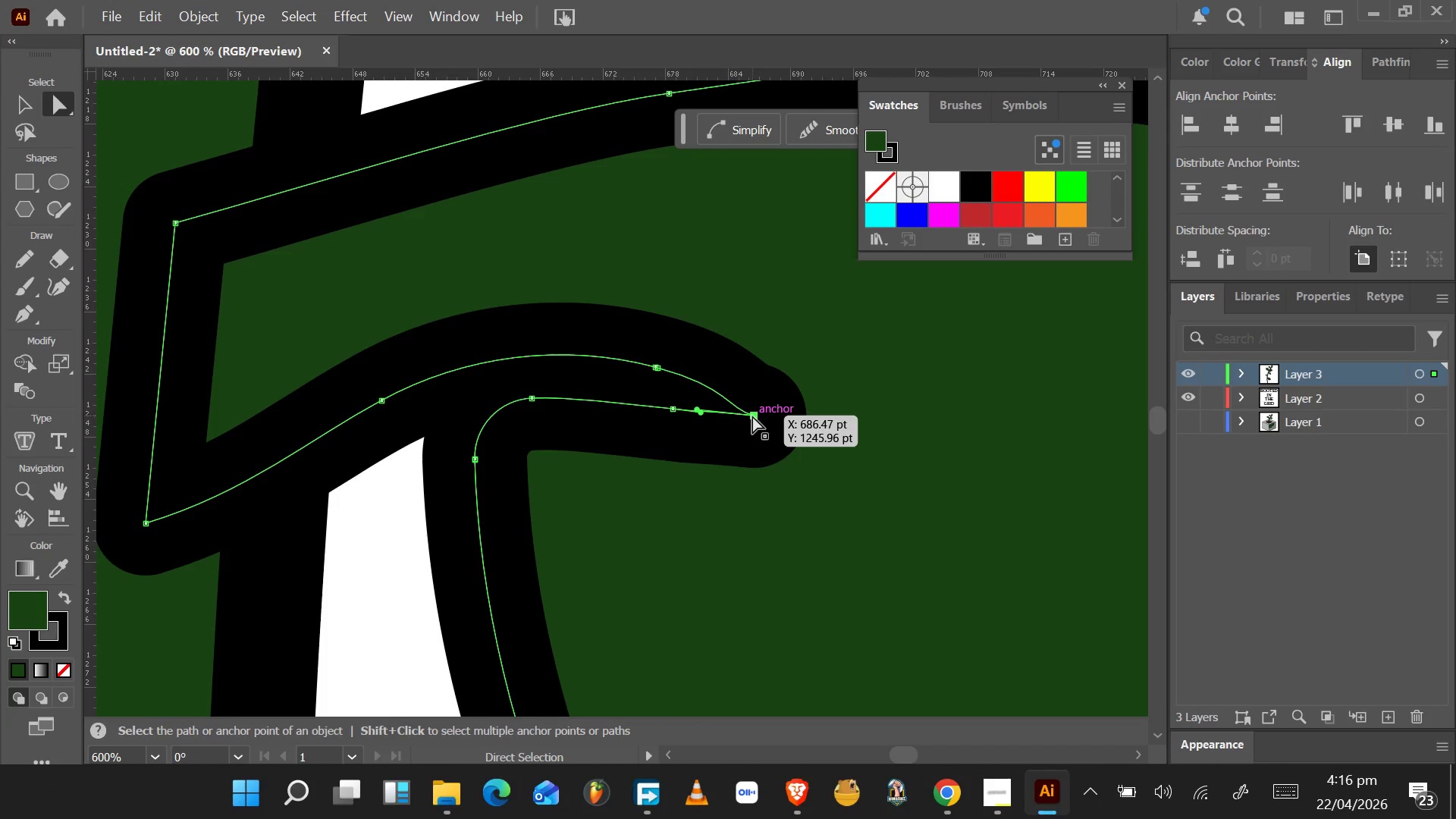 
hold_key(key=AltLeft, duration=0.81)
scroll: coordinate [751, 425], scroll_direction: down, amount: 7.0
 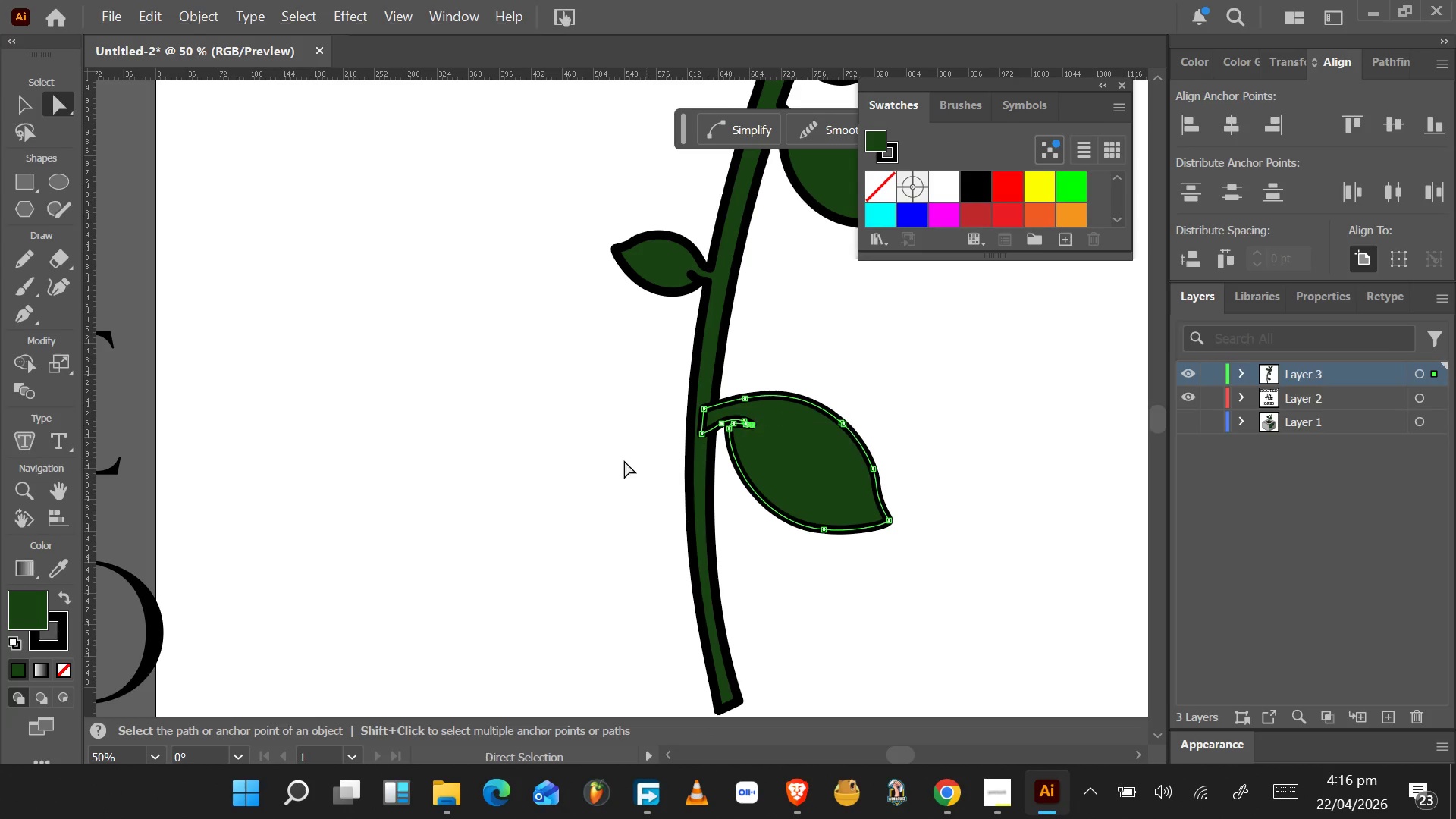 
left_click([610, 461])
 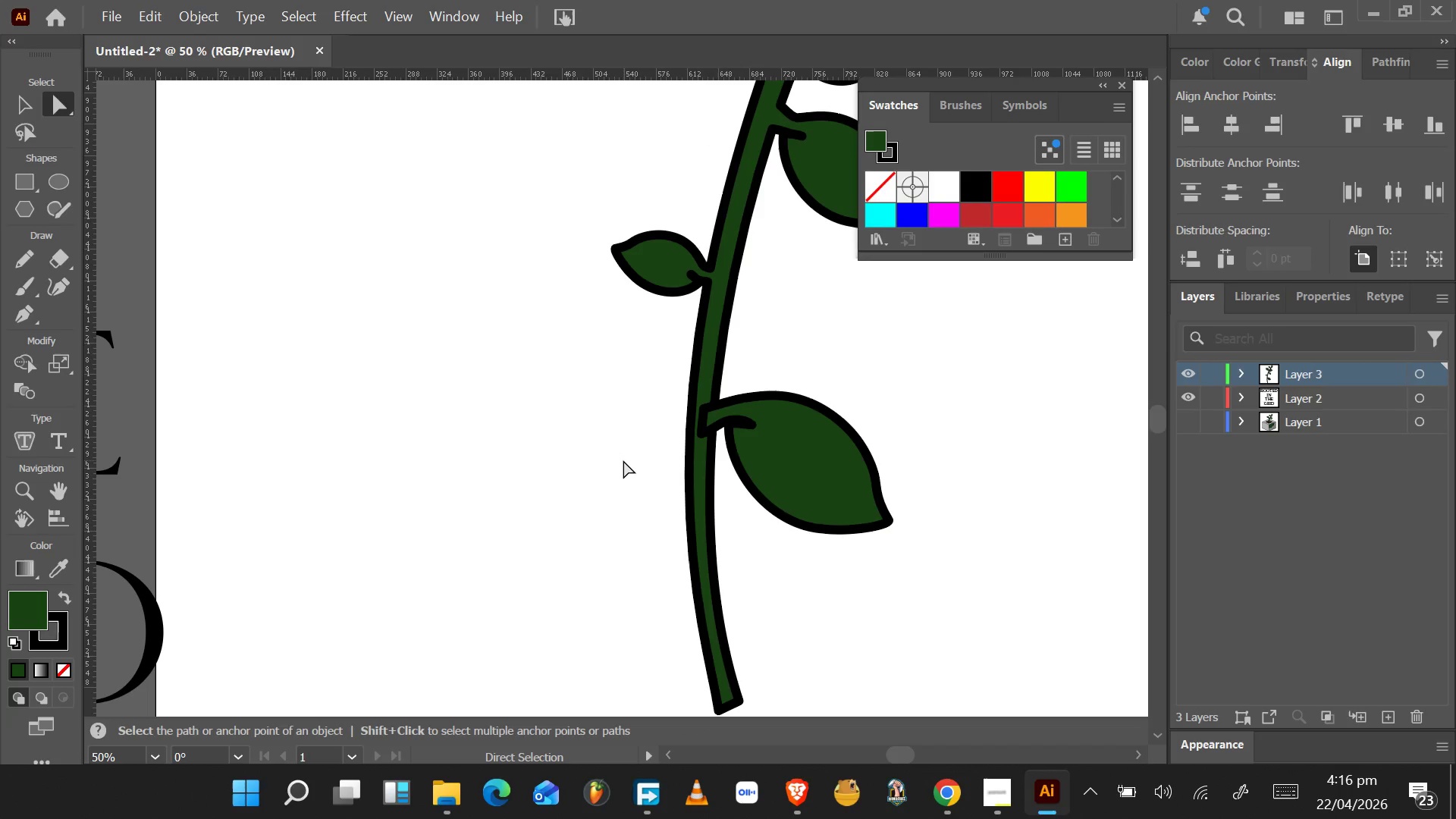 
wait(13.11)
 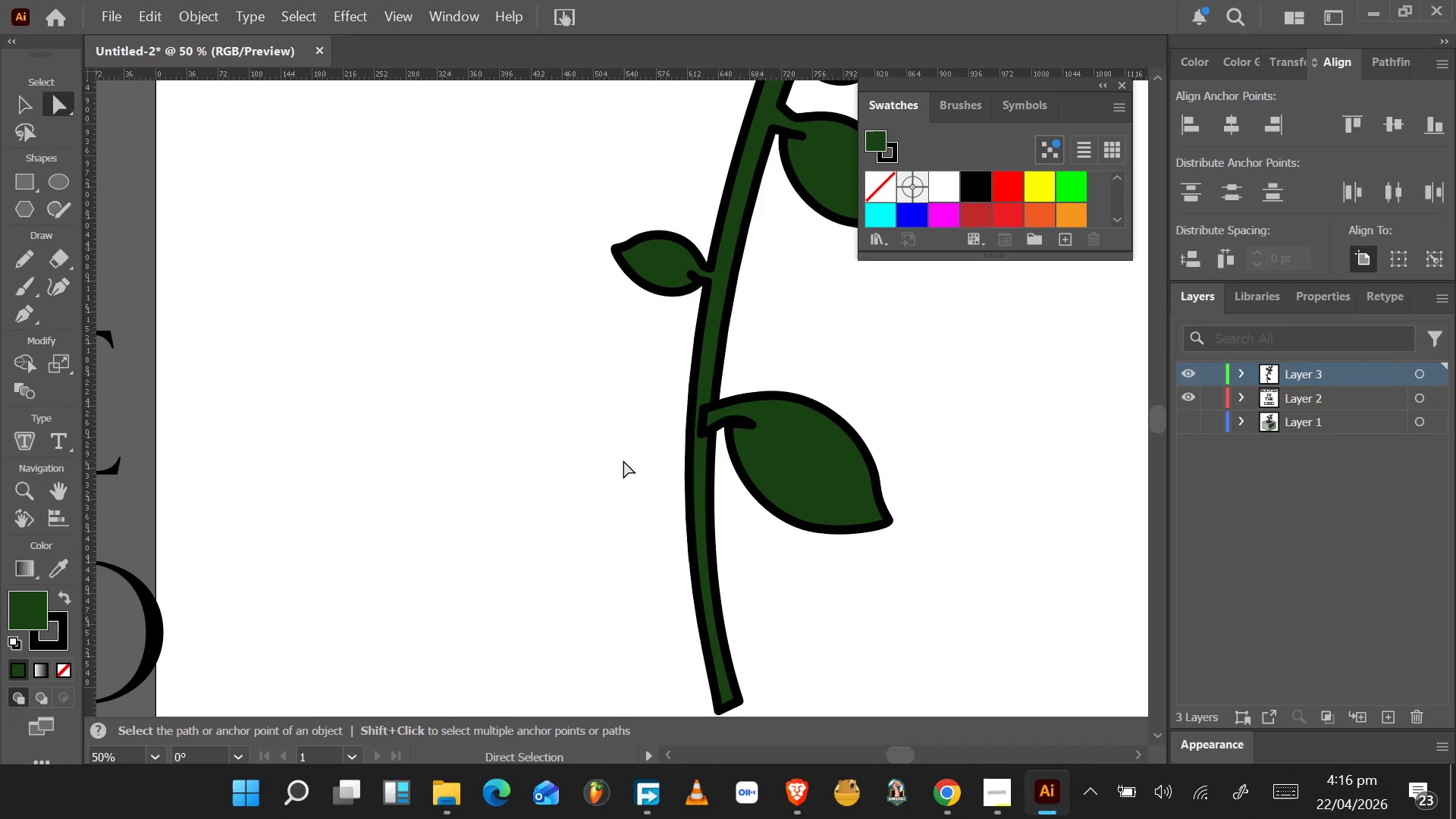 
hold_key(key=AltLeft, duration=0.39)
 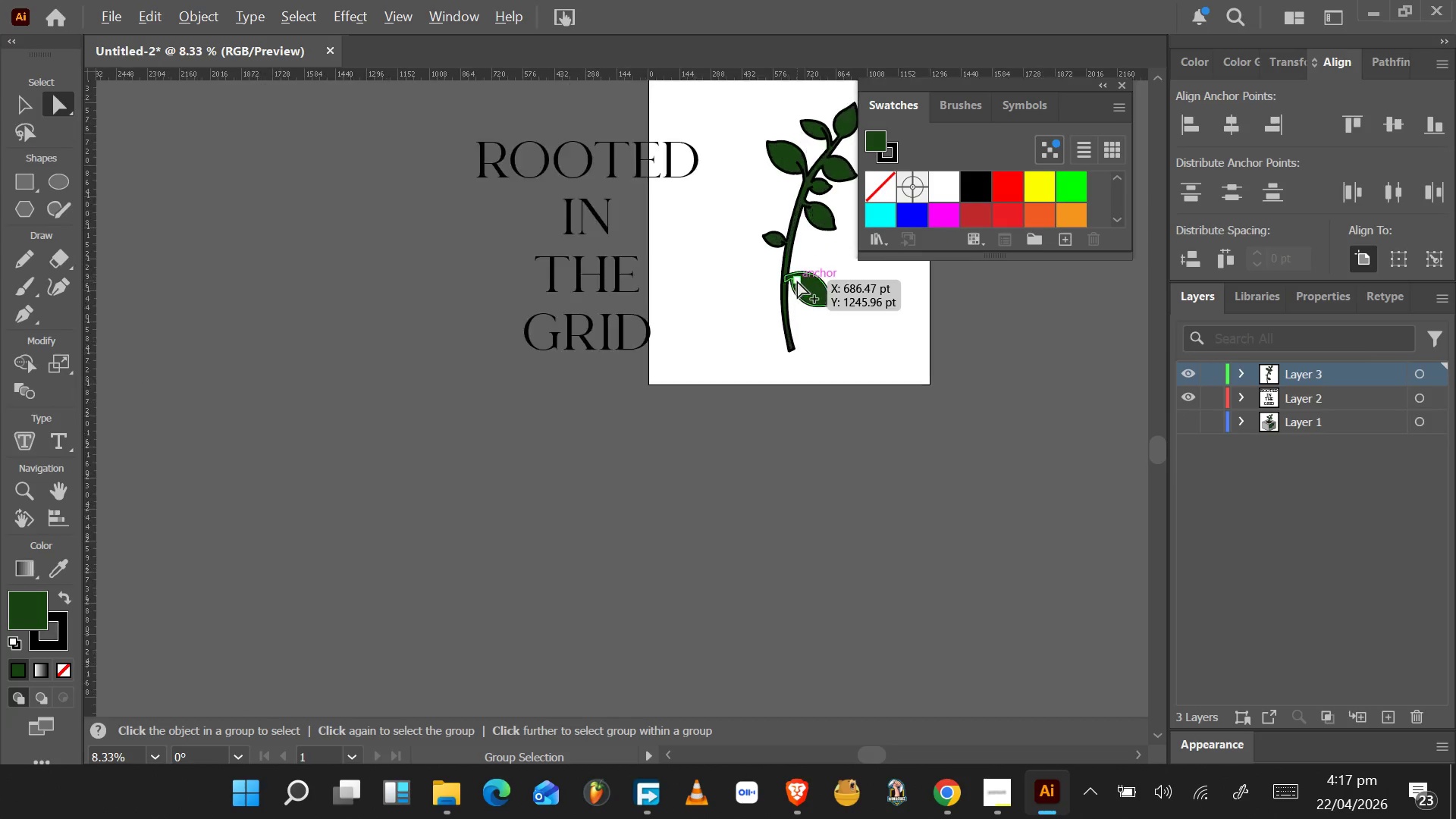 
hold_key(key=AltLeft, duration=0.39)
 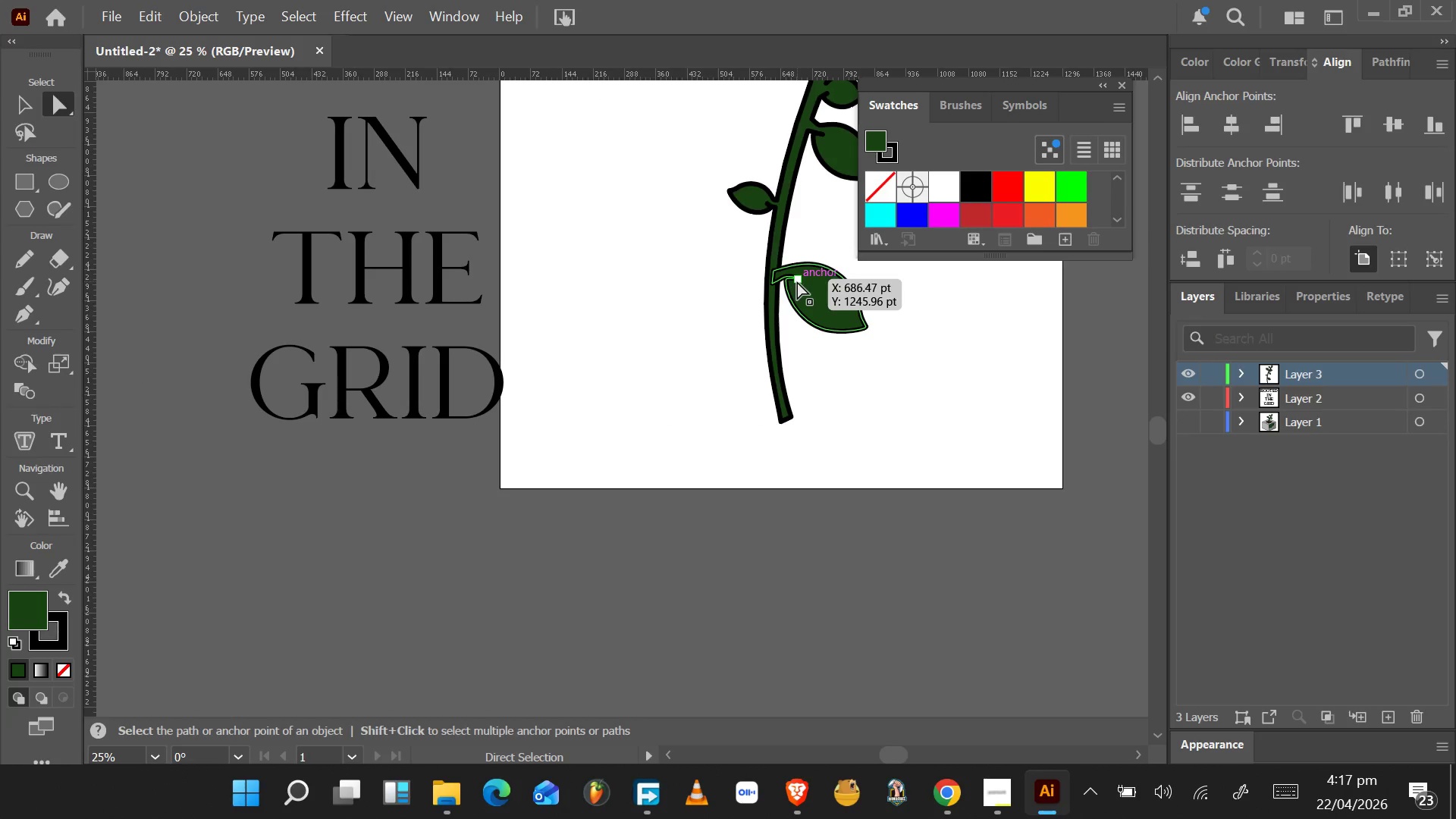 
scroll: coordinate [805, 253], scroll_direction: down, amount: 5.0
 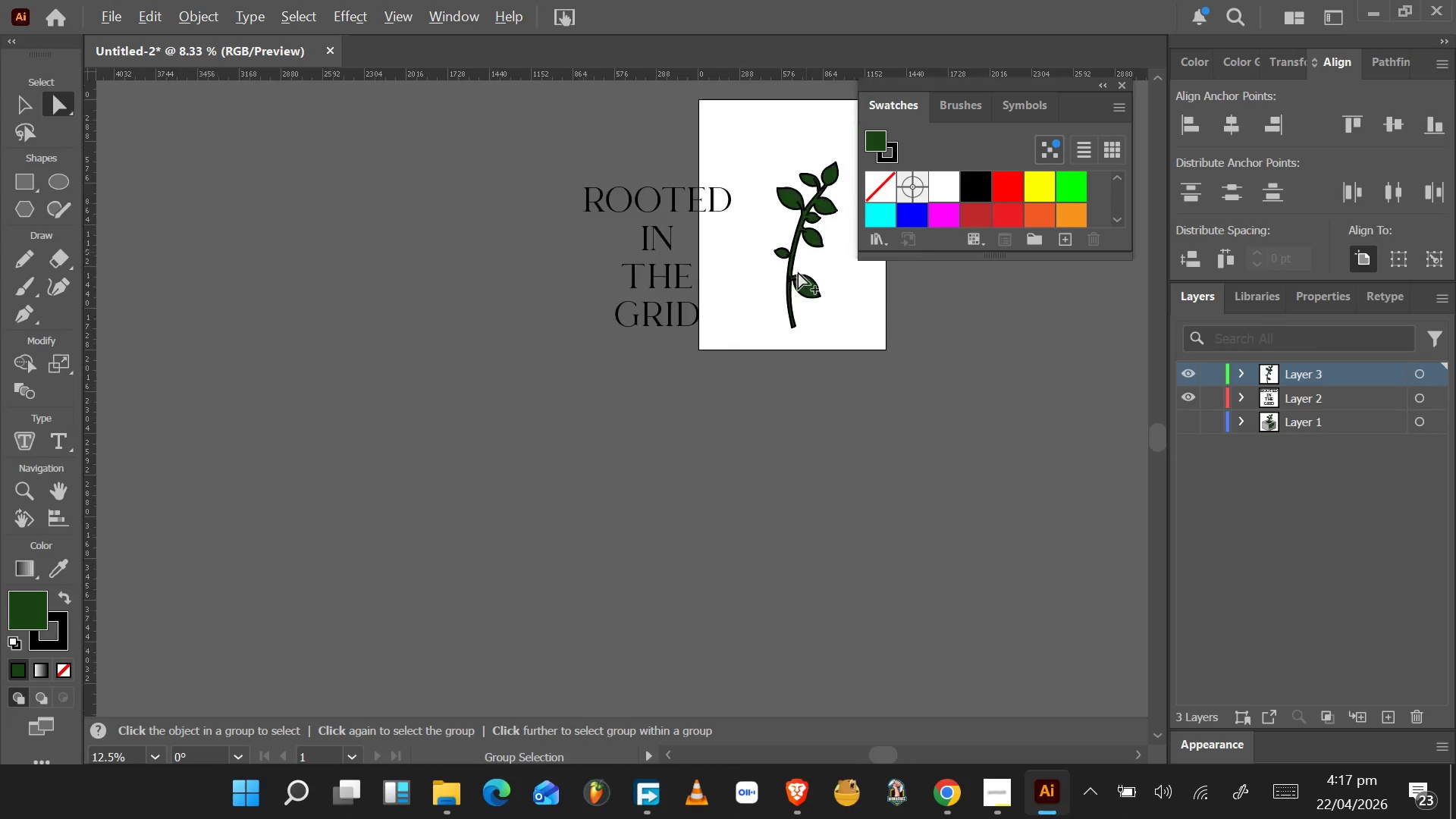 
scroll: coordinate [797, 281], scroll_direction: up, amount: 3.0
 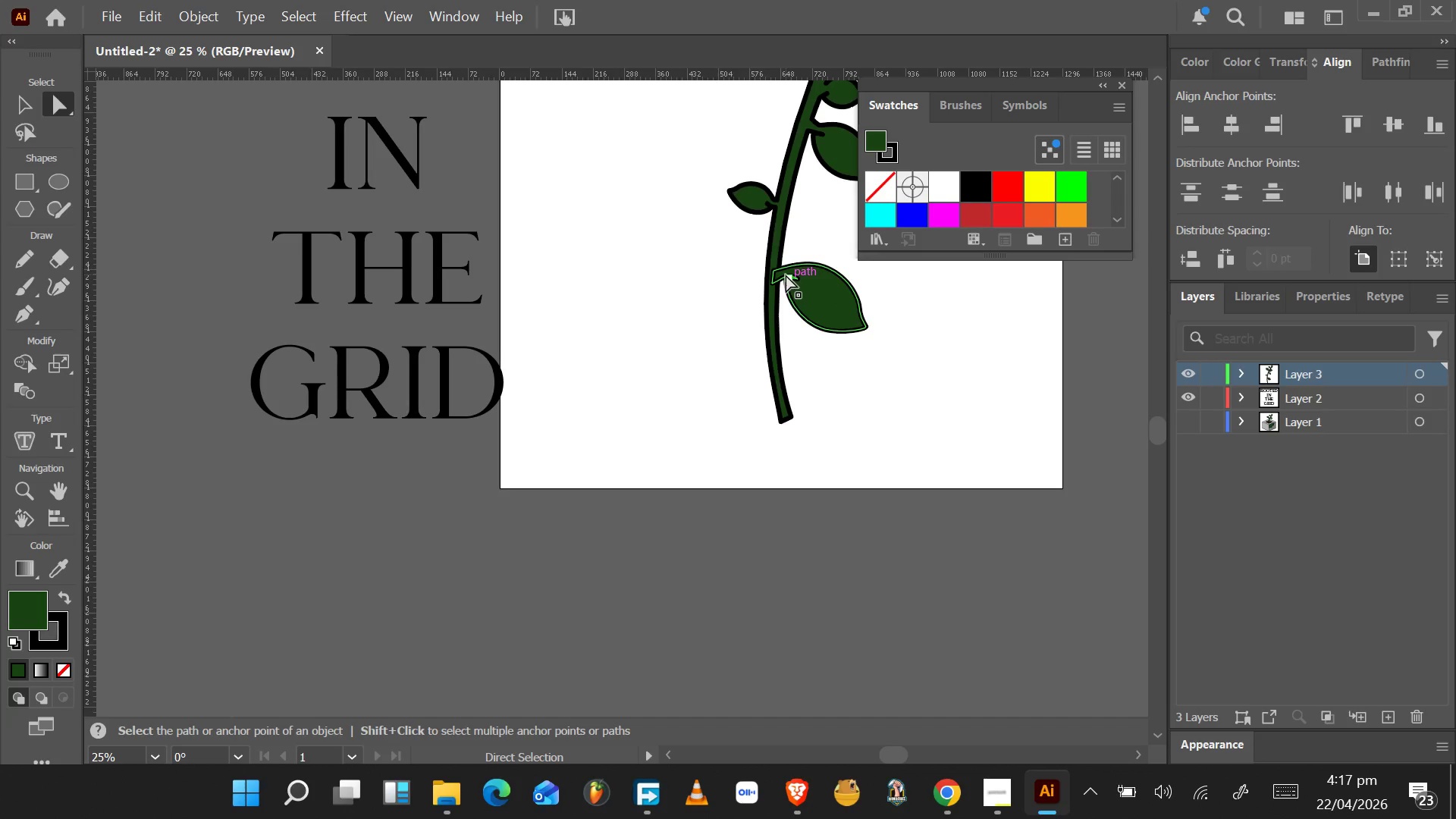 
wait(47.14)
 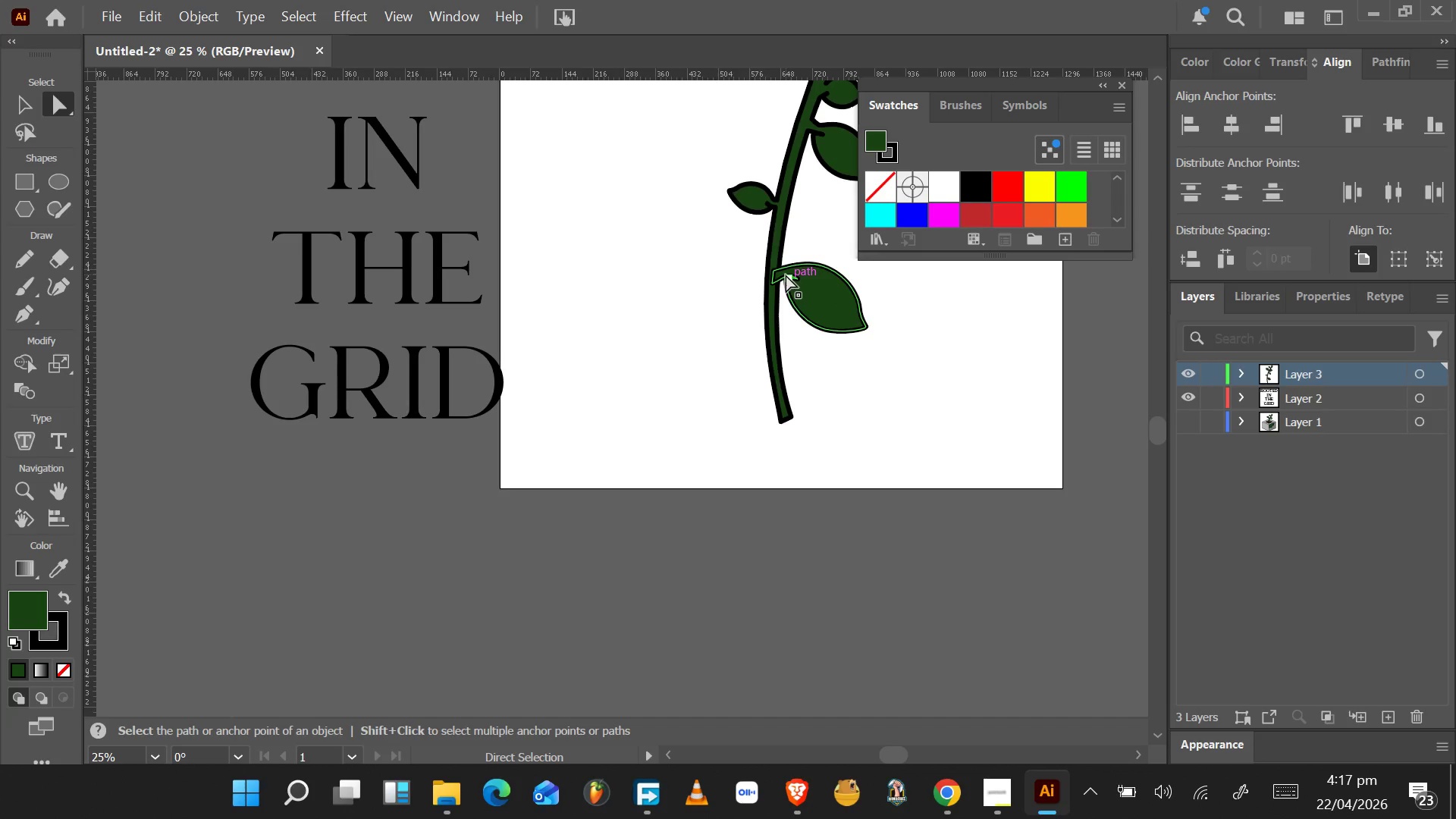 
key(Alt+AltLeft)
 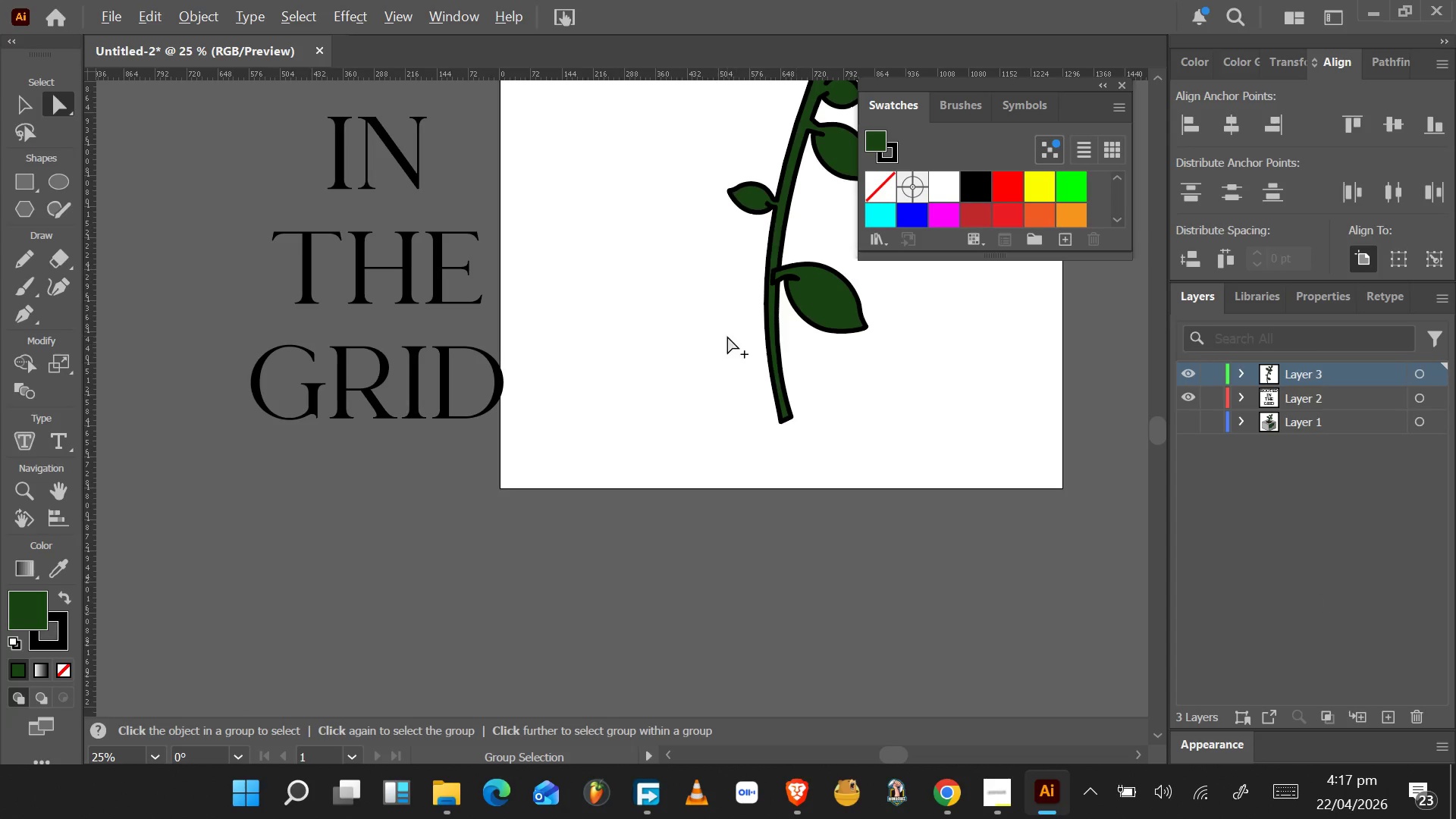 
scroll: coordinate [808, 386], scroll_direction: up, amount: 12.0
 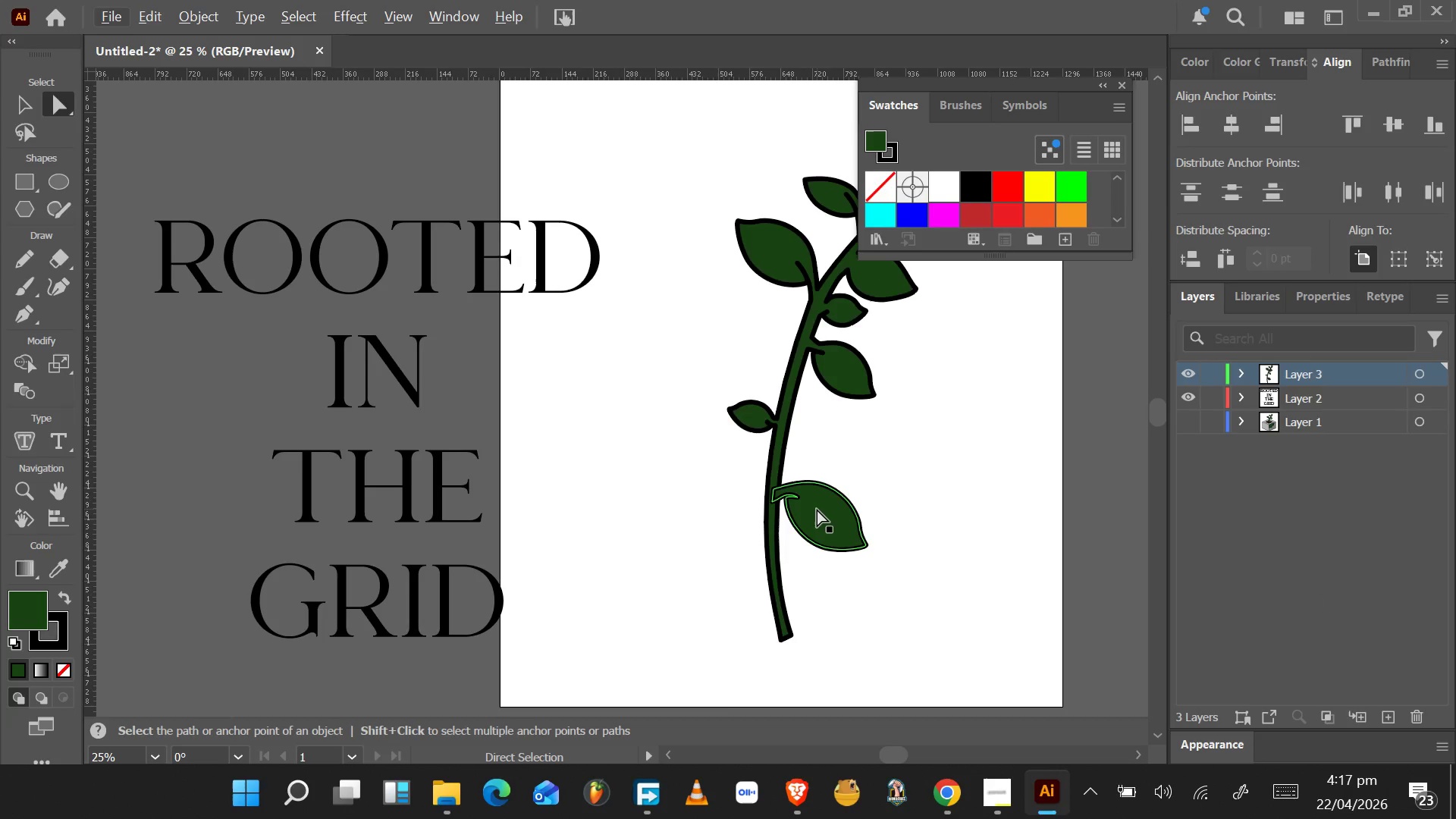 
left_click([817, 508])
 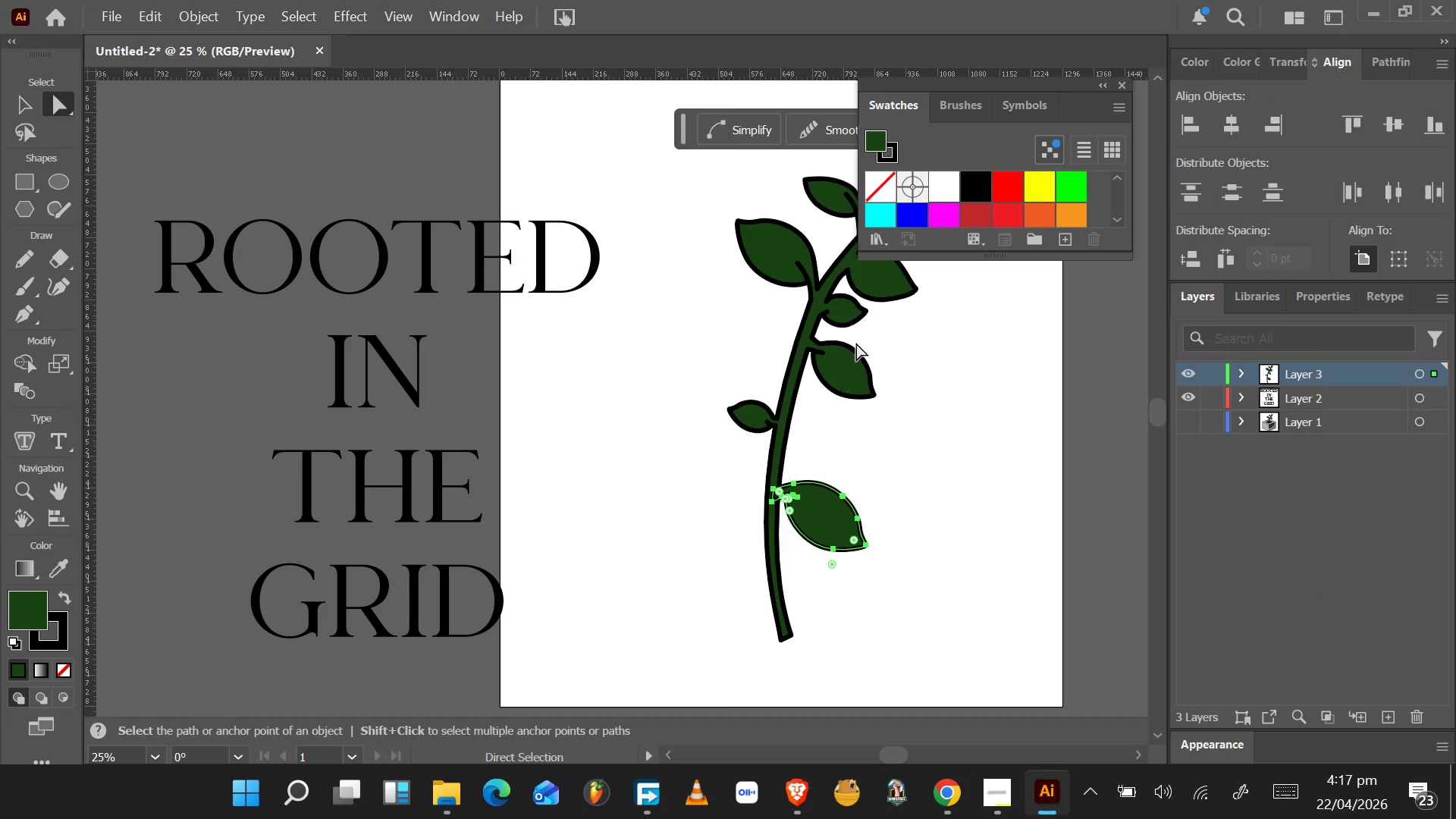 
scroll: coordinate [861, 318], scroll_direction: up, amount: 4.0
 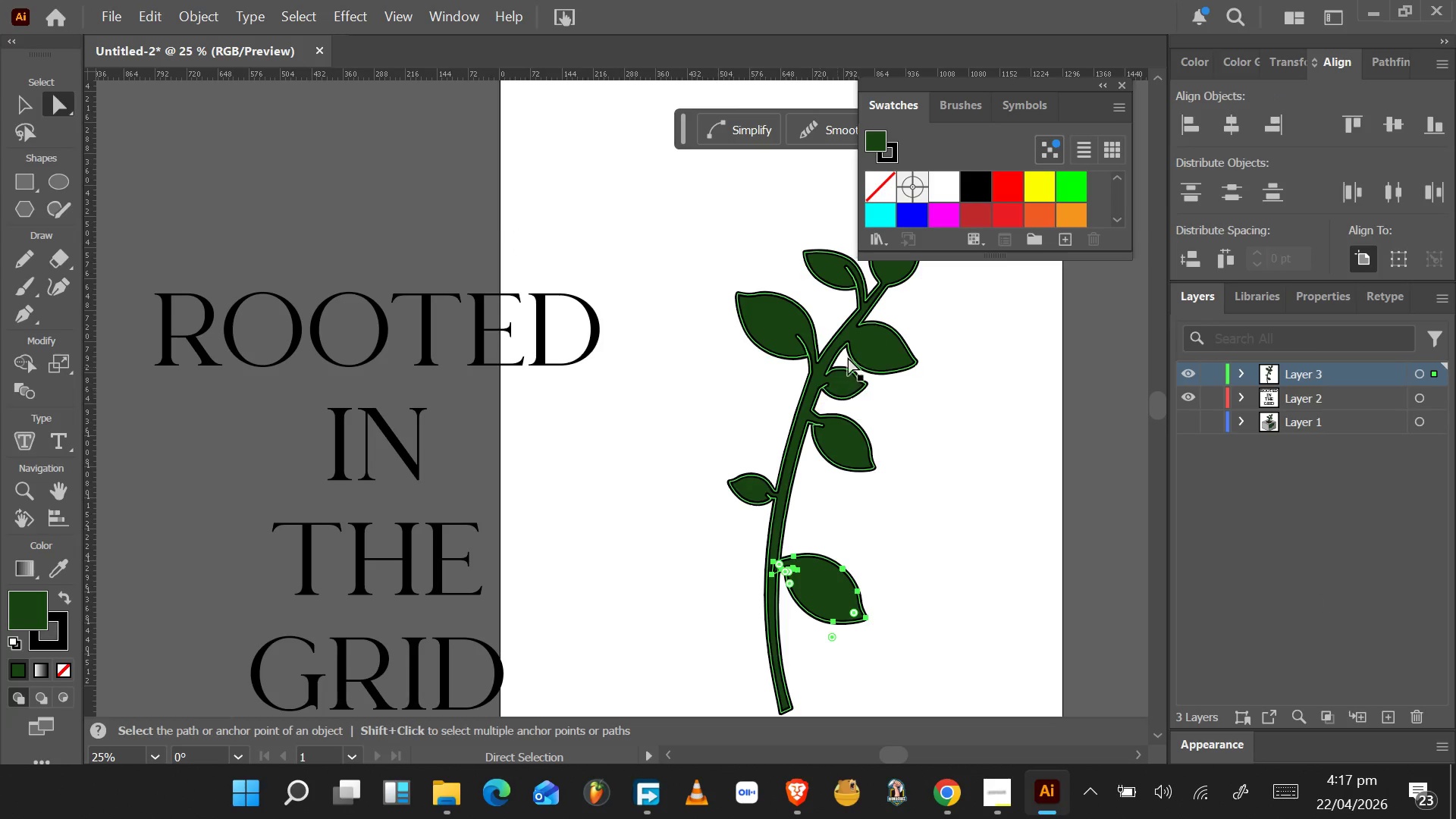 
hold_key(key=AltLeft, duration=0.58)
 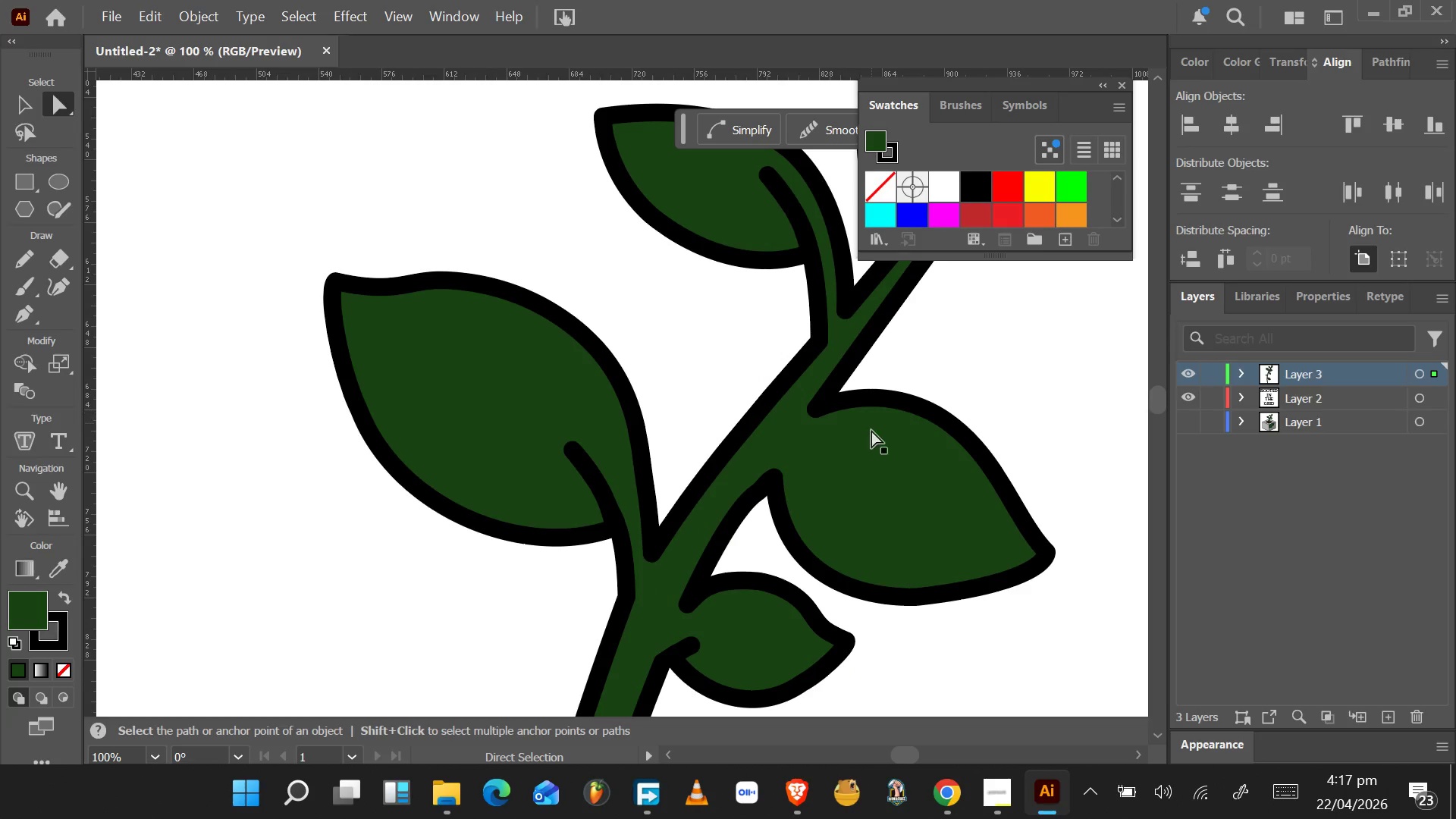 
scroll: coordinate [872, 369], scroll_direction: up, amount: 7.0
 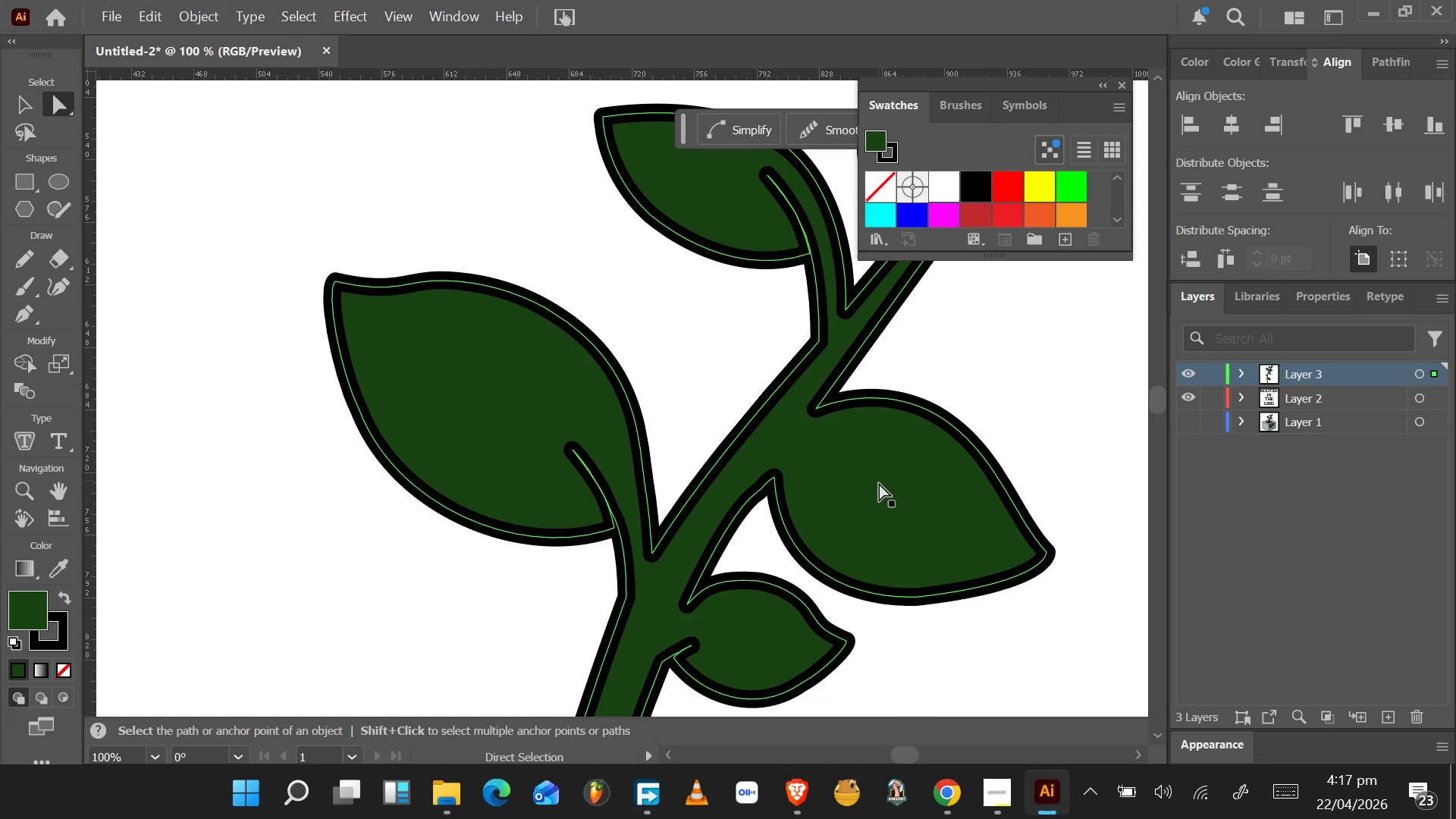 
left_click([877, 484])
 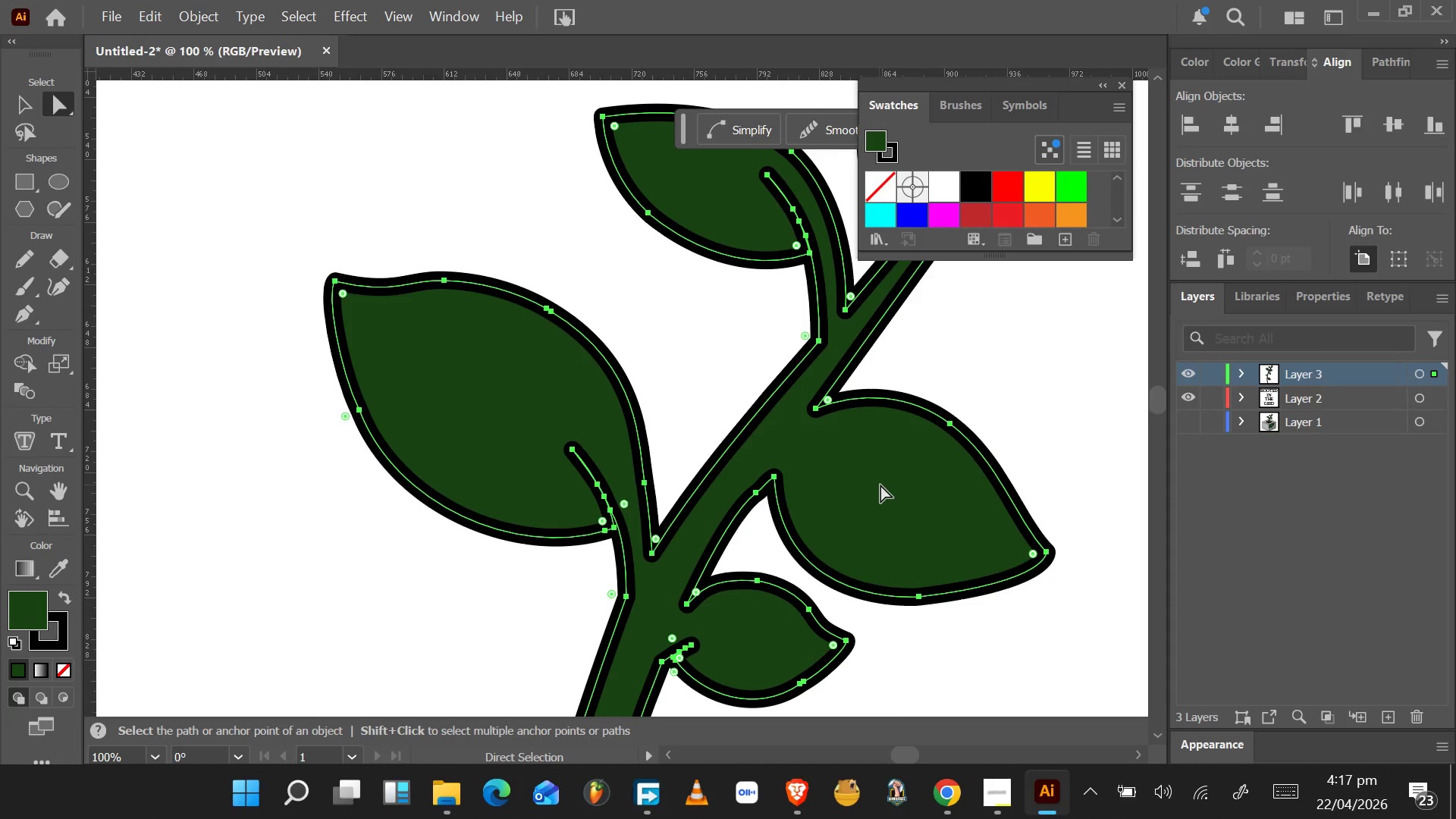 
hold_key(key=AltLeft, duration=0.44)
scroll: coordinate [883, 485], scroll_direction: down, amount: 2.0
 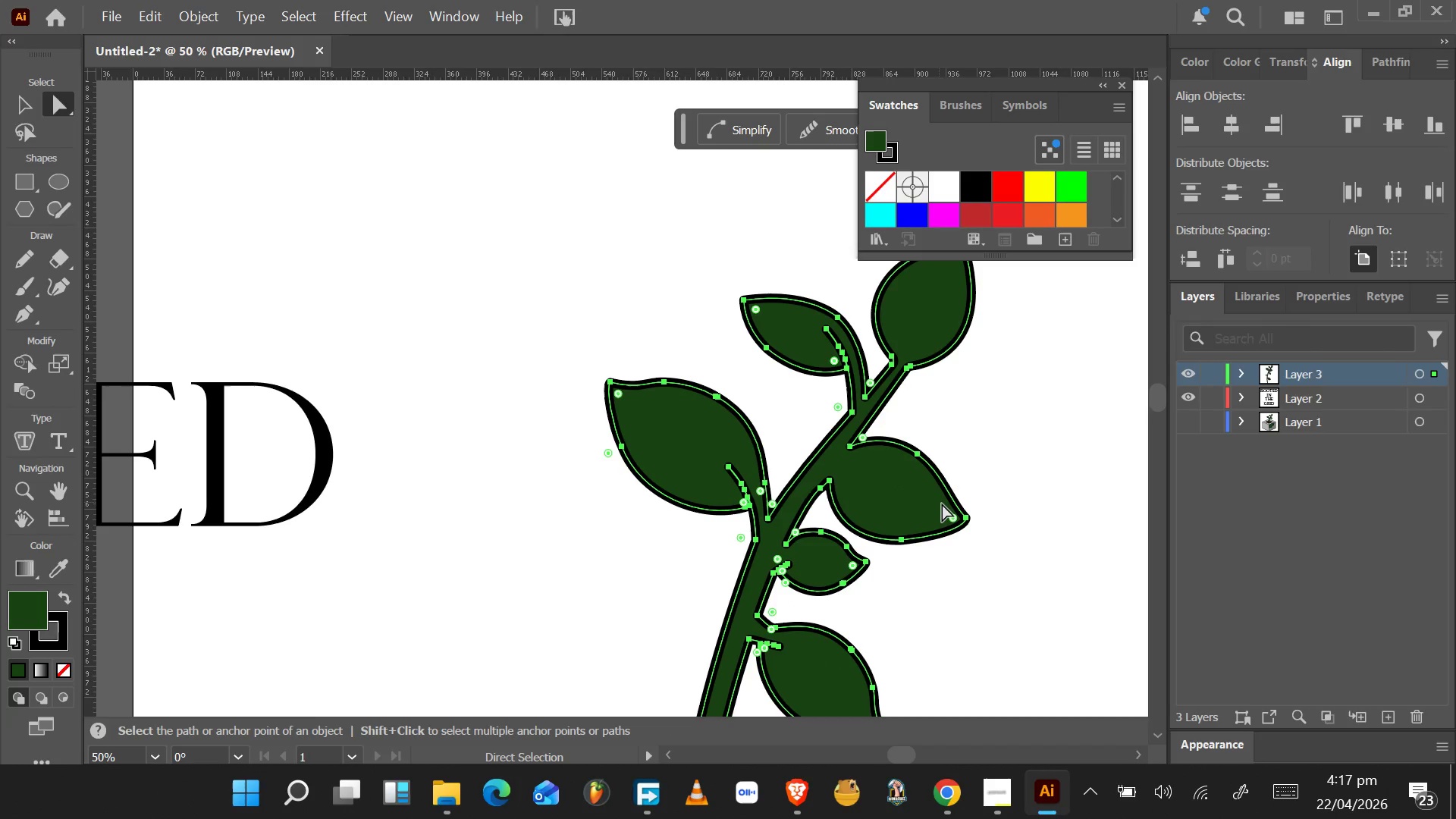 
key(Alt+AltLeft)
 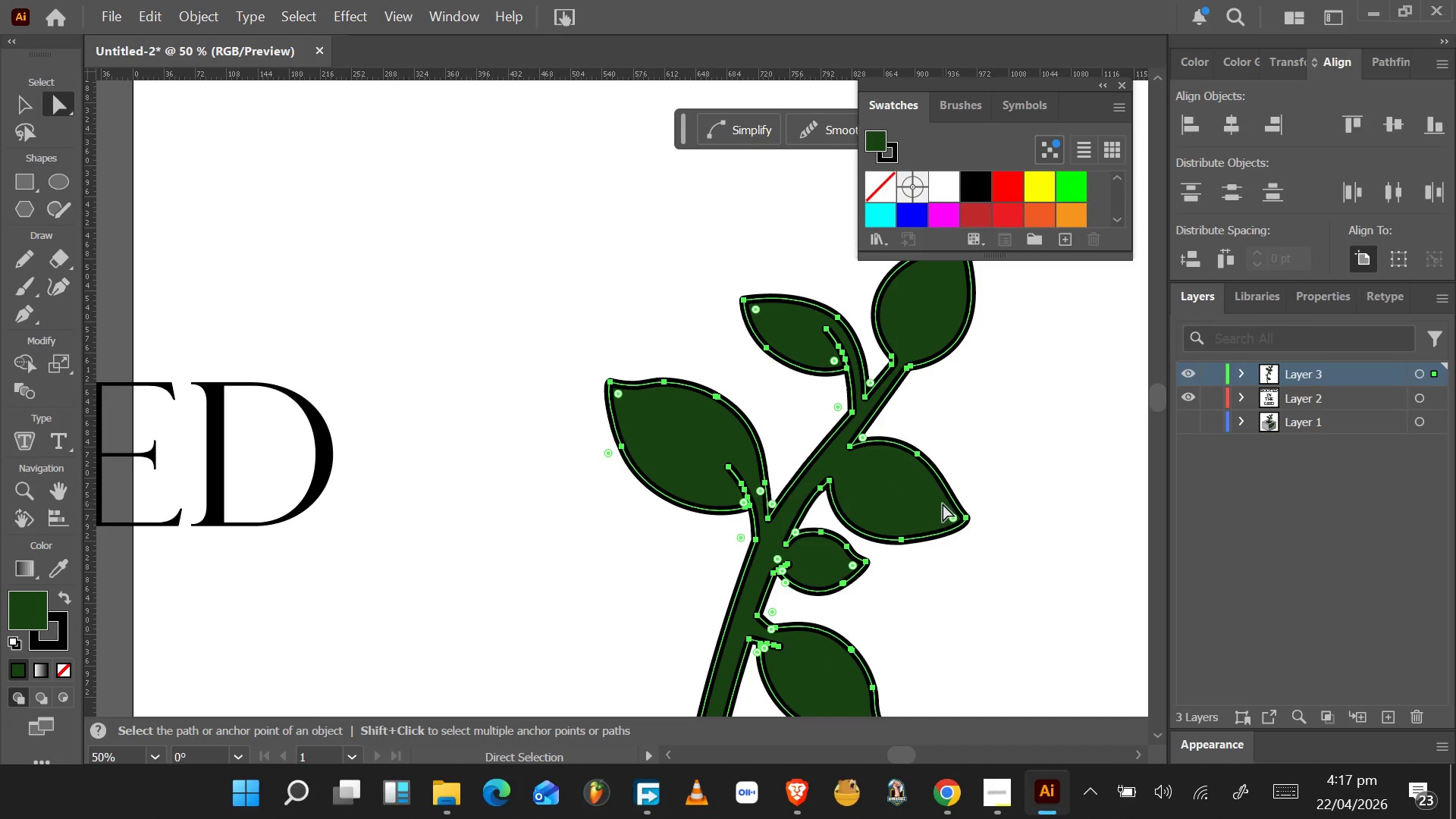 
scroll: coordinate [943, 504], scroll_direction: up, amount: 2.0
 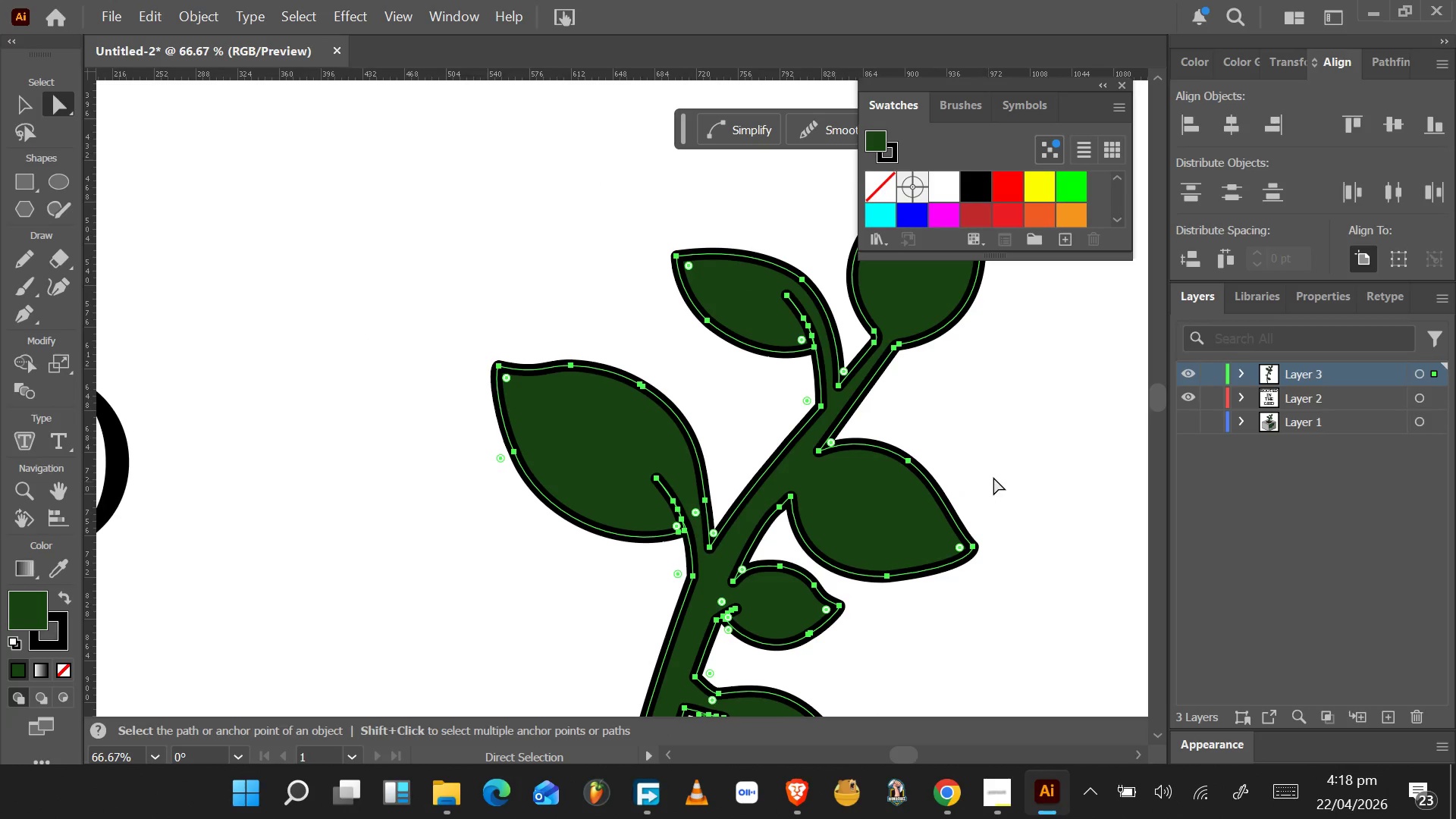 
left_click_drag(start_coordinate=[1005, 436], to_coordinate=[877, 596])
 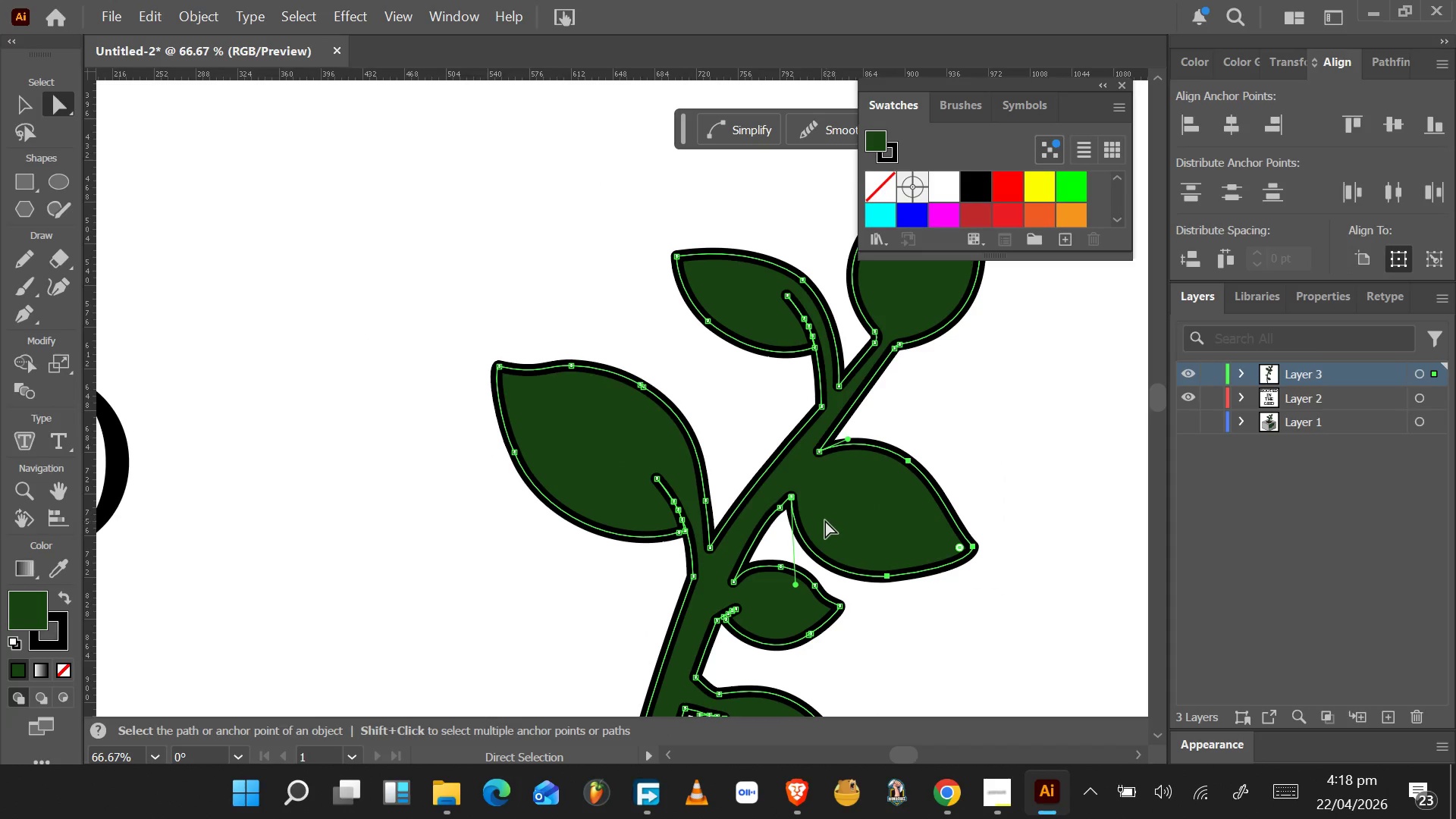 
hold_key(key=AltLeft, duration=0.64)
scroll: coordinate [821, 517], scroll_direction: up, amount: 3.0
 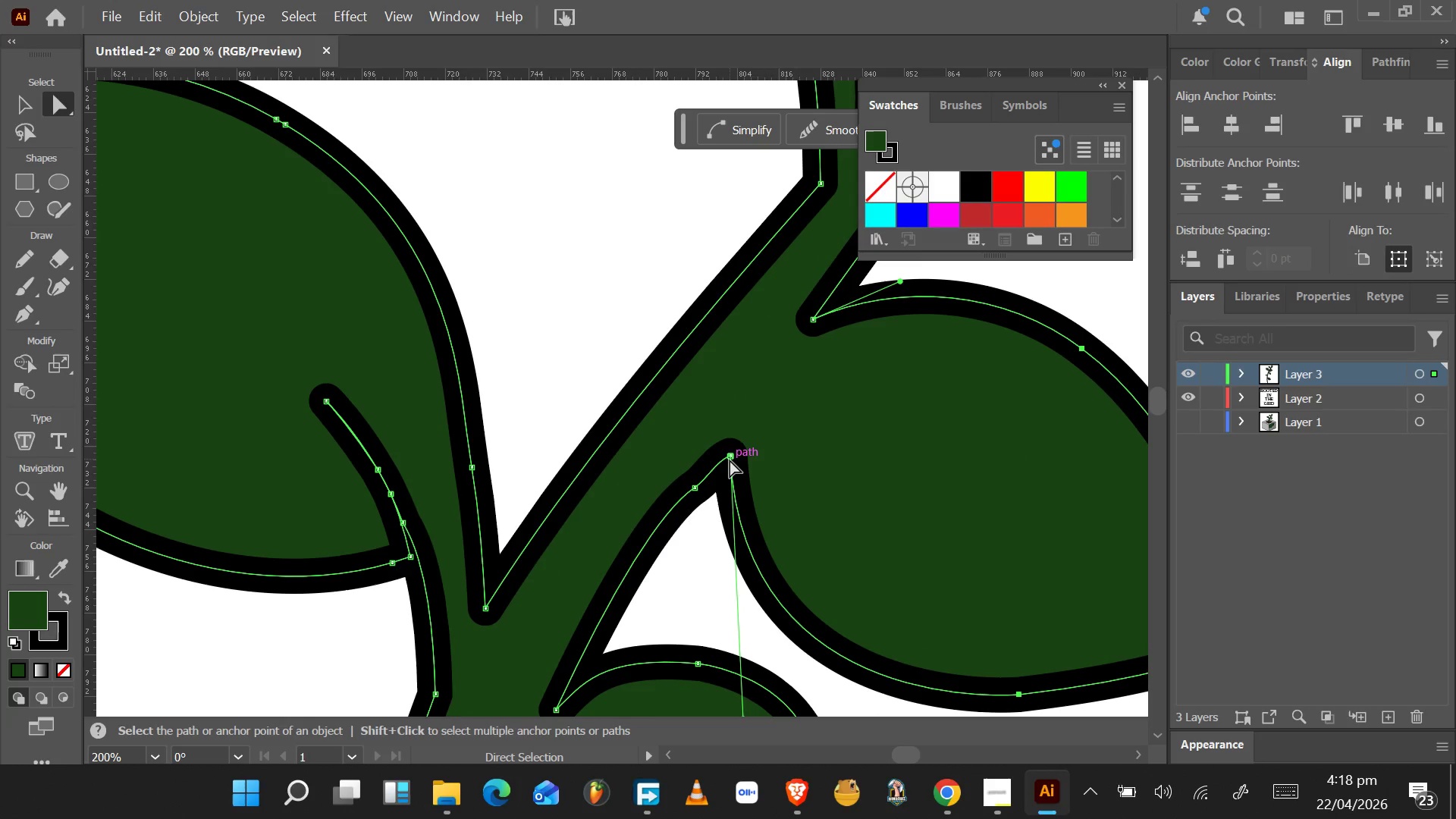 
hold_key(key=ShiftLeft, duration=1.55)
left_click([730, 460])
 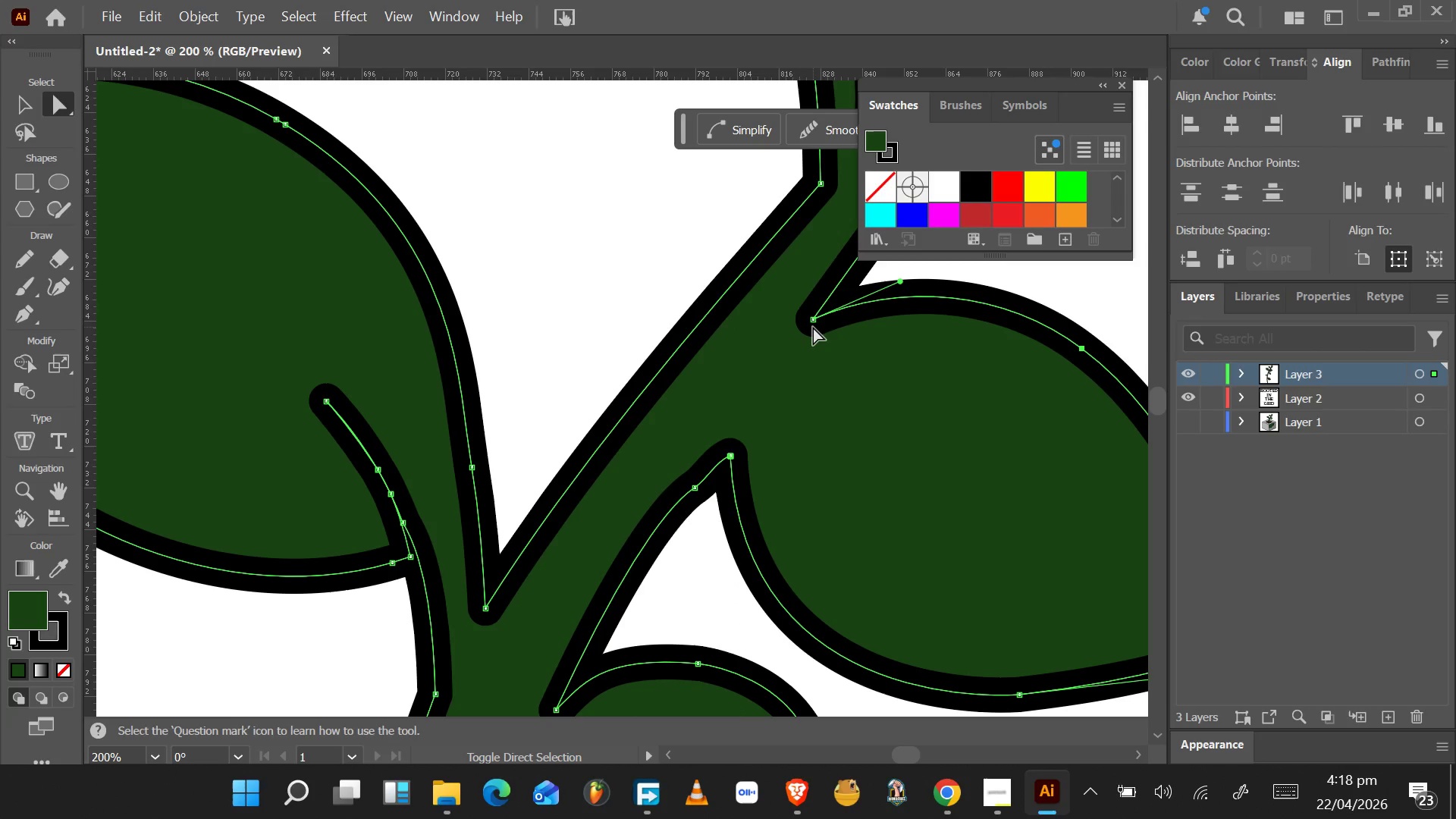 
hold_key(key=ShiftLeft, duration=1.52)
left_click([814, 325])
 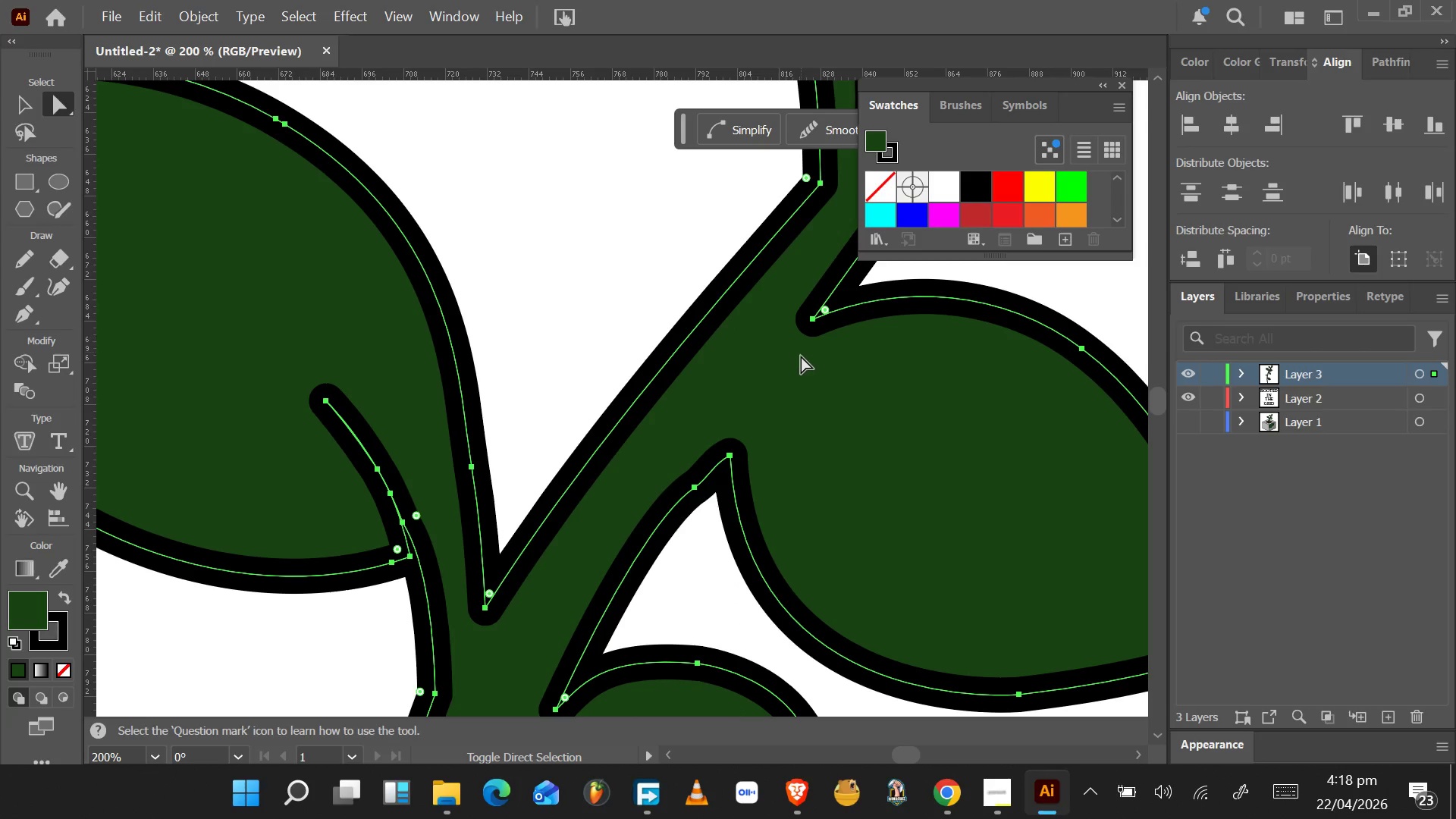 
hold_key(key=ShiftLeft, duration=1.53)
 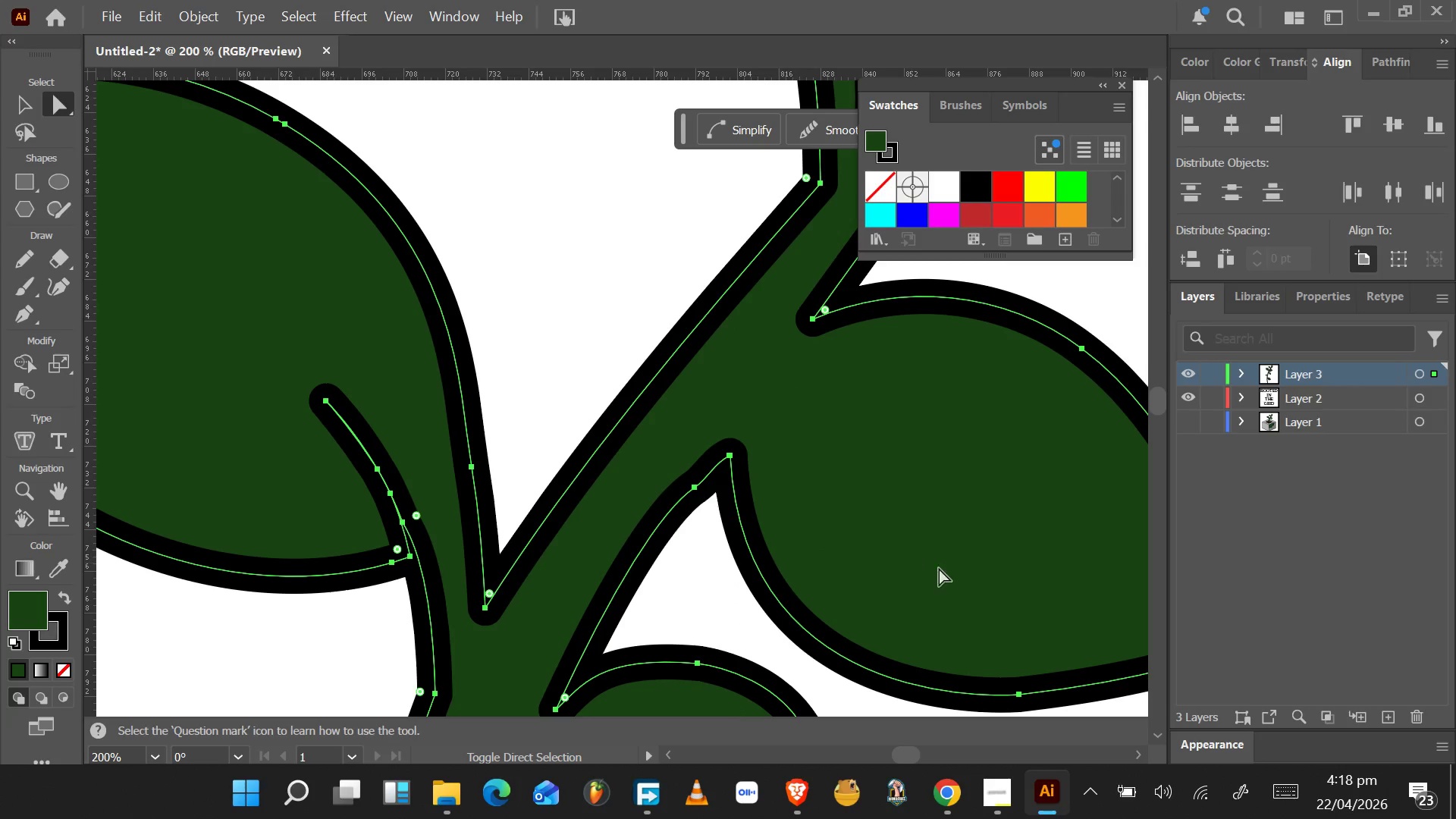 
hold_key(key=ShiftLeft, duration=0.66)
 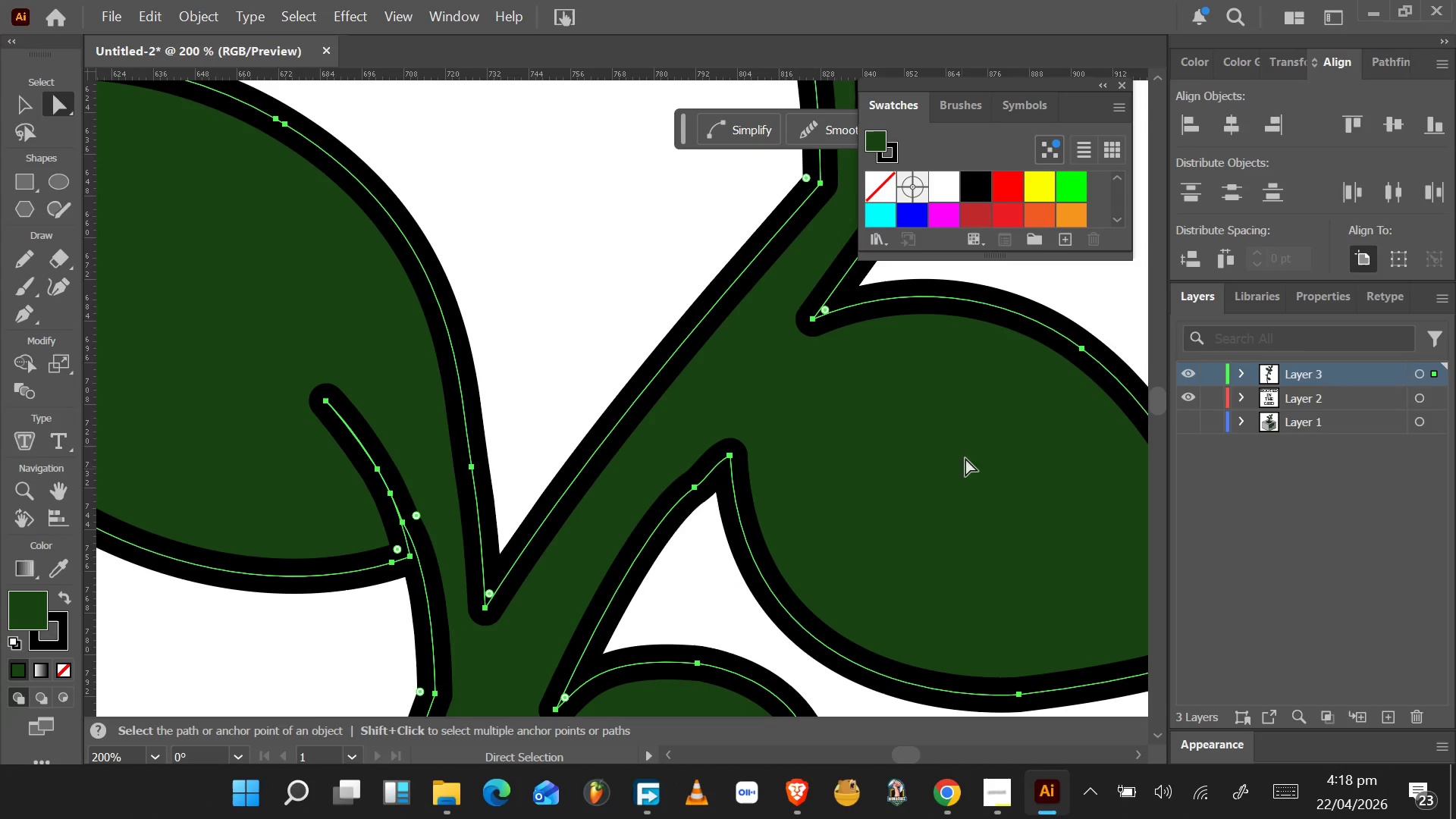 
left_click([1050, 301])
 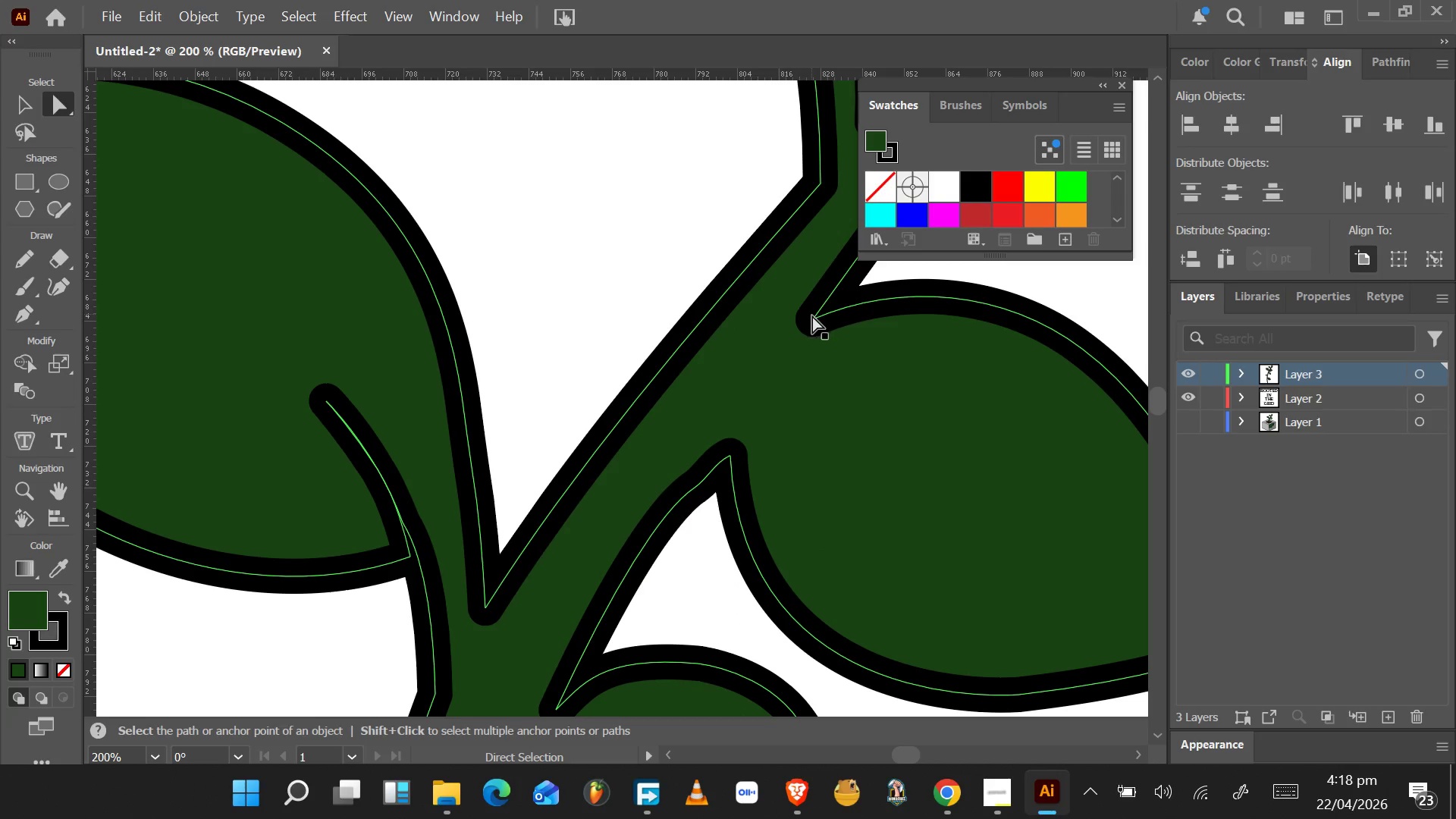 
left_click([814, 321])
 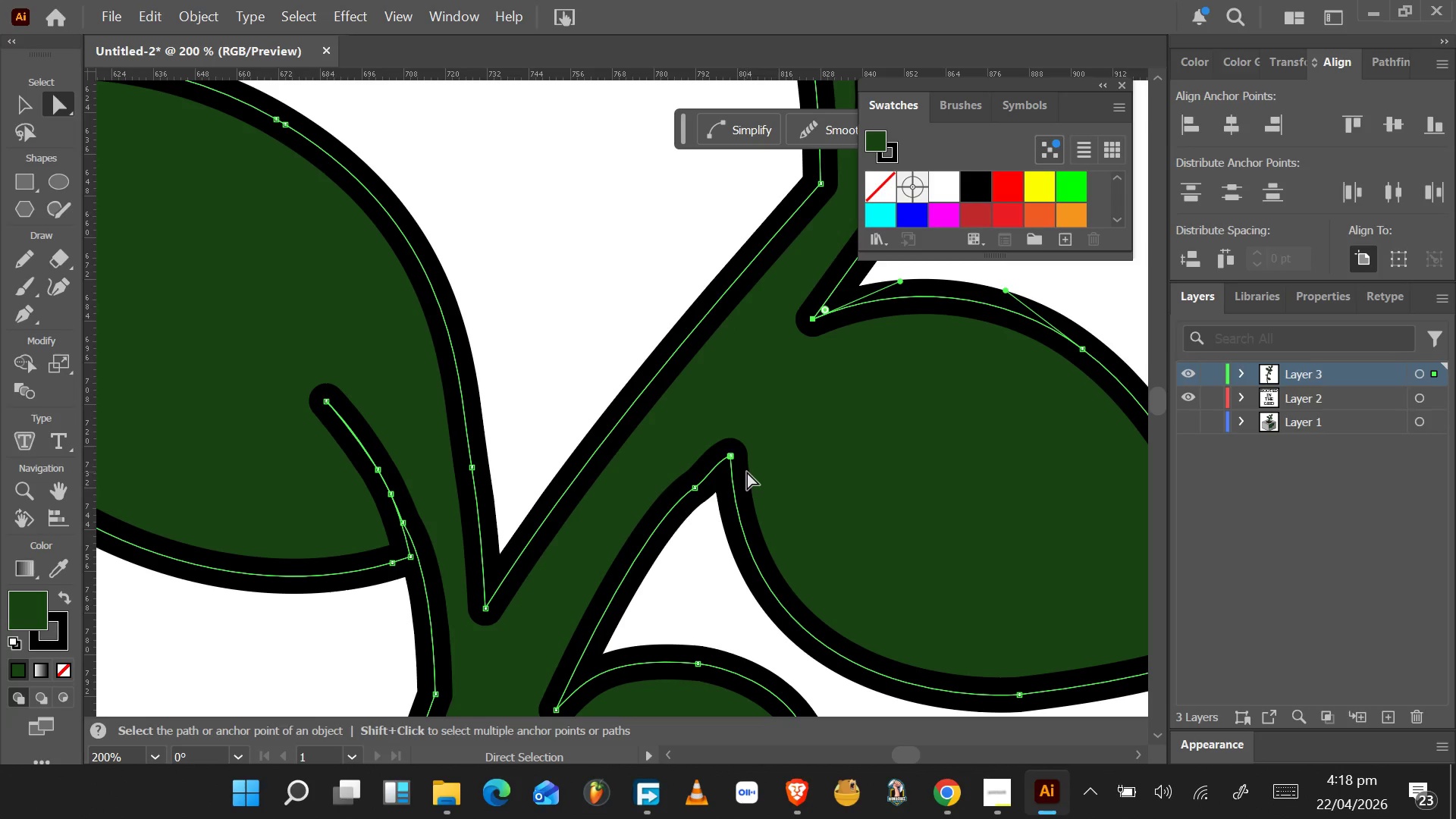 
hold_key(key=ShiftLeft, duration=1.5)
 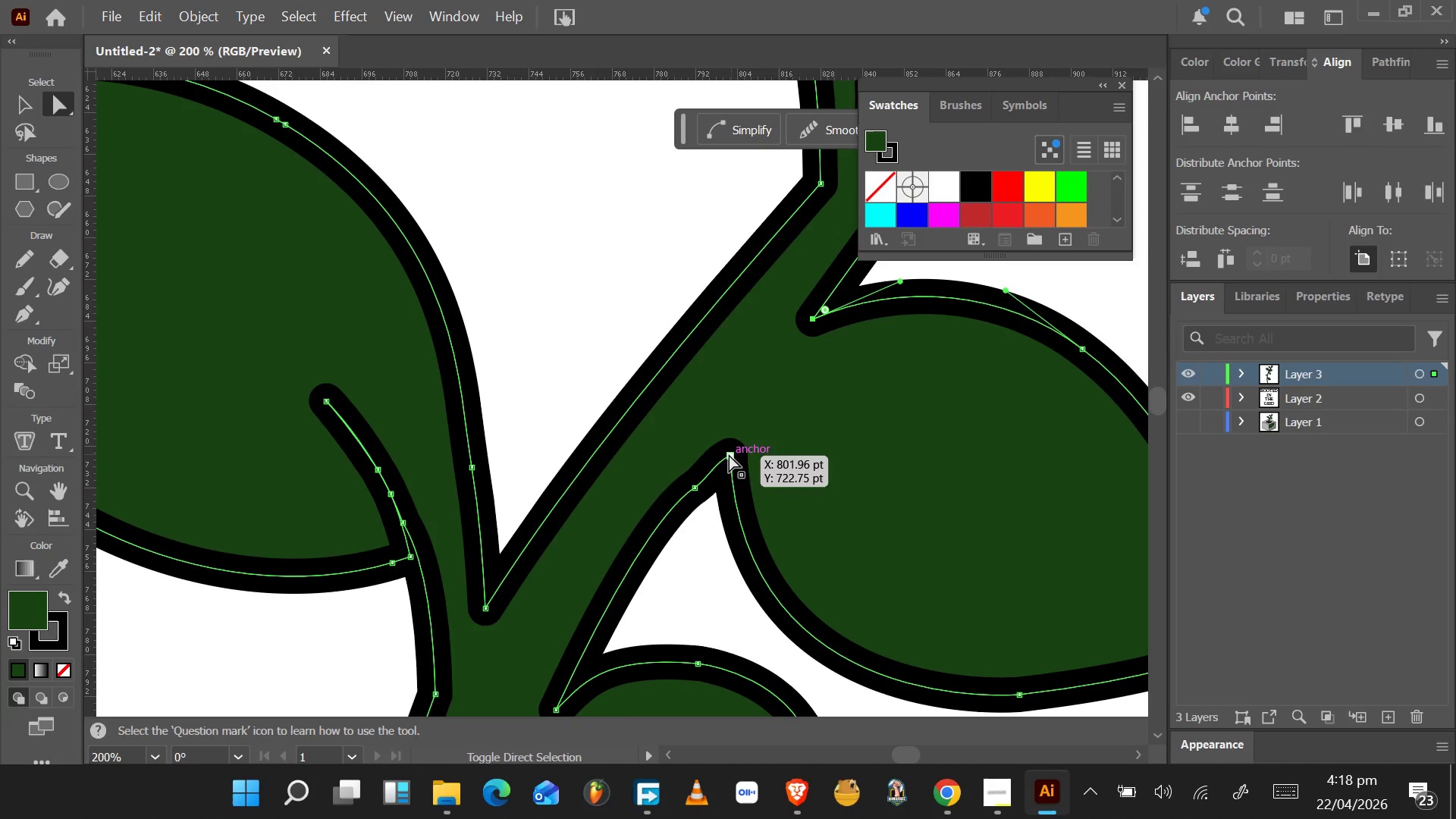 
hold_key(key=ShiftLeft, duration=1.53)
 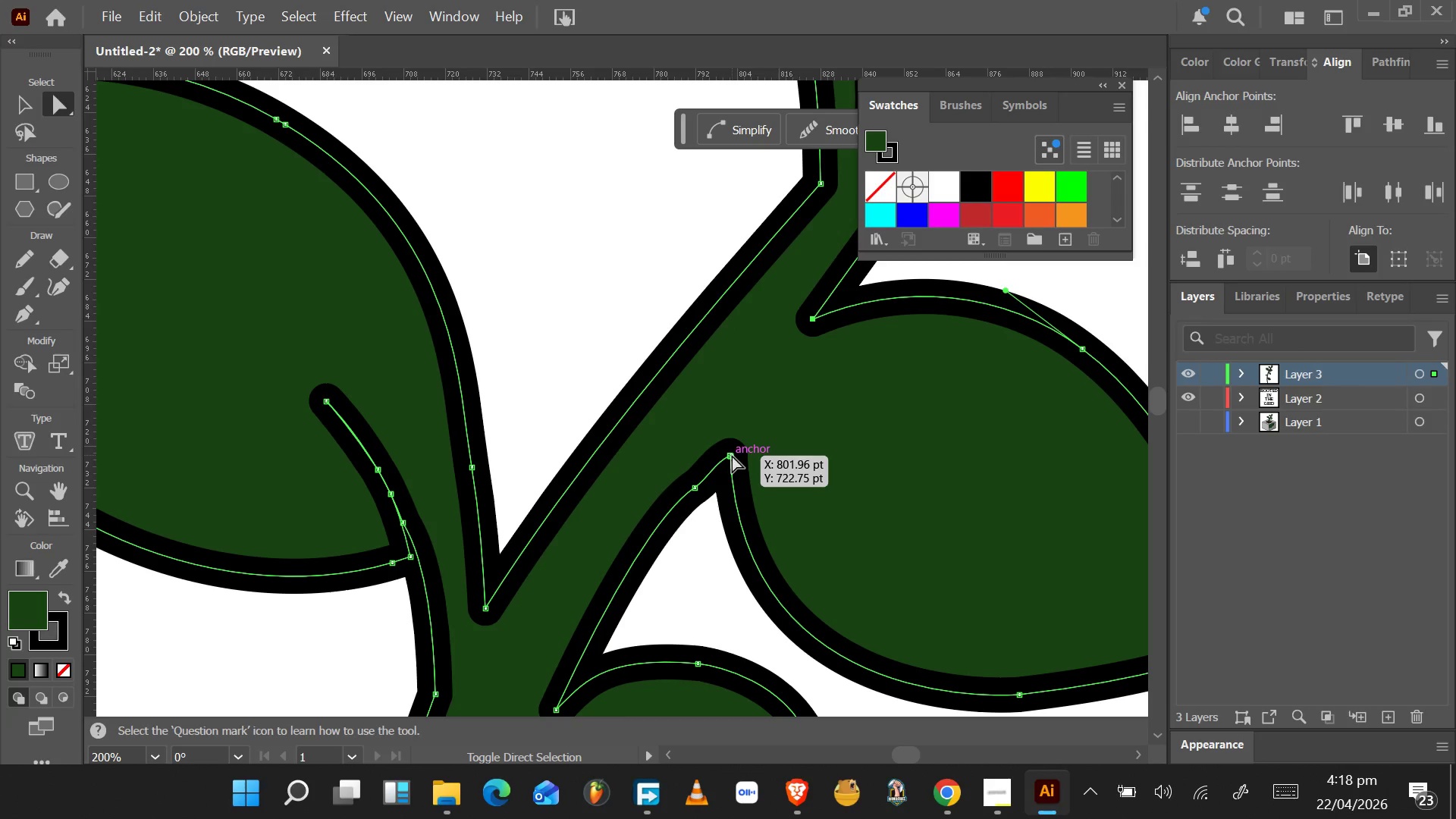 
hold_key(key=ShiftLeft, duration=1.53)
left_click([732, 455])
 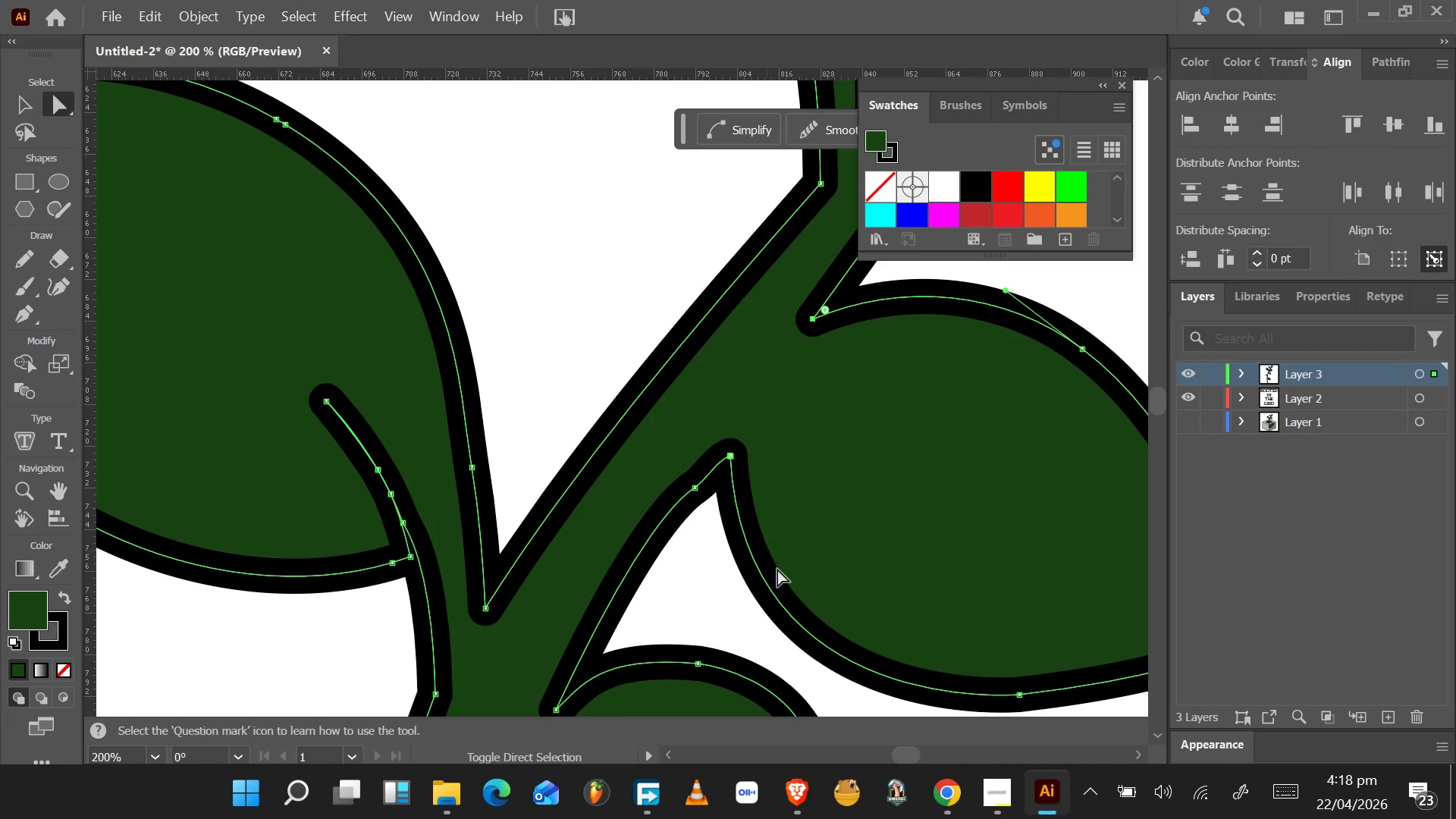 
hold_key(key=ShiftLeft, duration=1.53)
 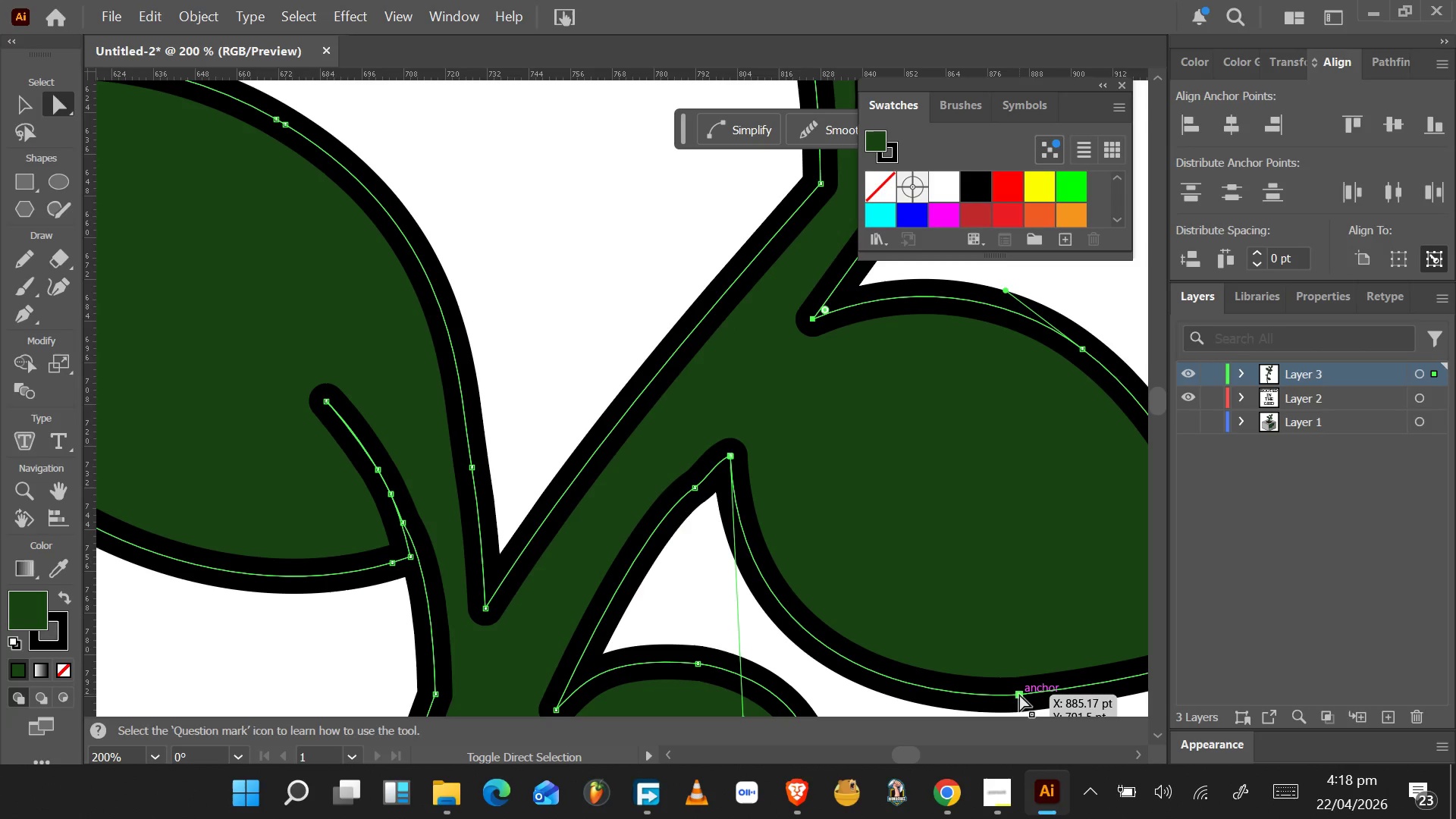 
hold_key(key=ShiftLeft, duration=1.06)
 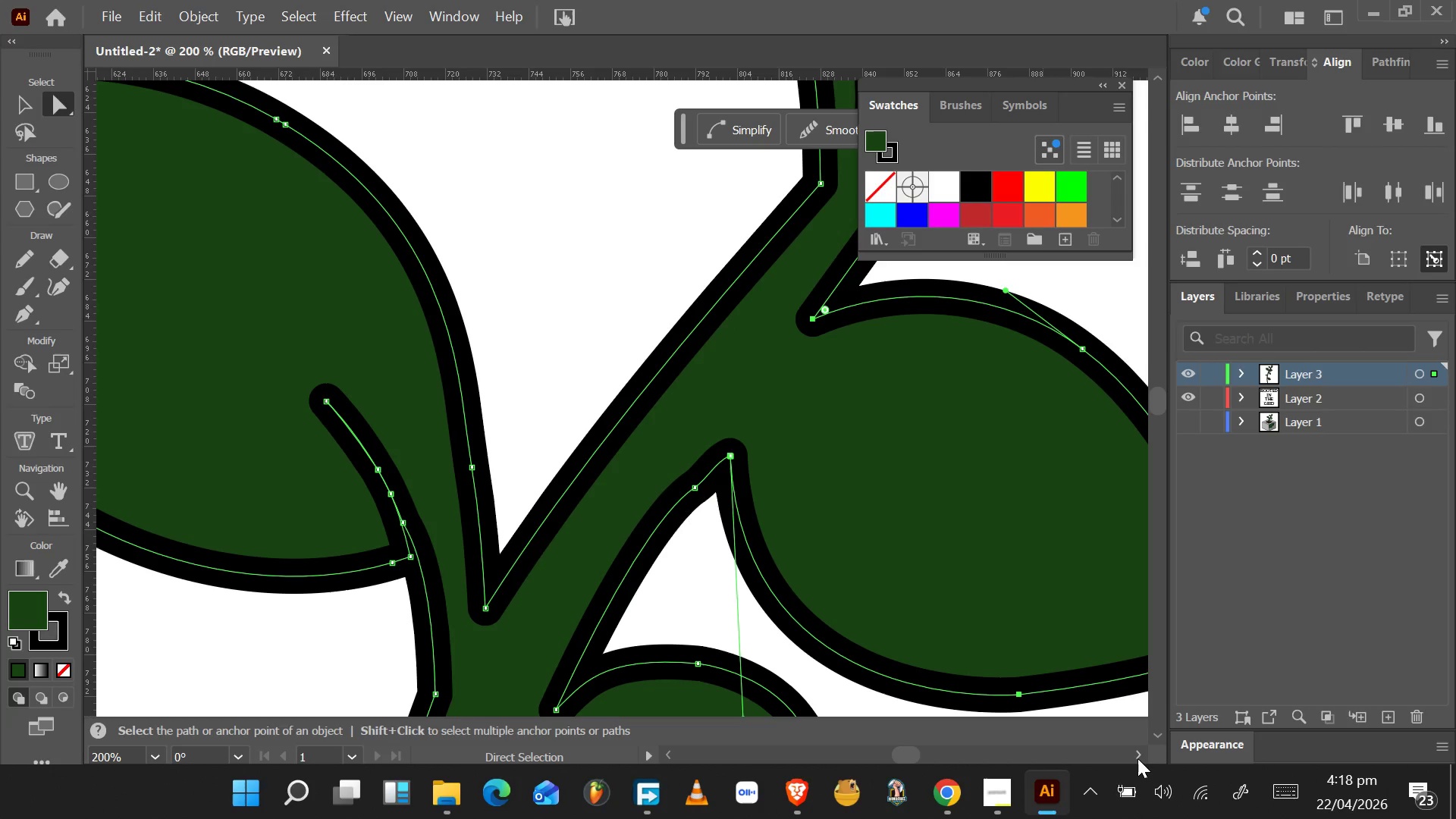 
left_click([1138, 758])
 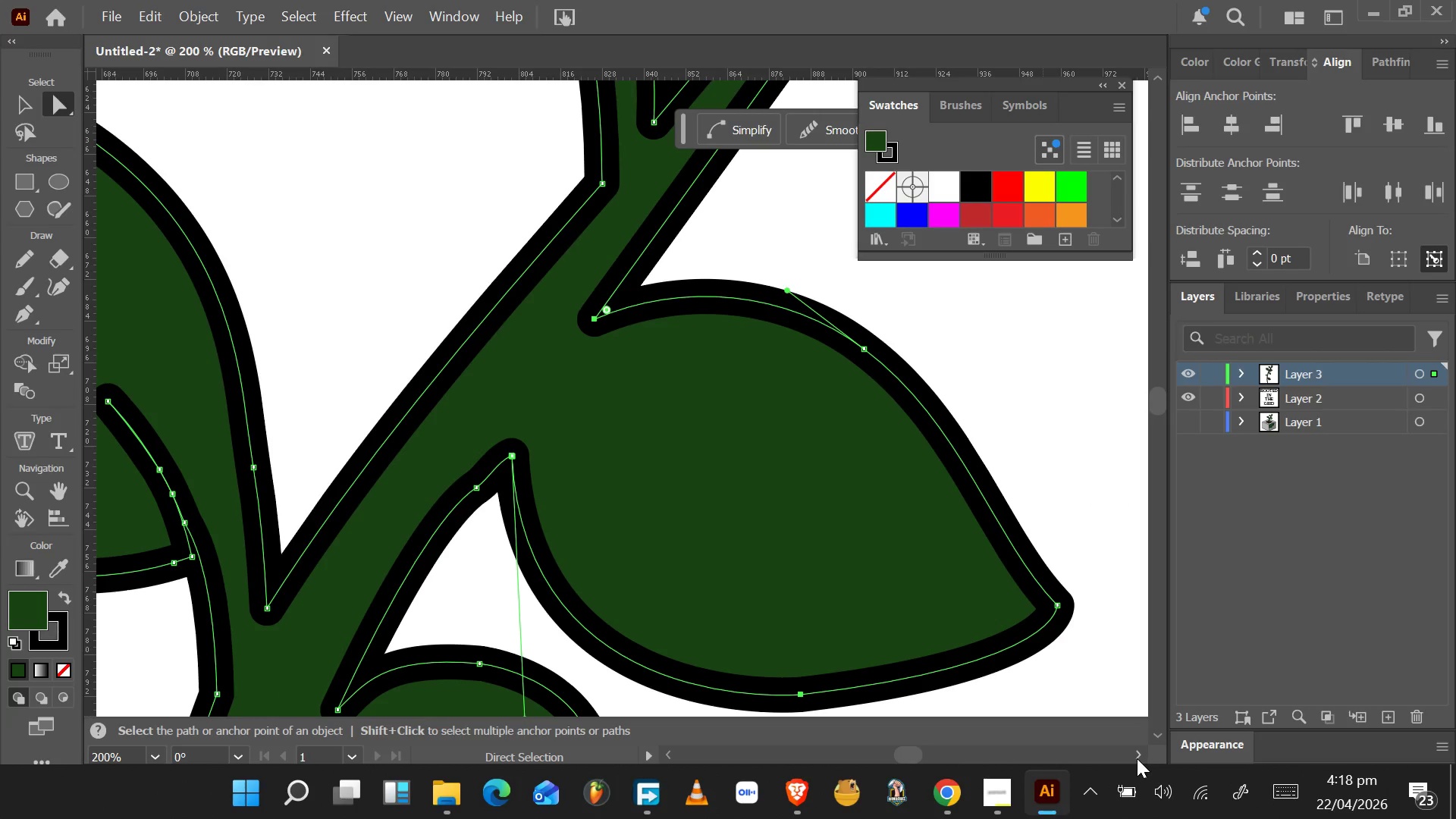 
hold_key(key=ShiftLeft, duration=1.55)
 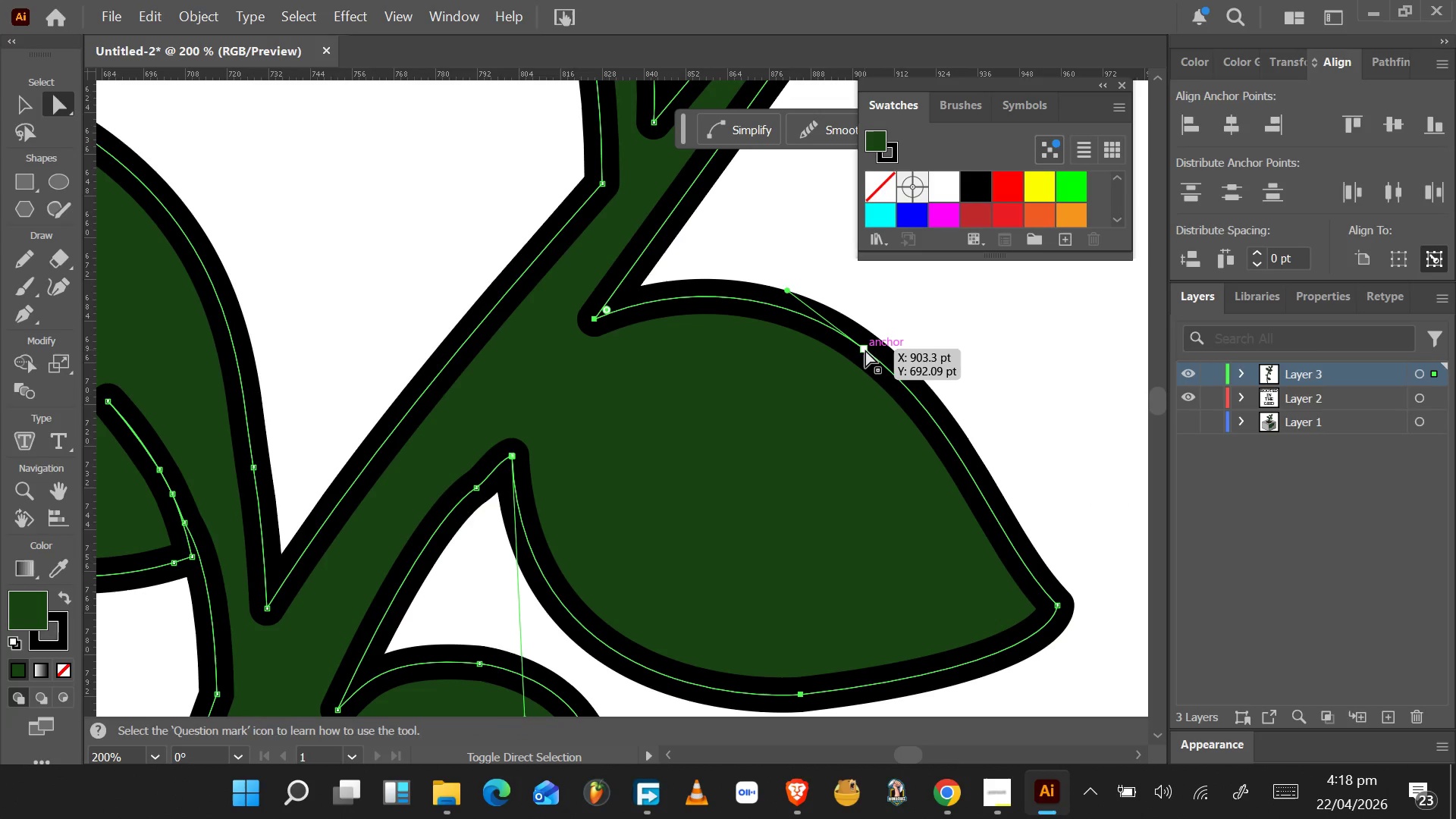 
hold_key(key=ShiftLeft, duration=1.53)
left_click([866, 349])
 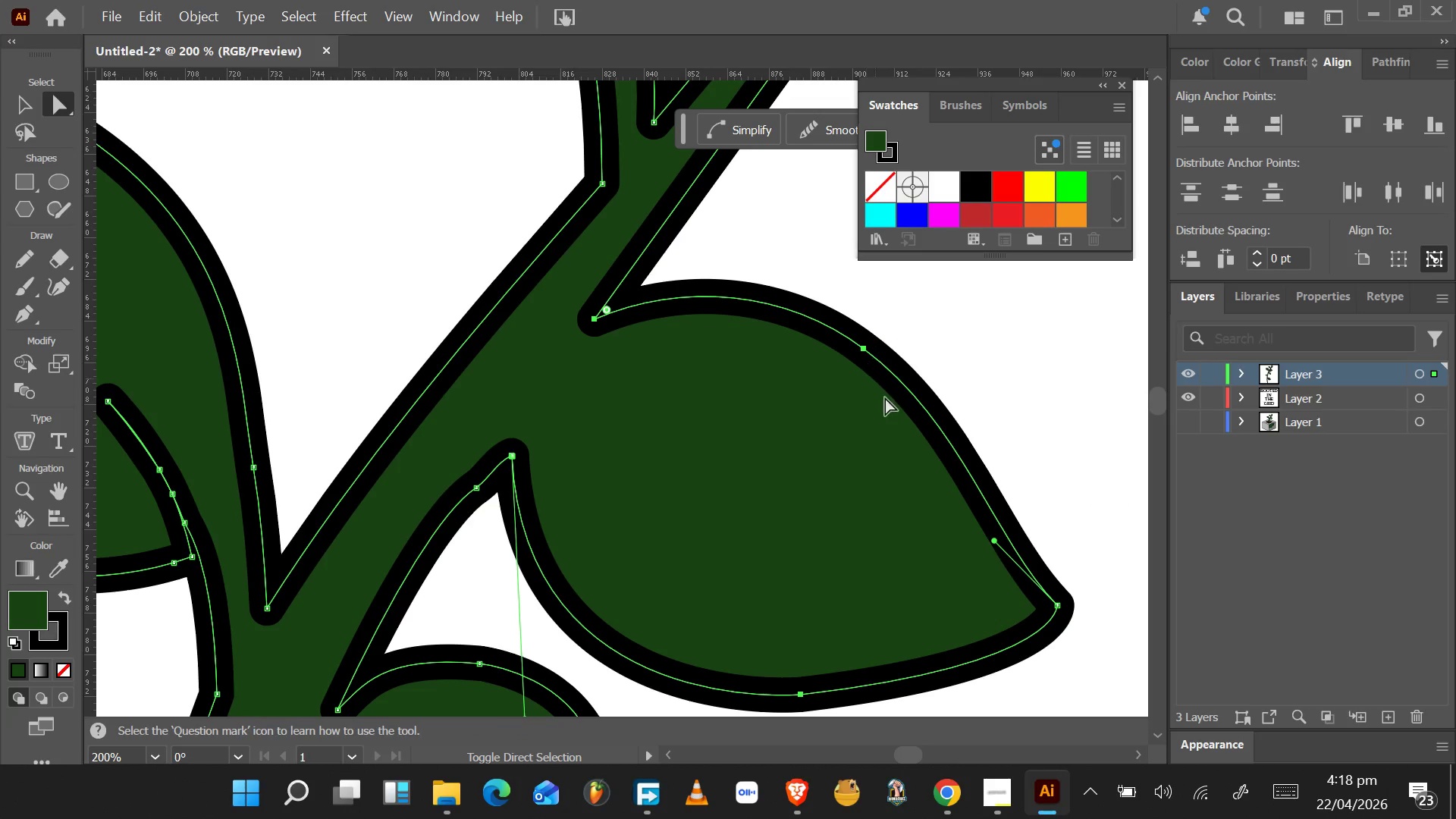 
hold_key(key=ShiftLeft, duration=1.53)
 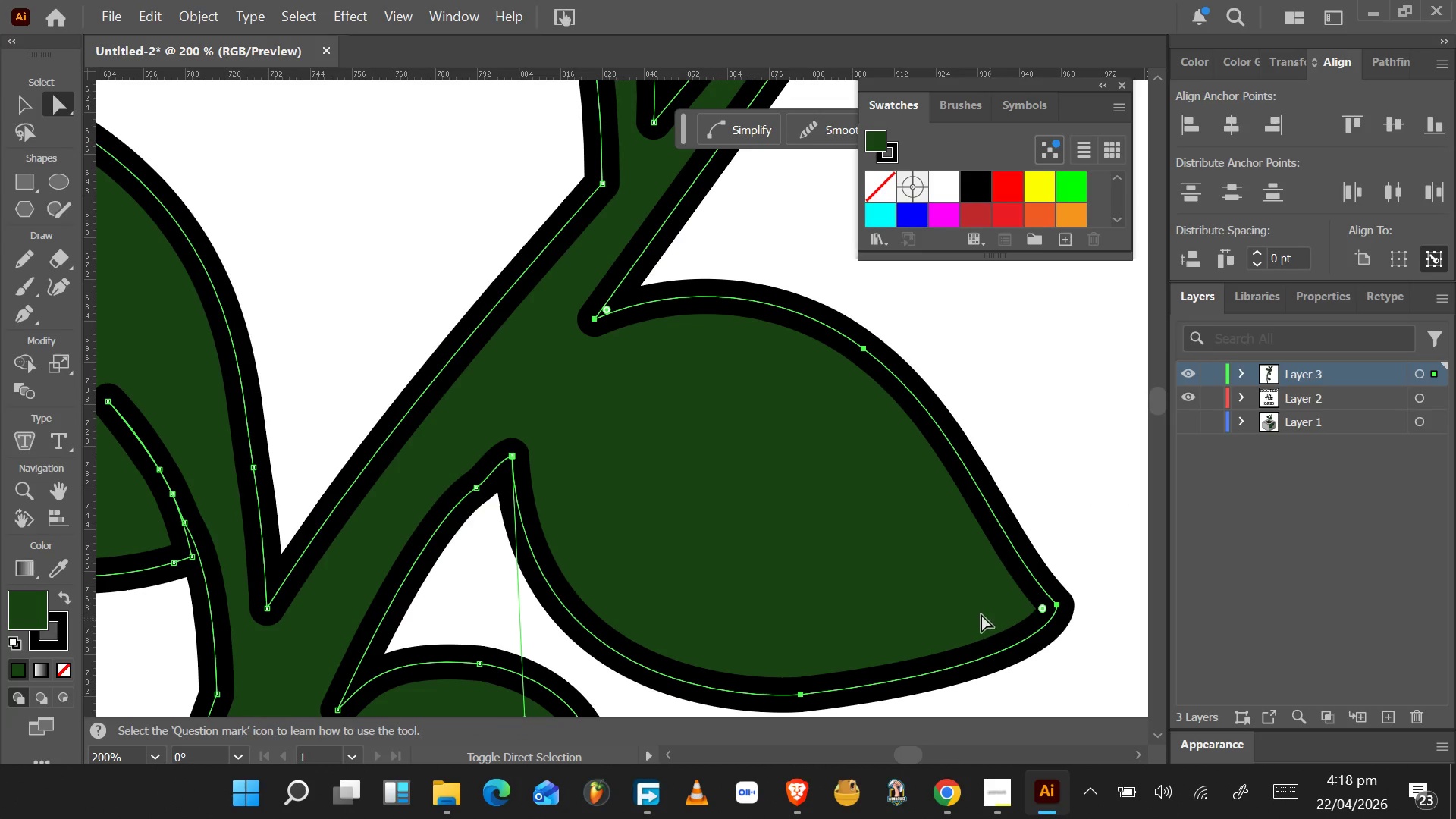 
hold_key(key=ShiftLeft, duration=0.66)
 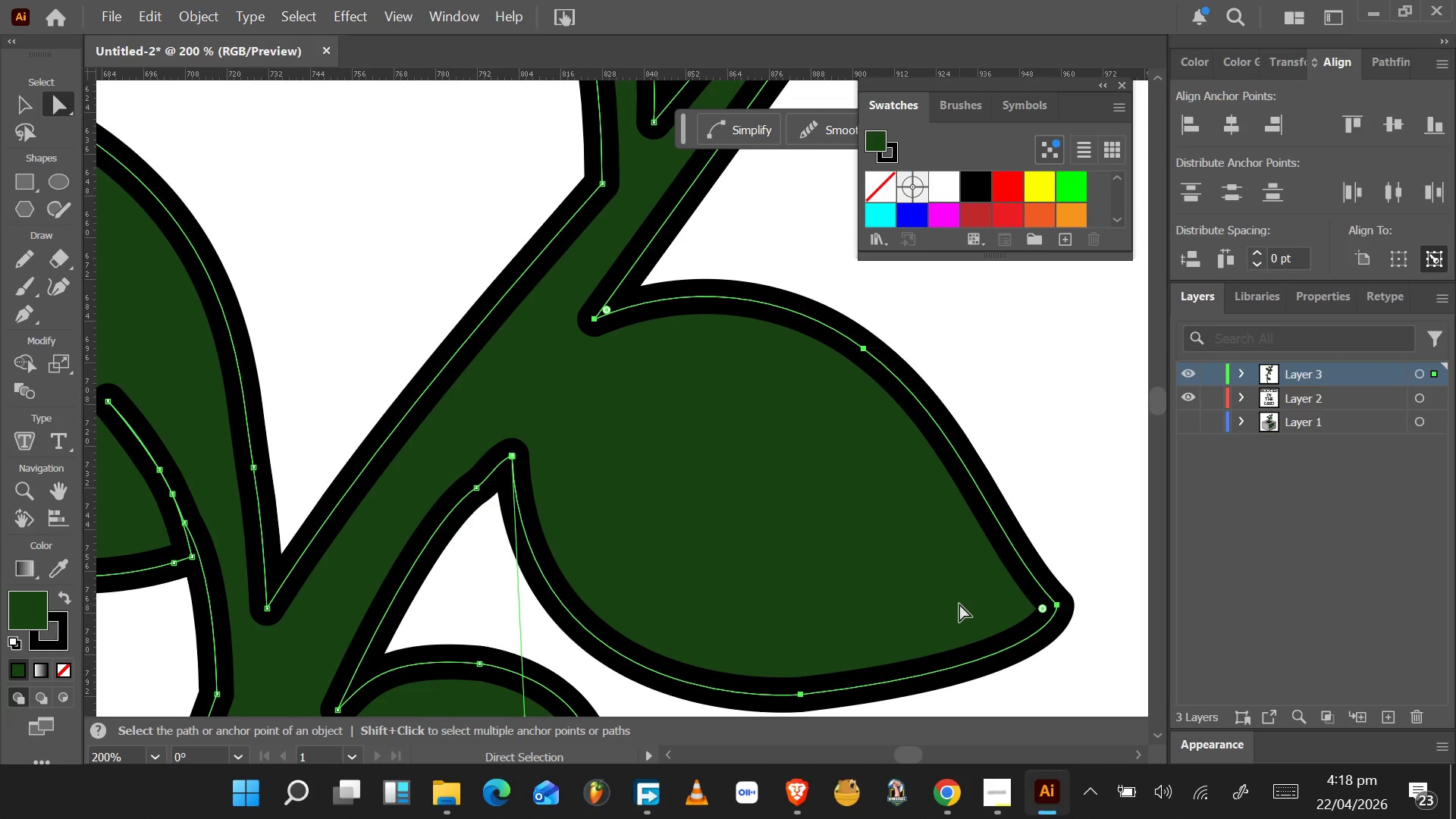 
key(Control+C)
 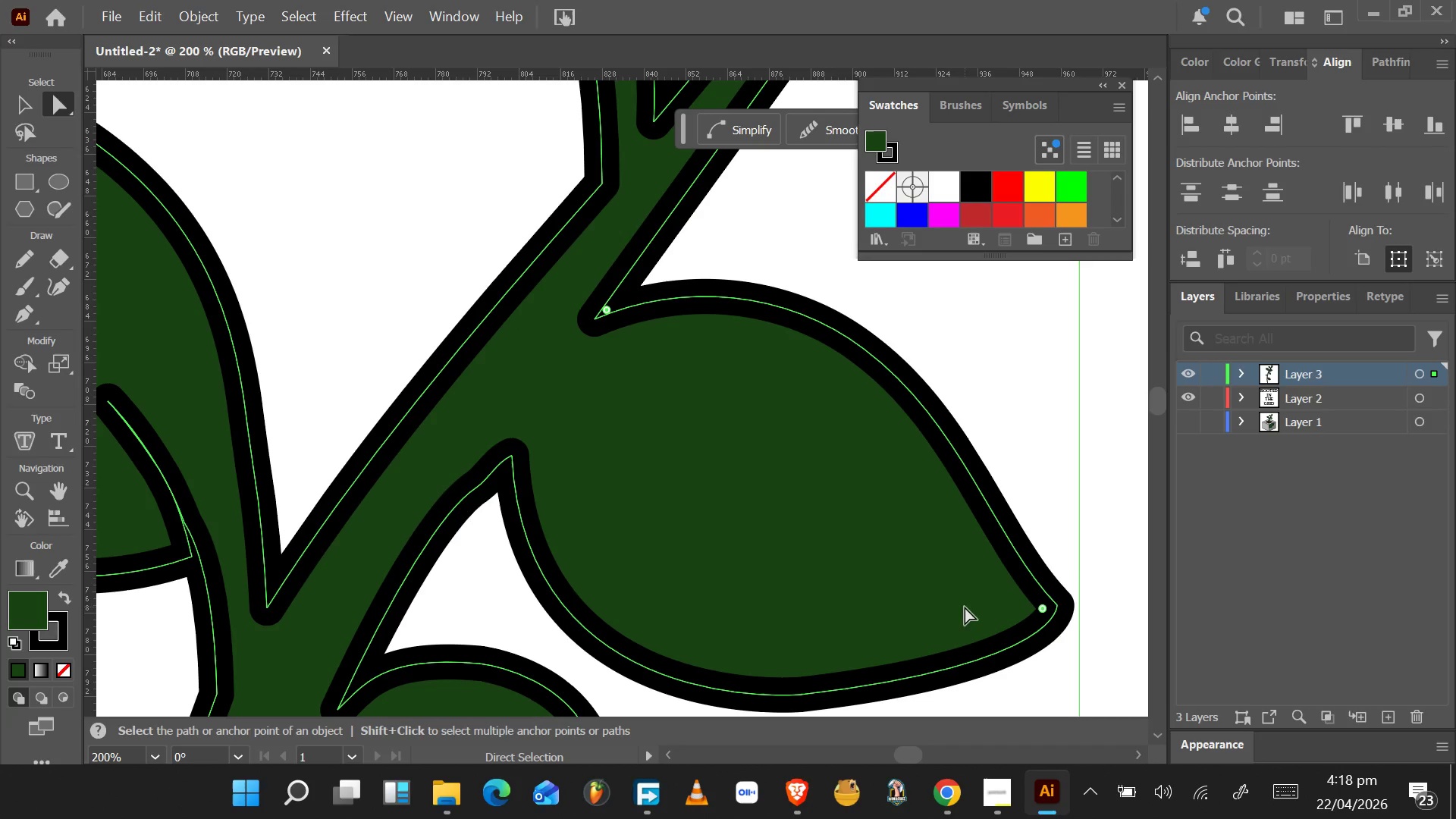 
hold_key(key=AltLeft, duration=0.73)
 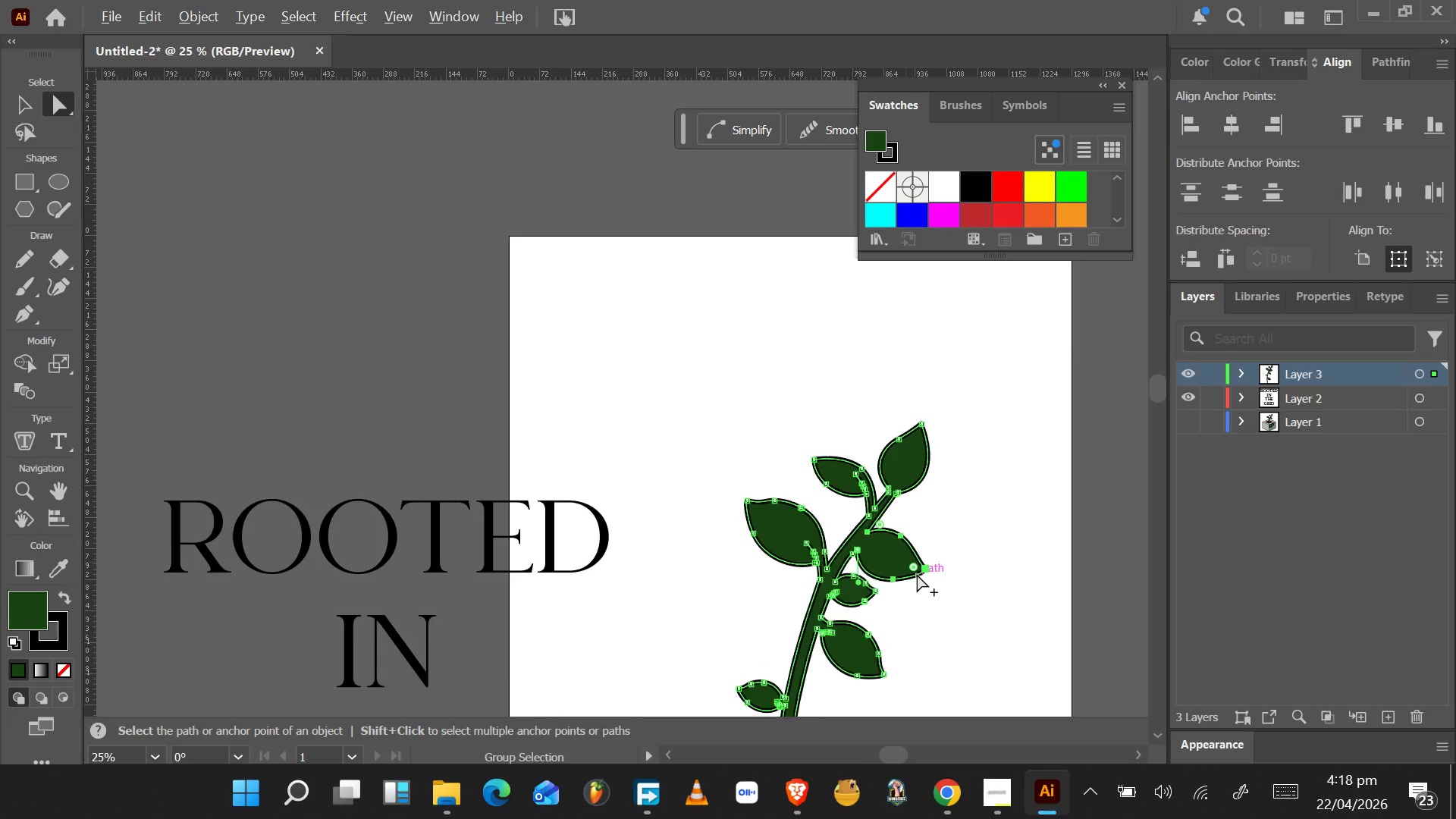 
hold_key(key=AltLeft, duration=0.36)
 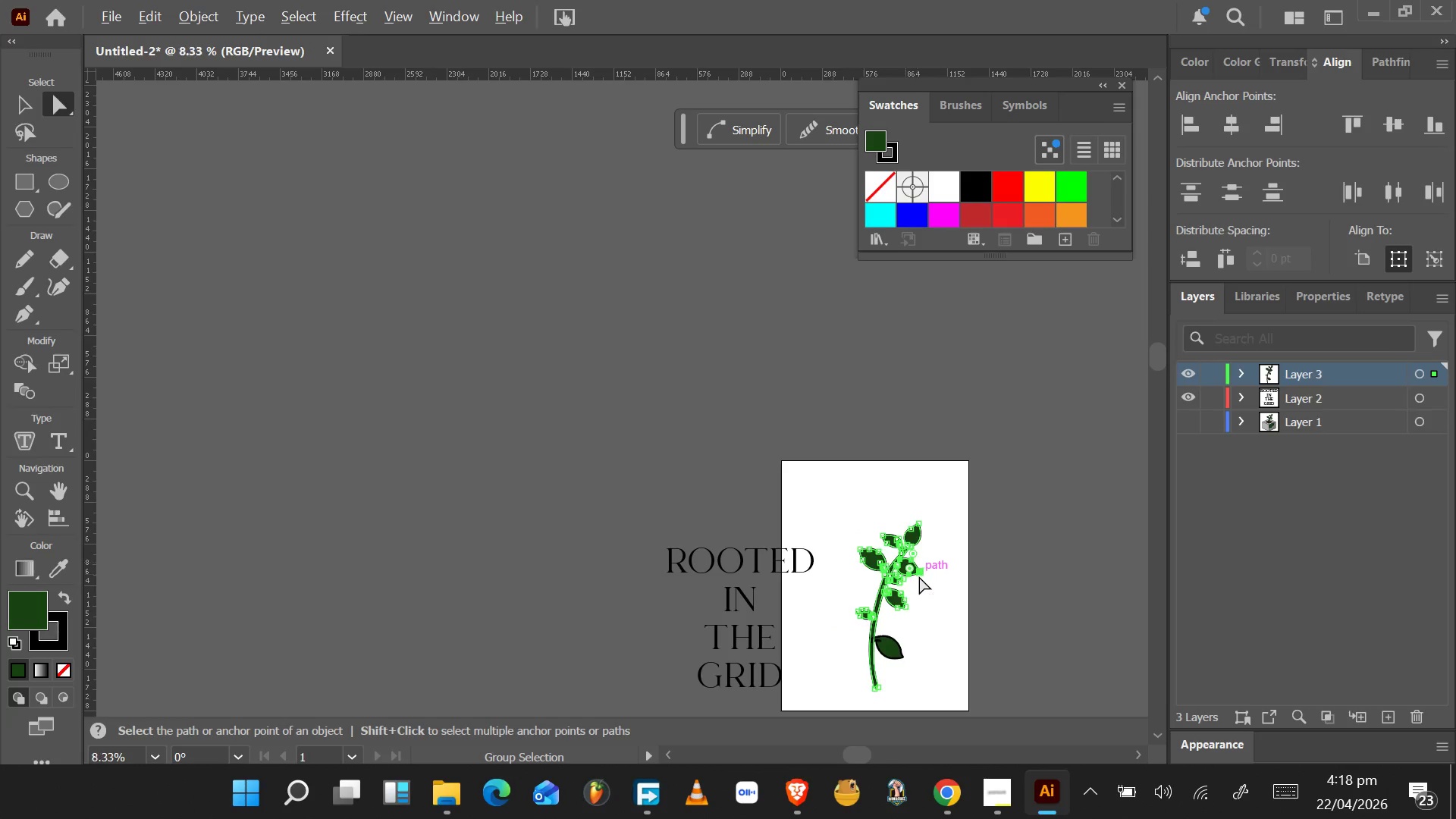 
scroll: coordinate [916, 574], scroll_direction: down, amount: 8.0
 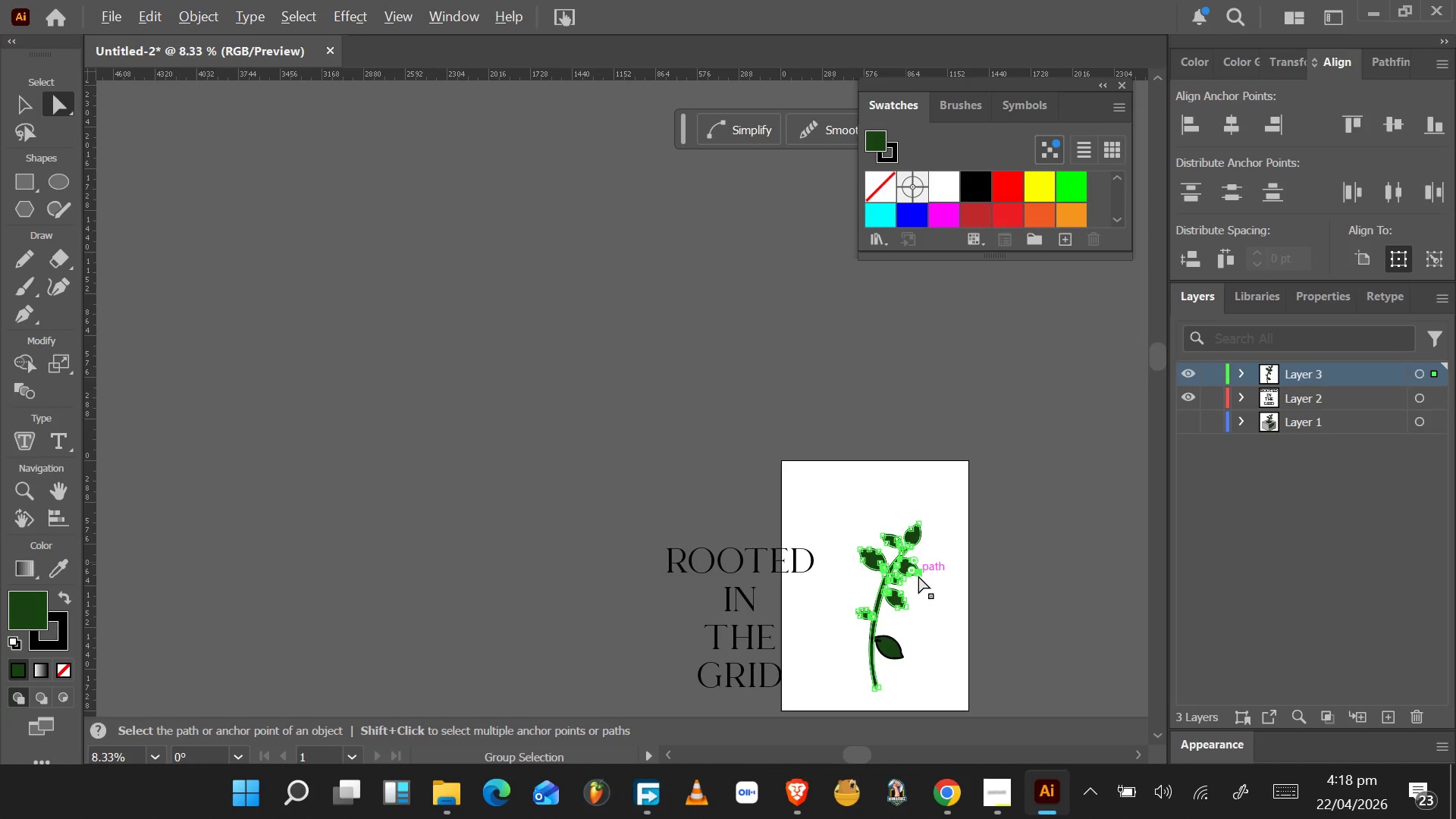 
key(Control+V)
 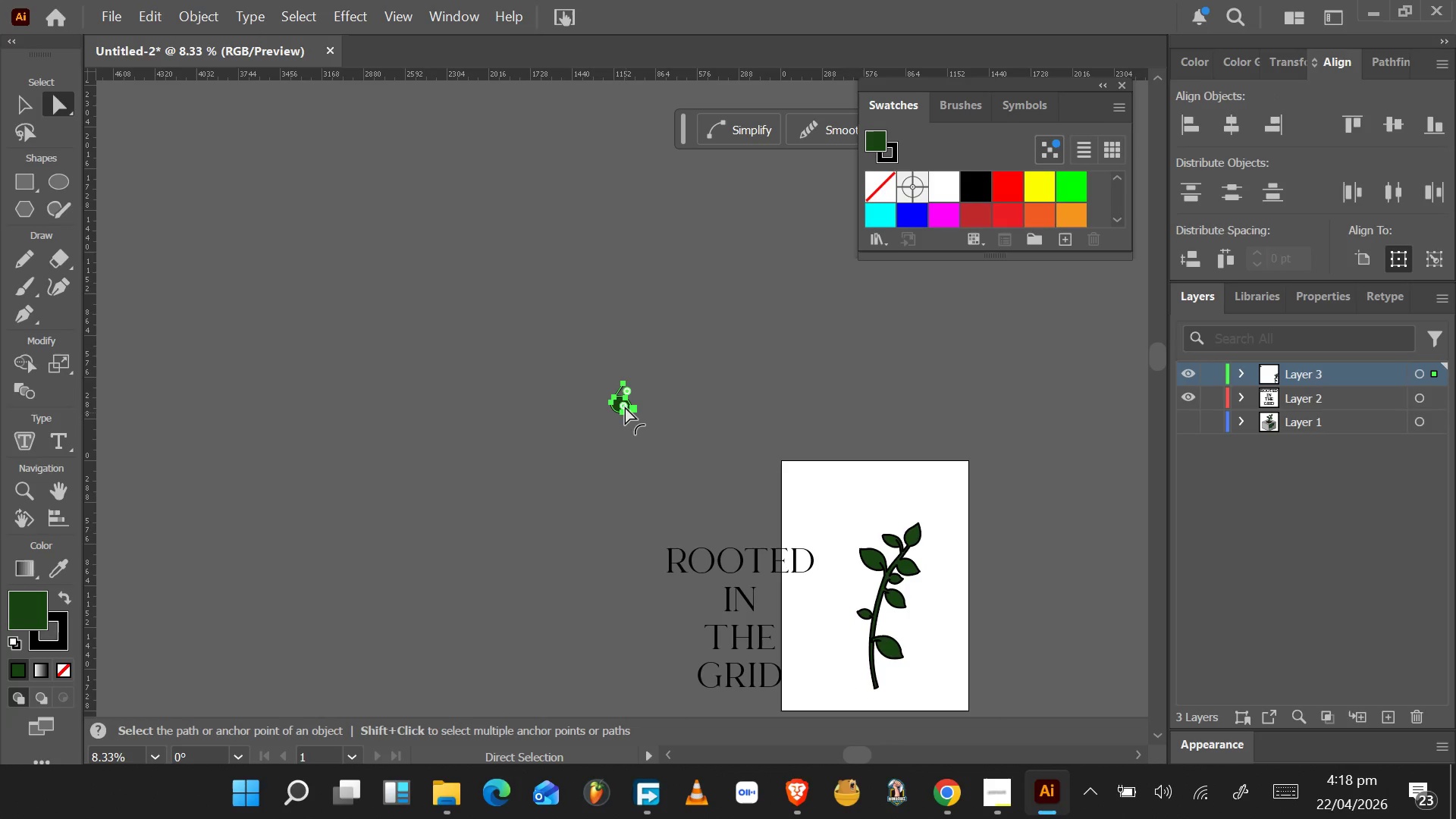 
left_click_drag(start_coordinate=[618, 406], to_coordinate=[648, 443])
 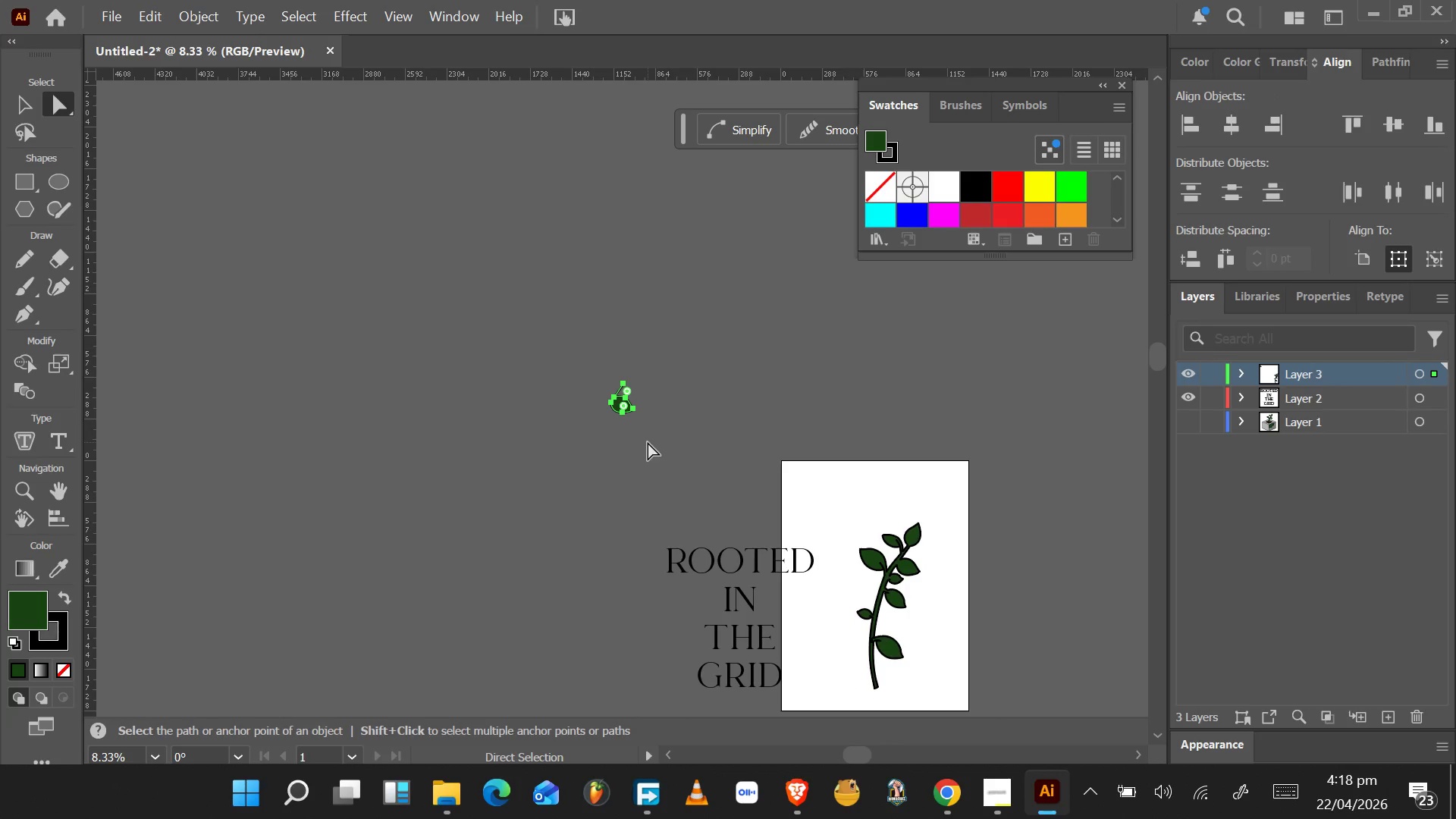 
key(Control+Z)
 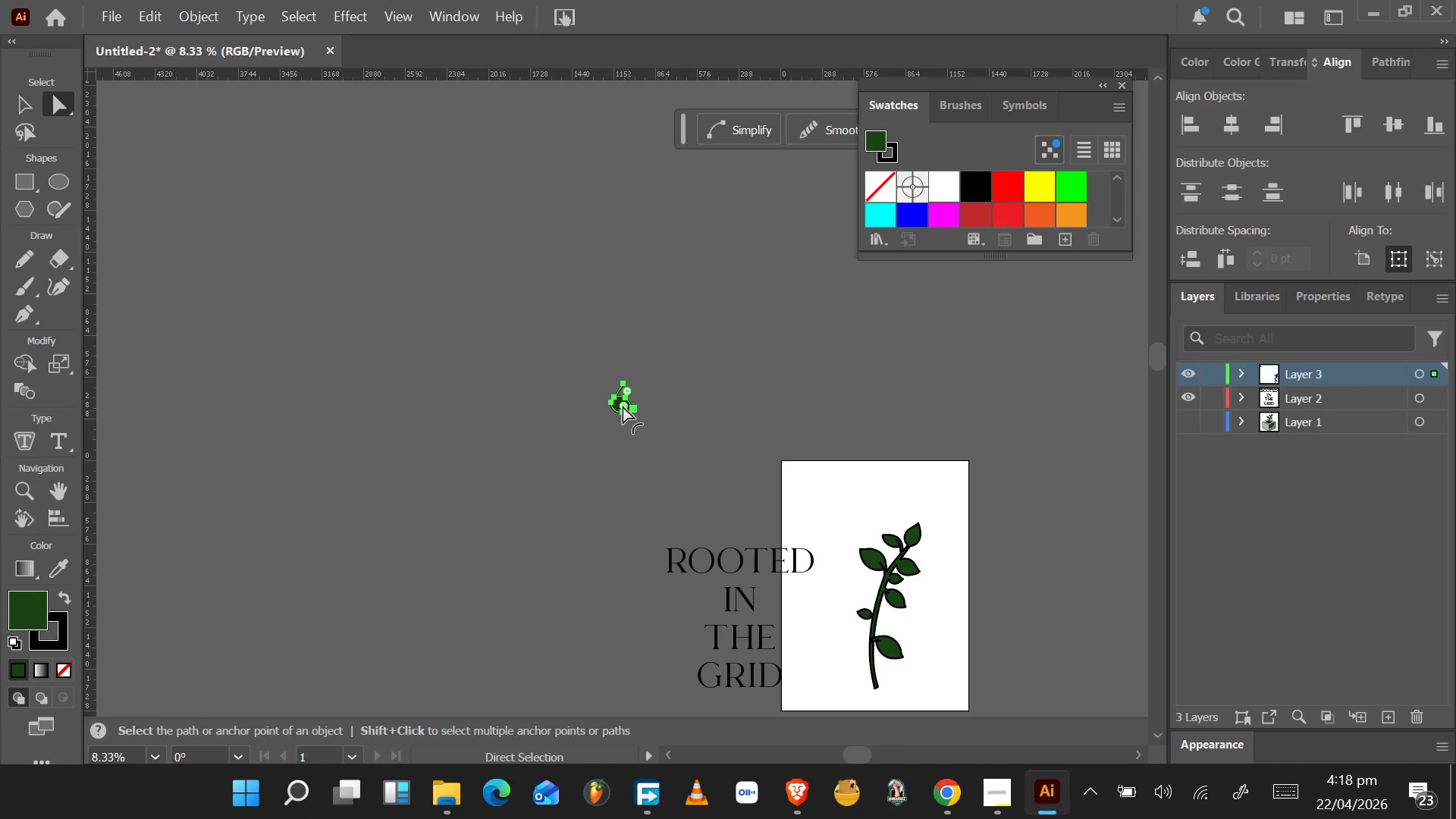 
hold_key(key=AltLeft, duration=0.56)
scroll: coordinate [622, 402], scroll_direction: up, amount: 3.0
 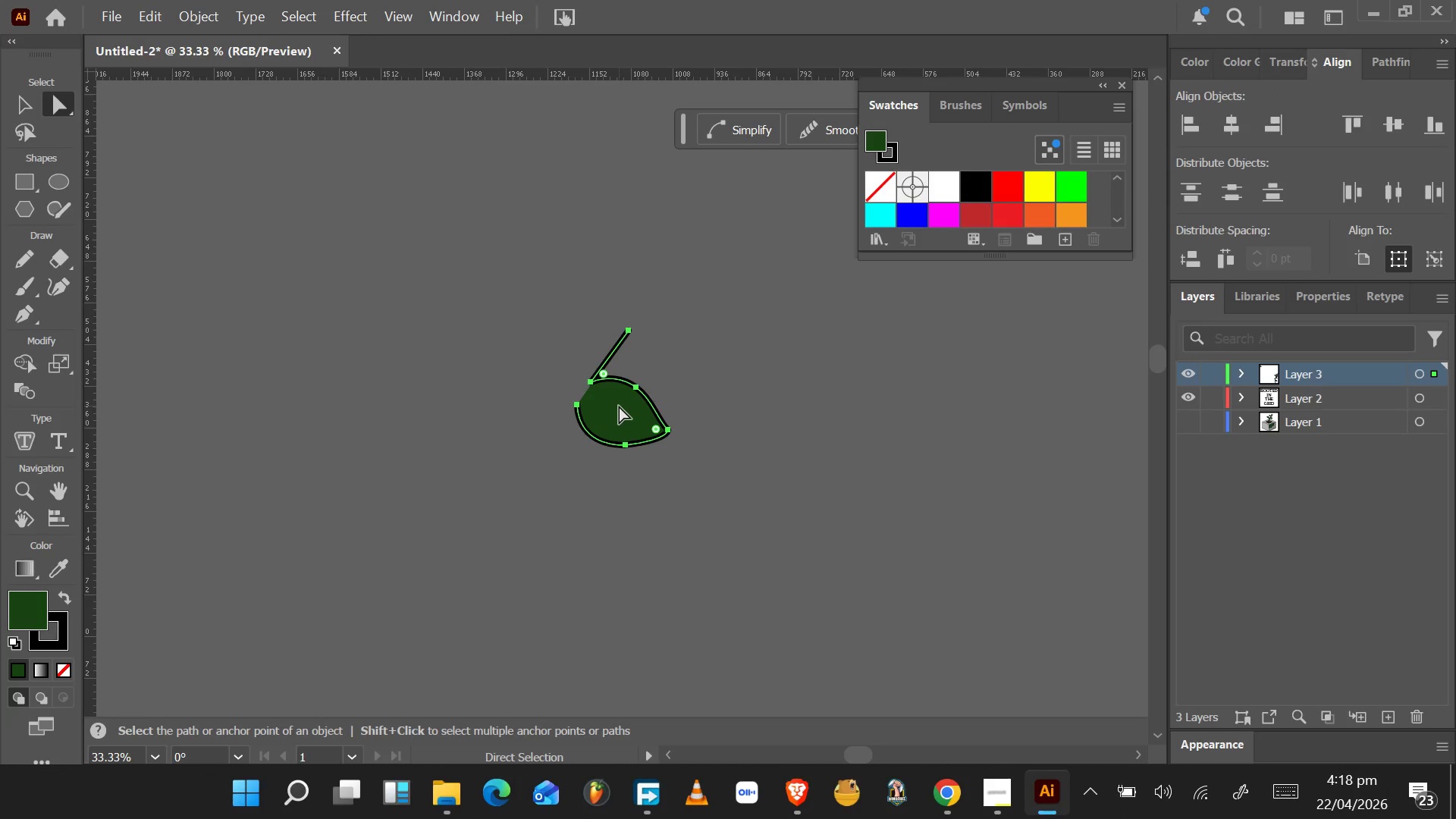 
key(Control+Z)
 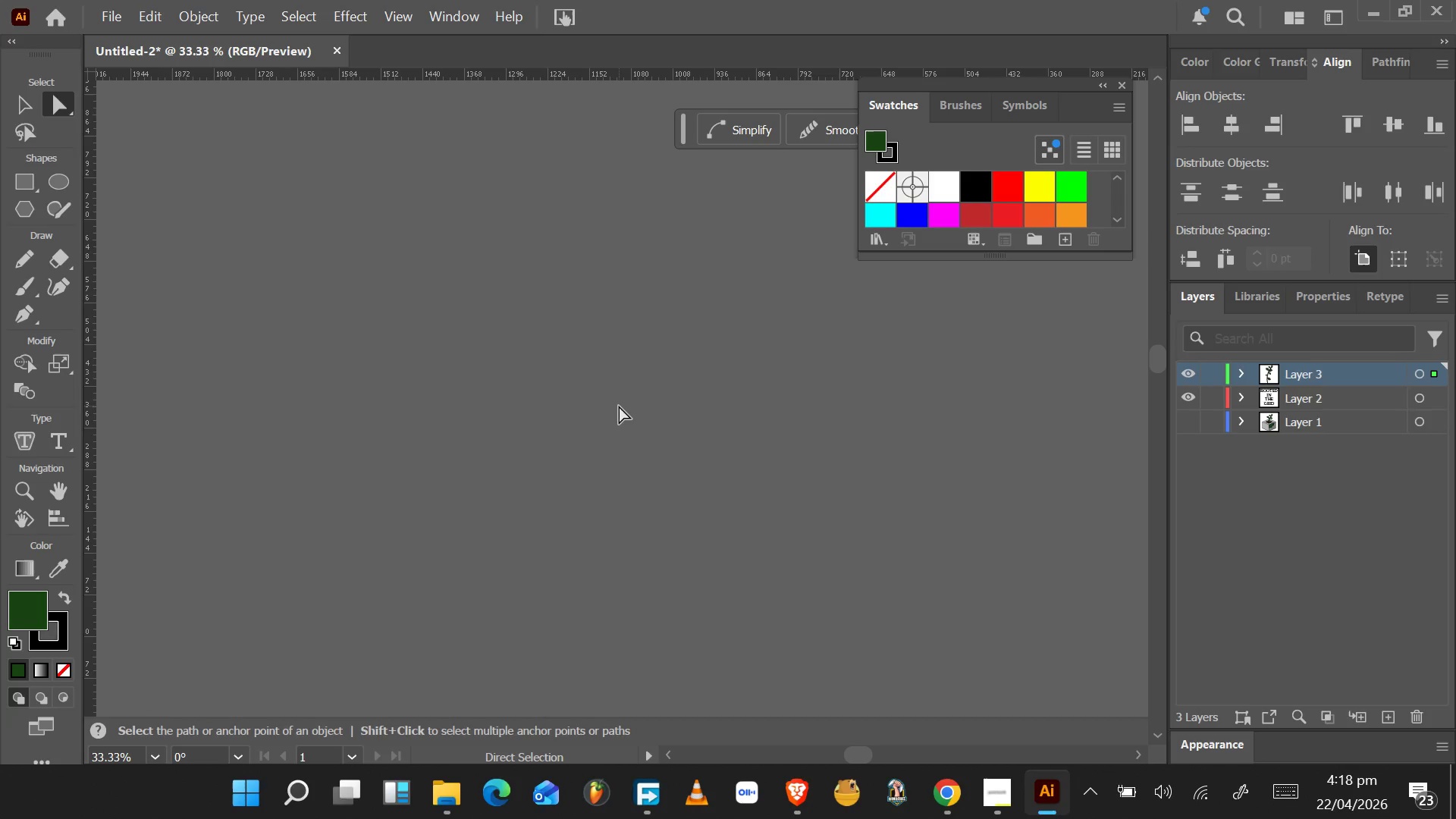 
key(Control+Shift+Z)
 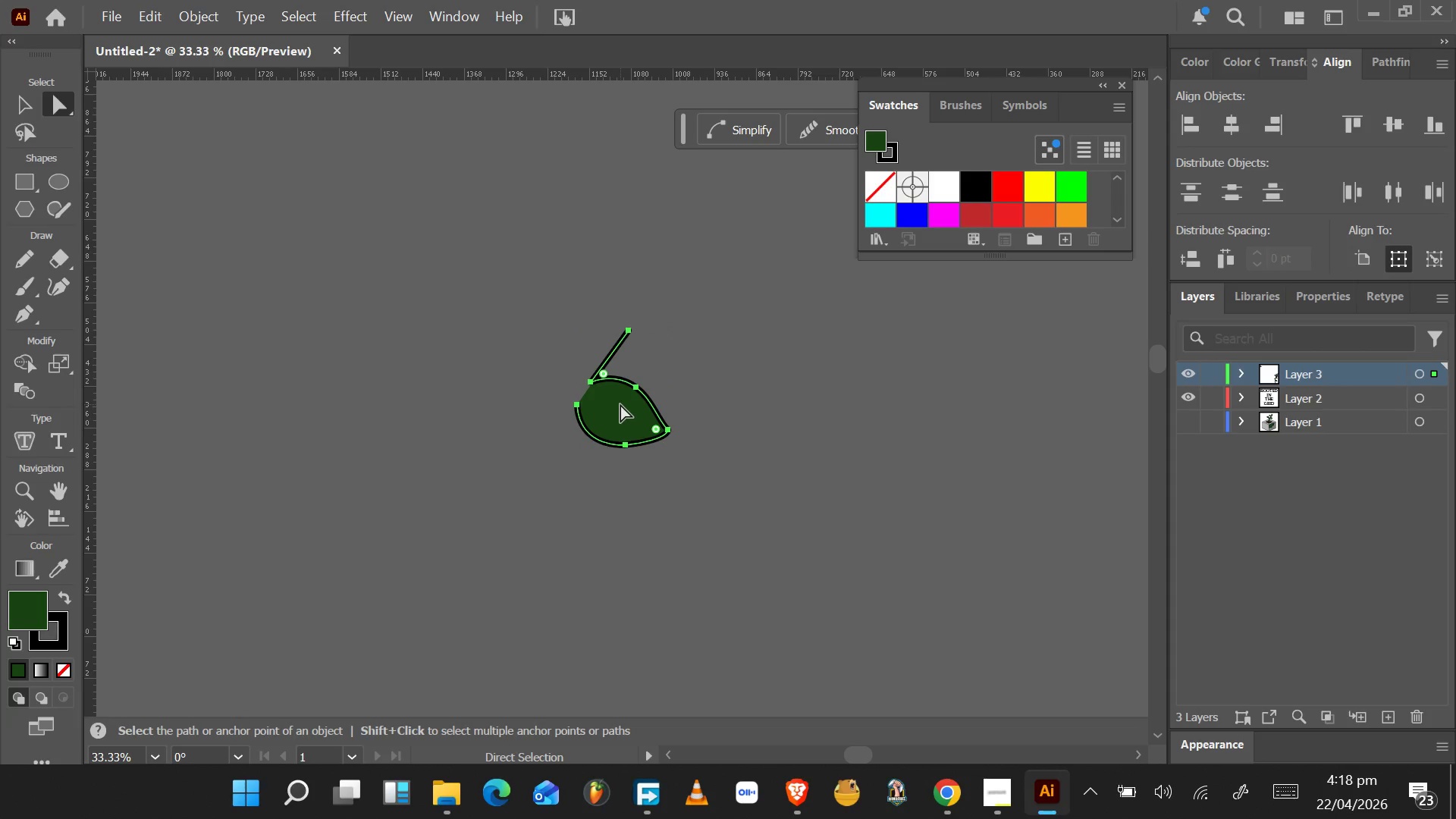 
left_click_drag(start_coordinate=[620, 408], to_coordinate=[940, 645])
 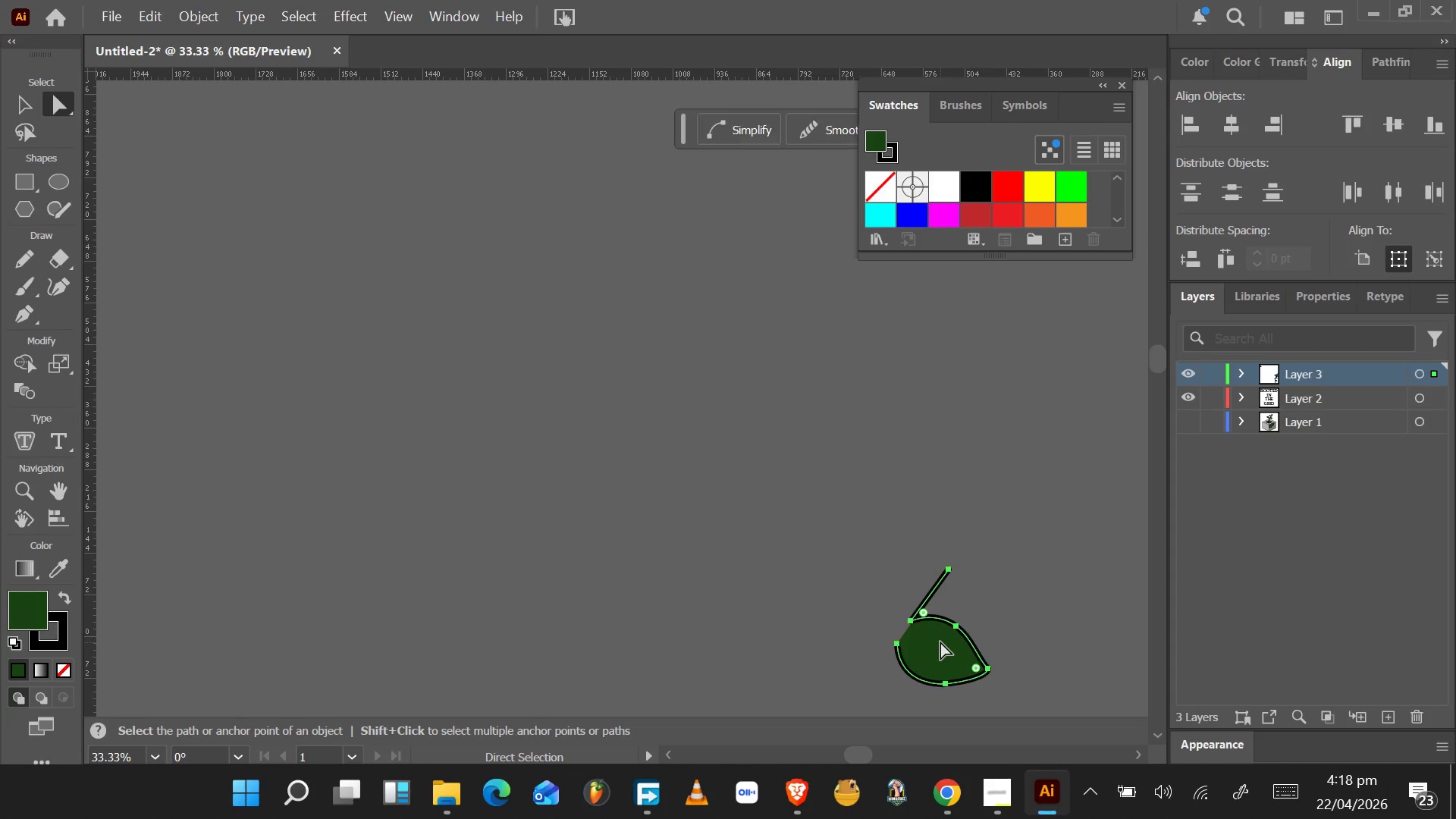 
key(Alt+AltLeft)
 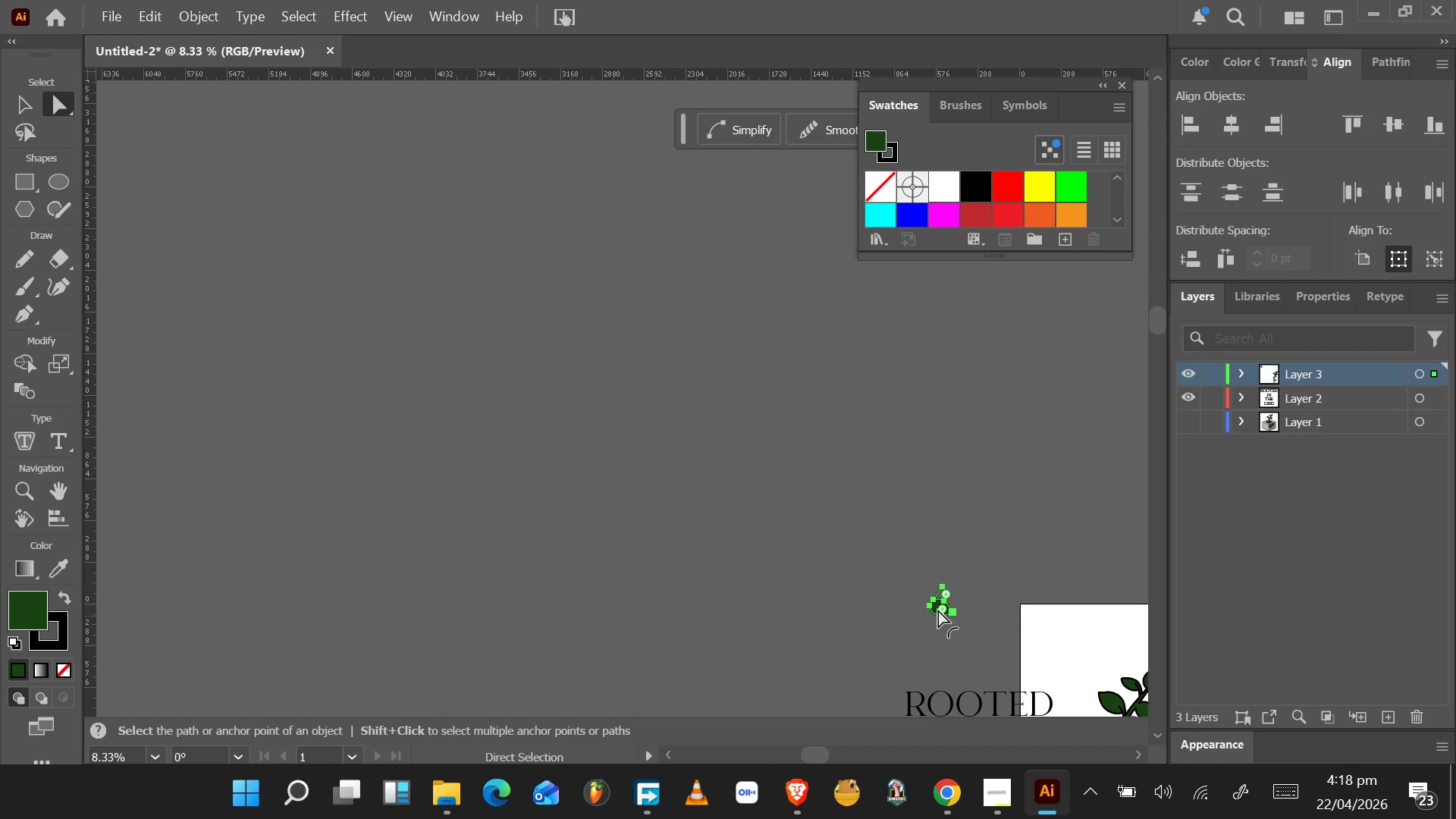 
scroll: coordinate [940, 641], scroll_direction: down, amount: 12.0
 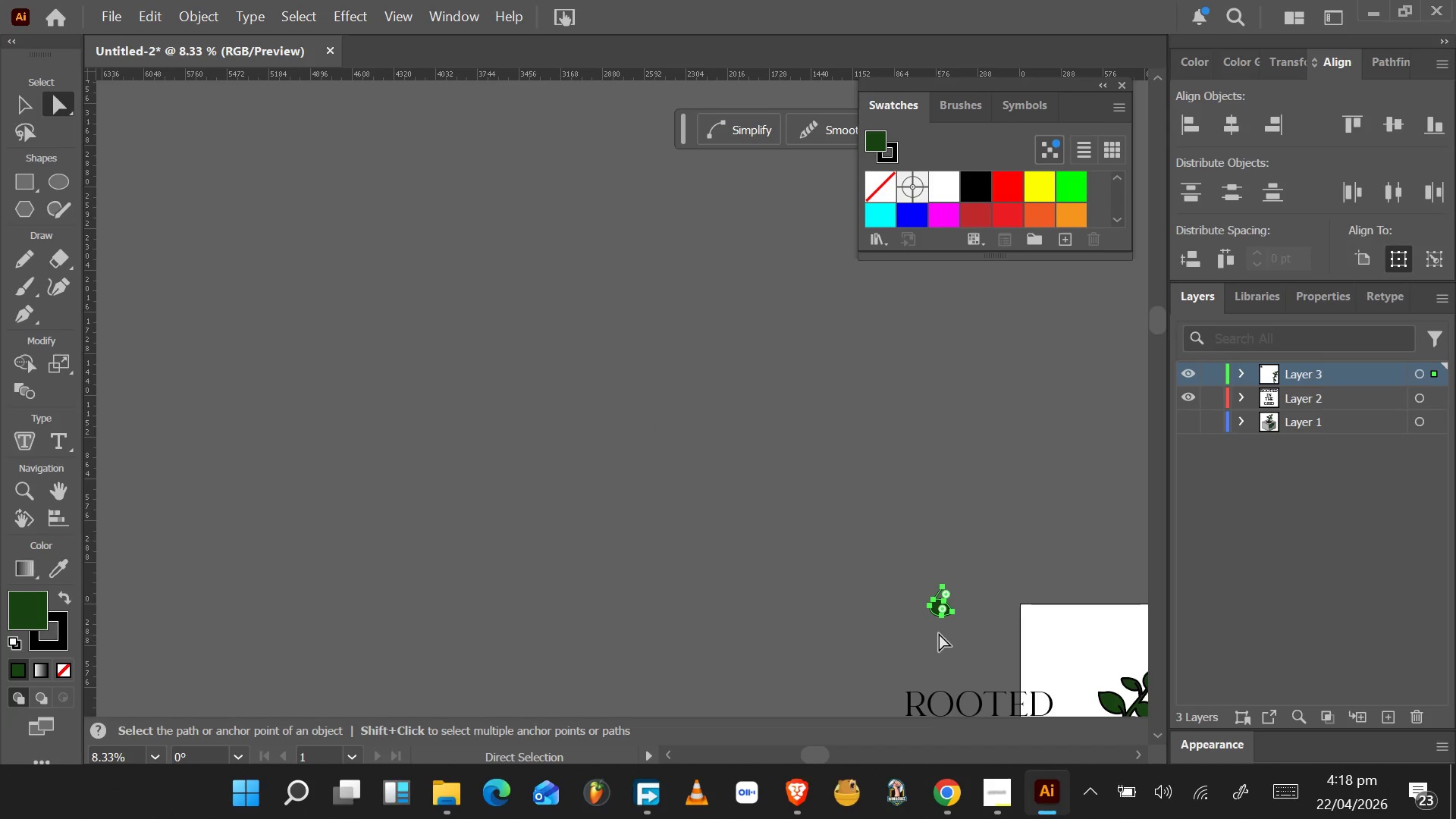 
left_click_drag(start_coordinate=[938, 607], to_coordinate=[1015, 655])
 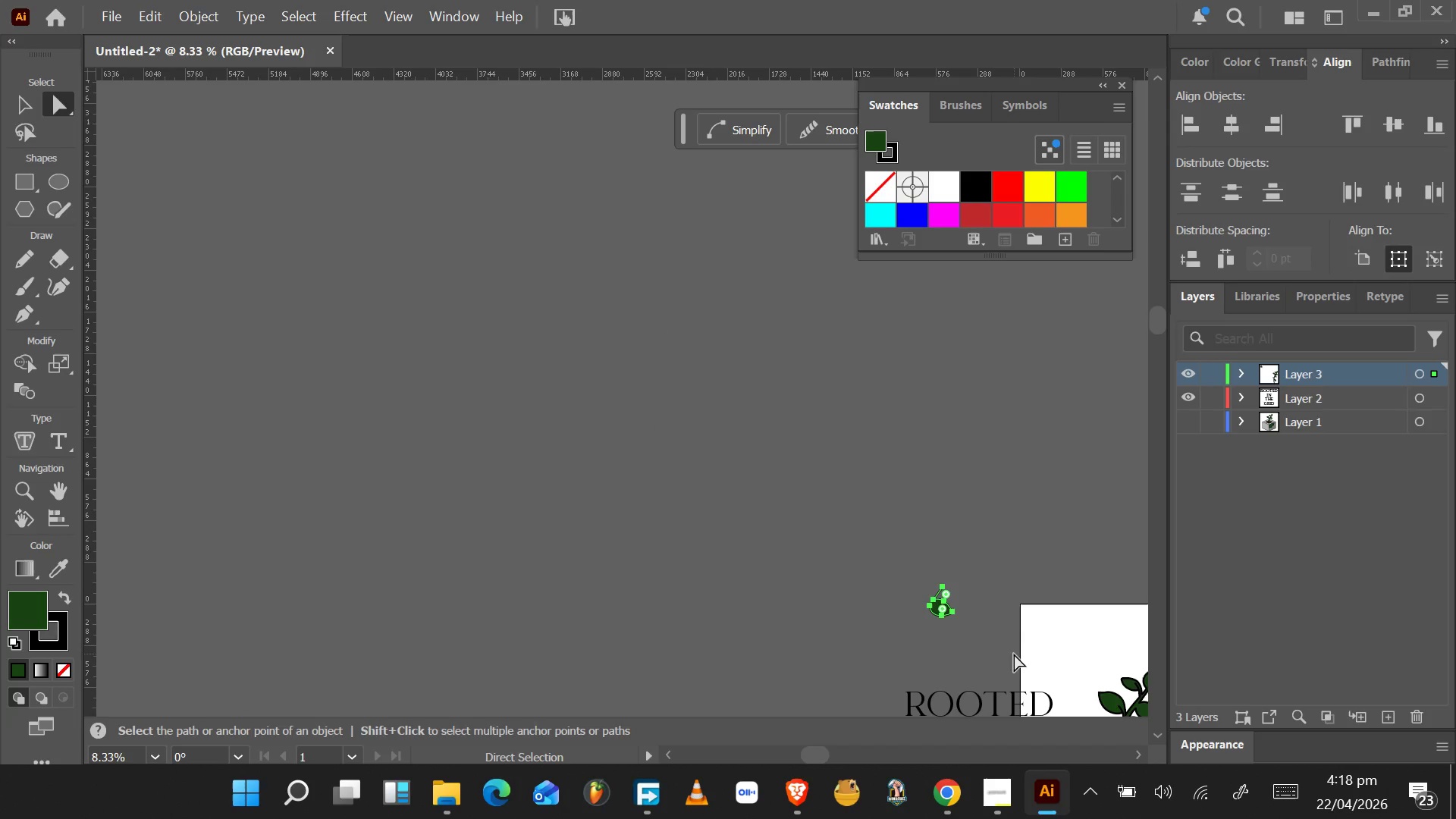 
key(Control+Z)
 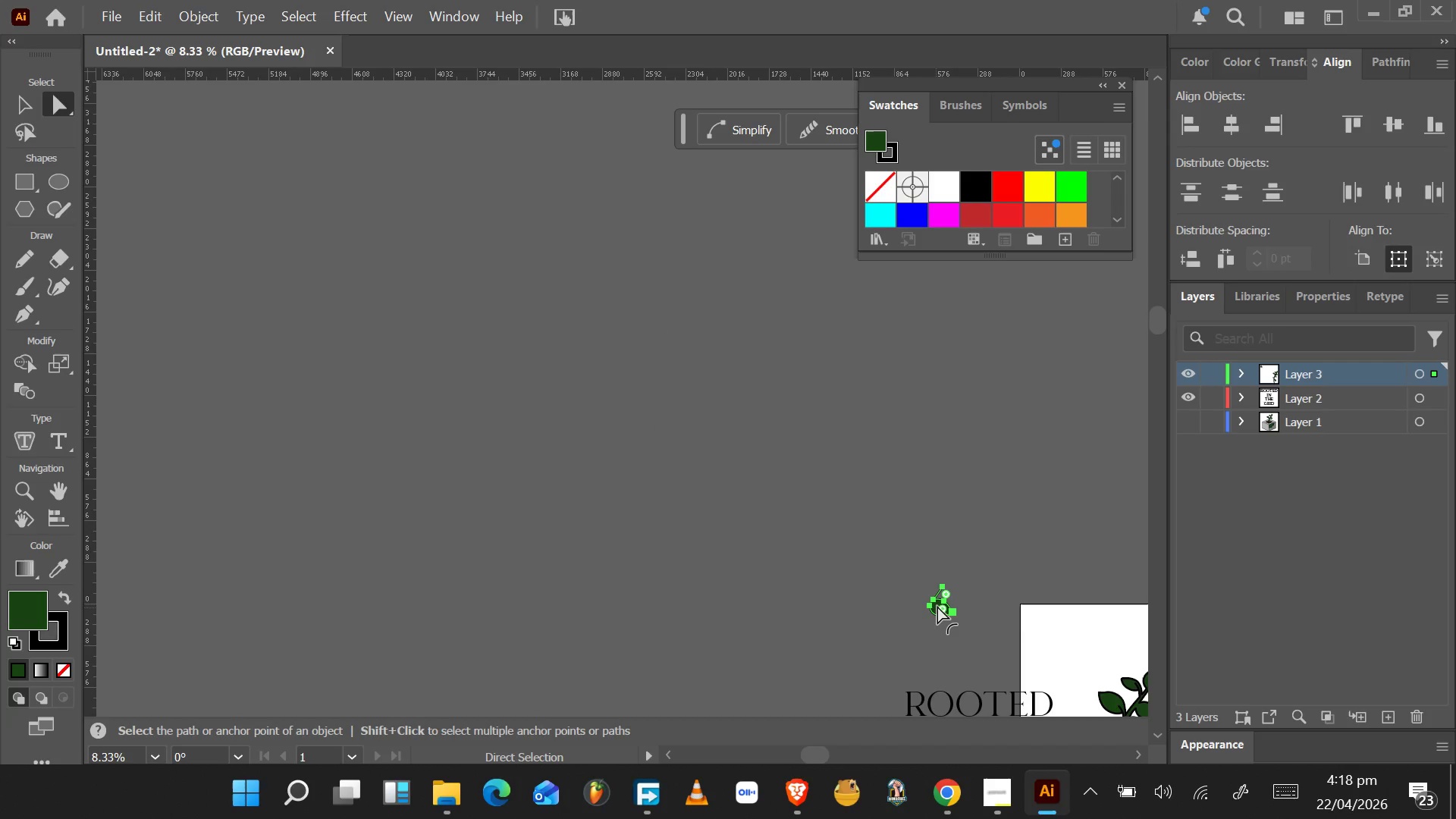 
left_click_drag(start_coordinate=[937, 606], to_coordinate=[943, 610])
 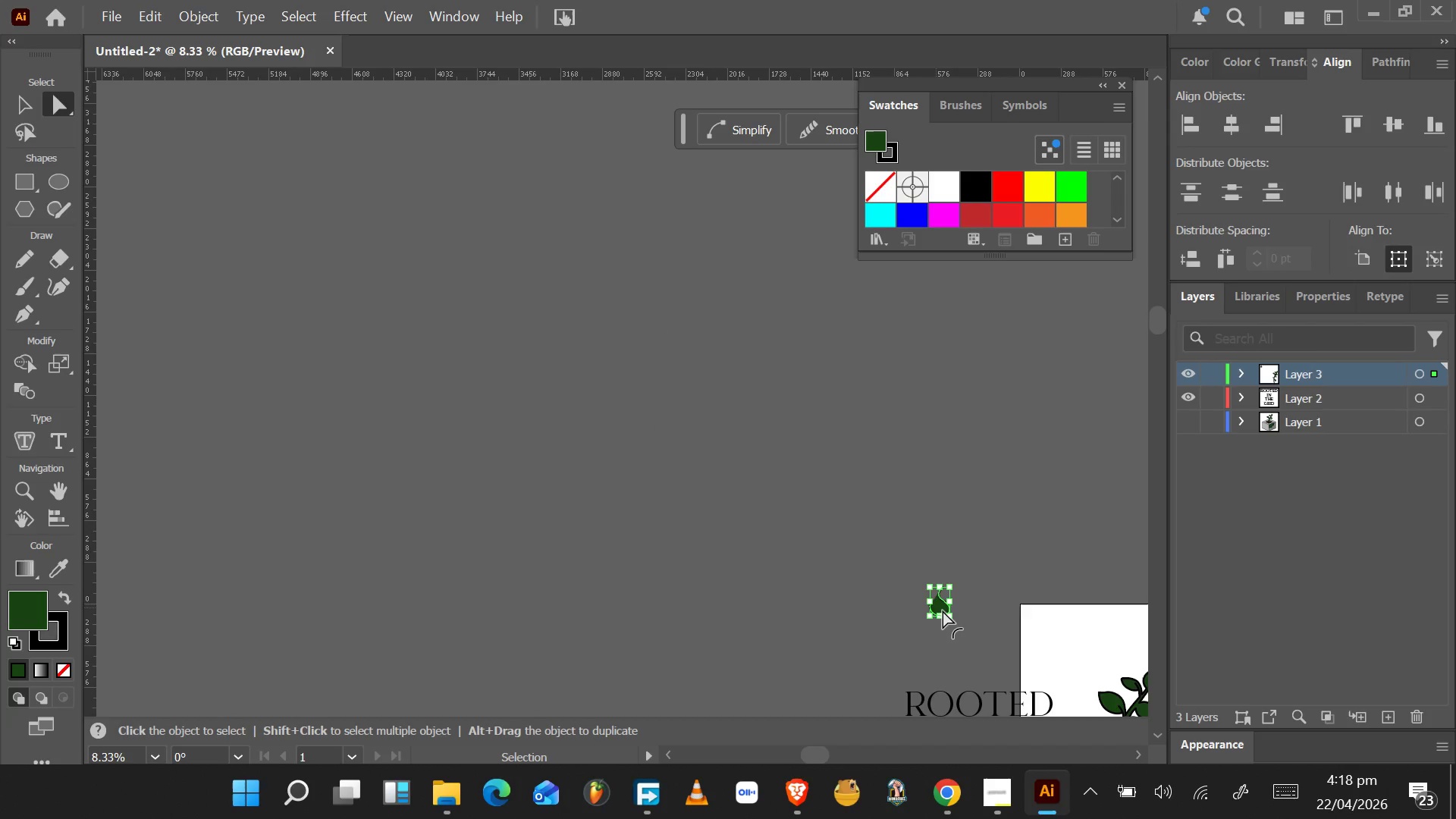 
key(Control+Z)
 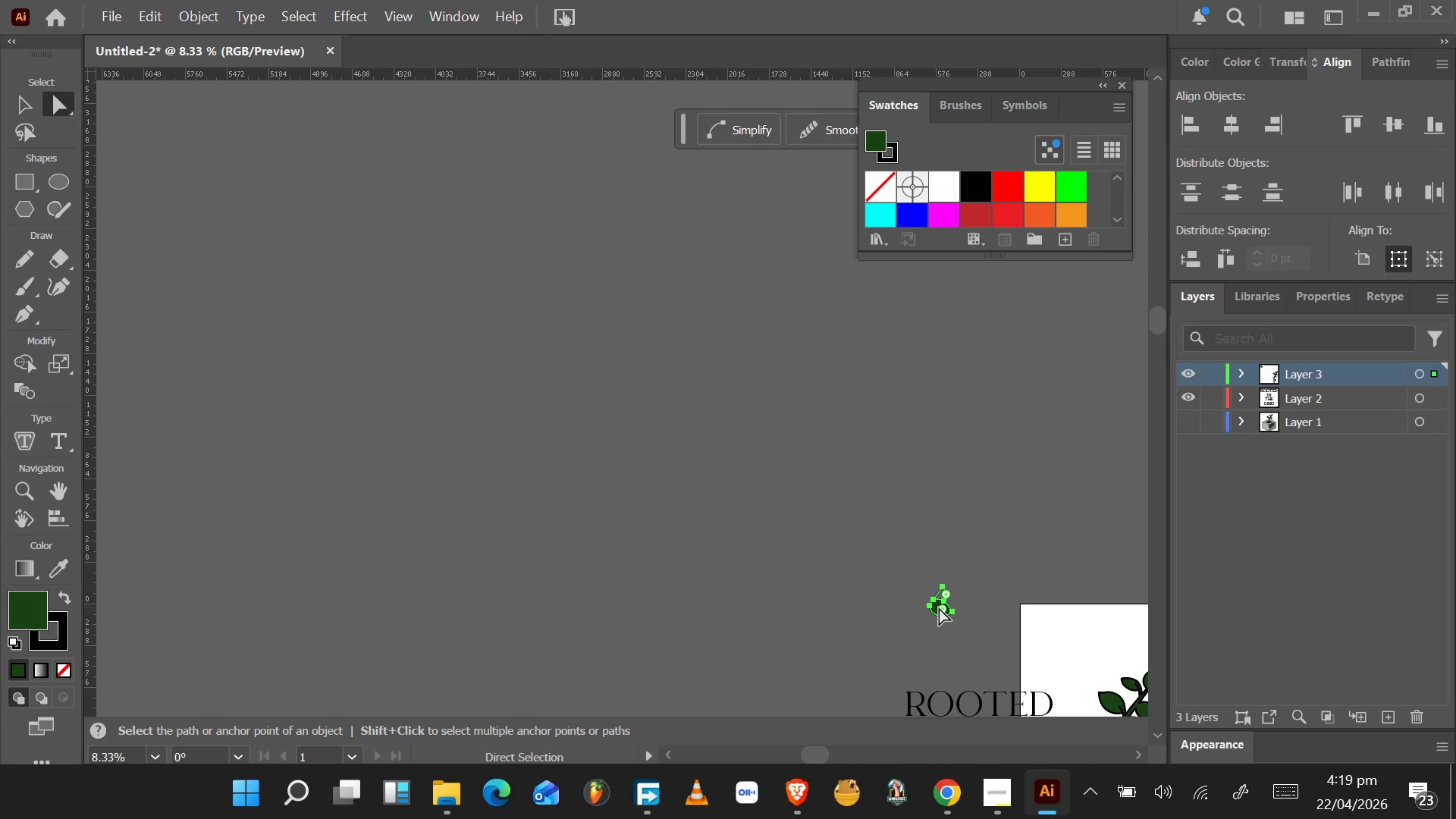 
hold_key(key=AltLeft, duration=1.53)
left_click_drag(start_coordinate=[935, 606], to_coordinate=[1052, 663])
 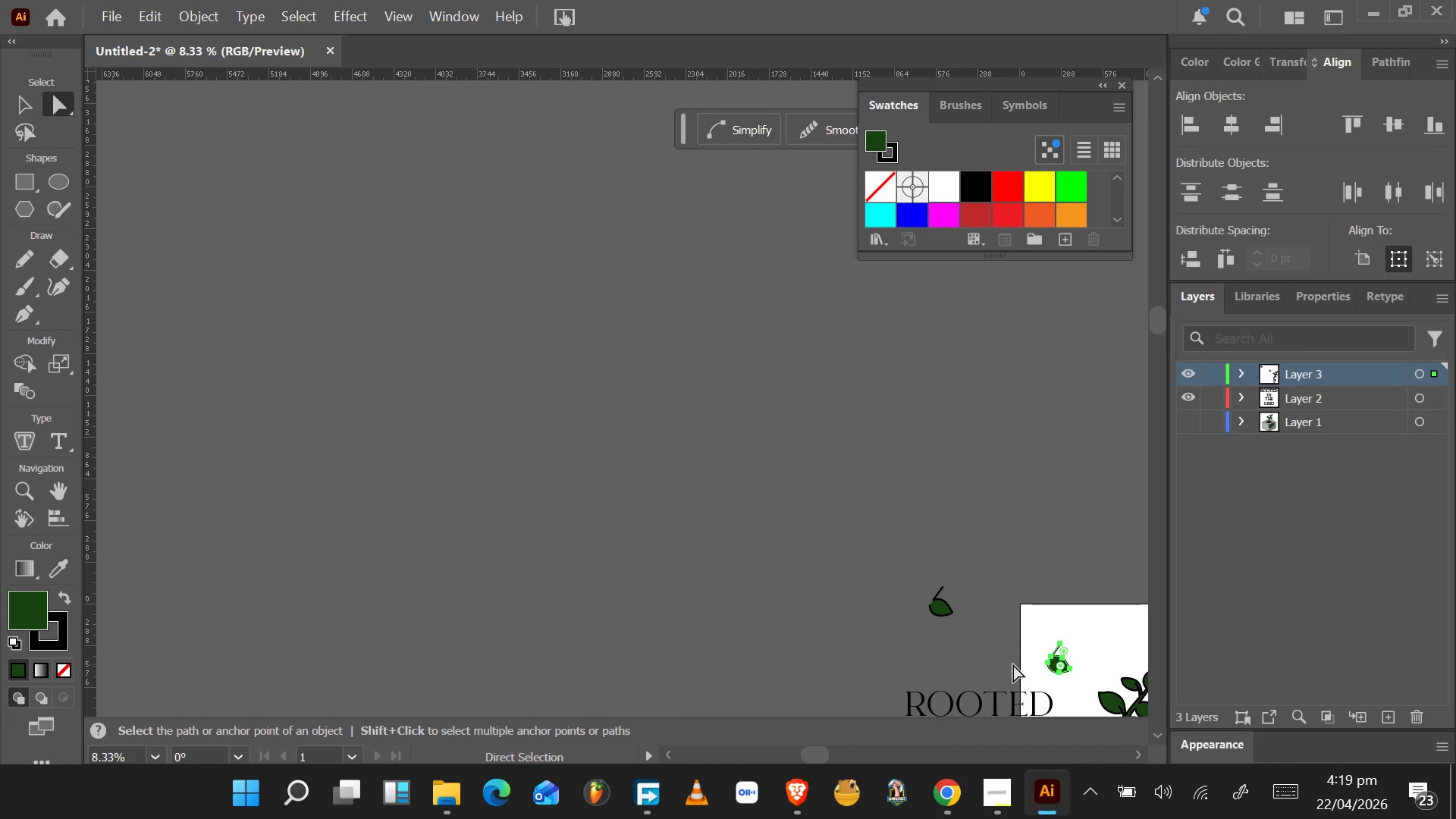 
hold_key(key=AltLeft, duration=1.38)
 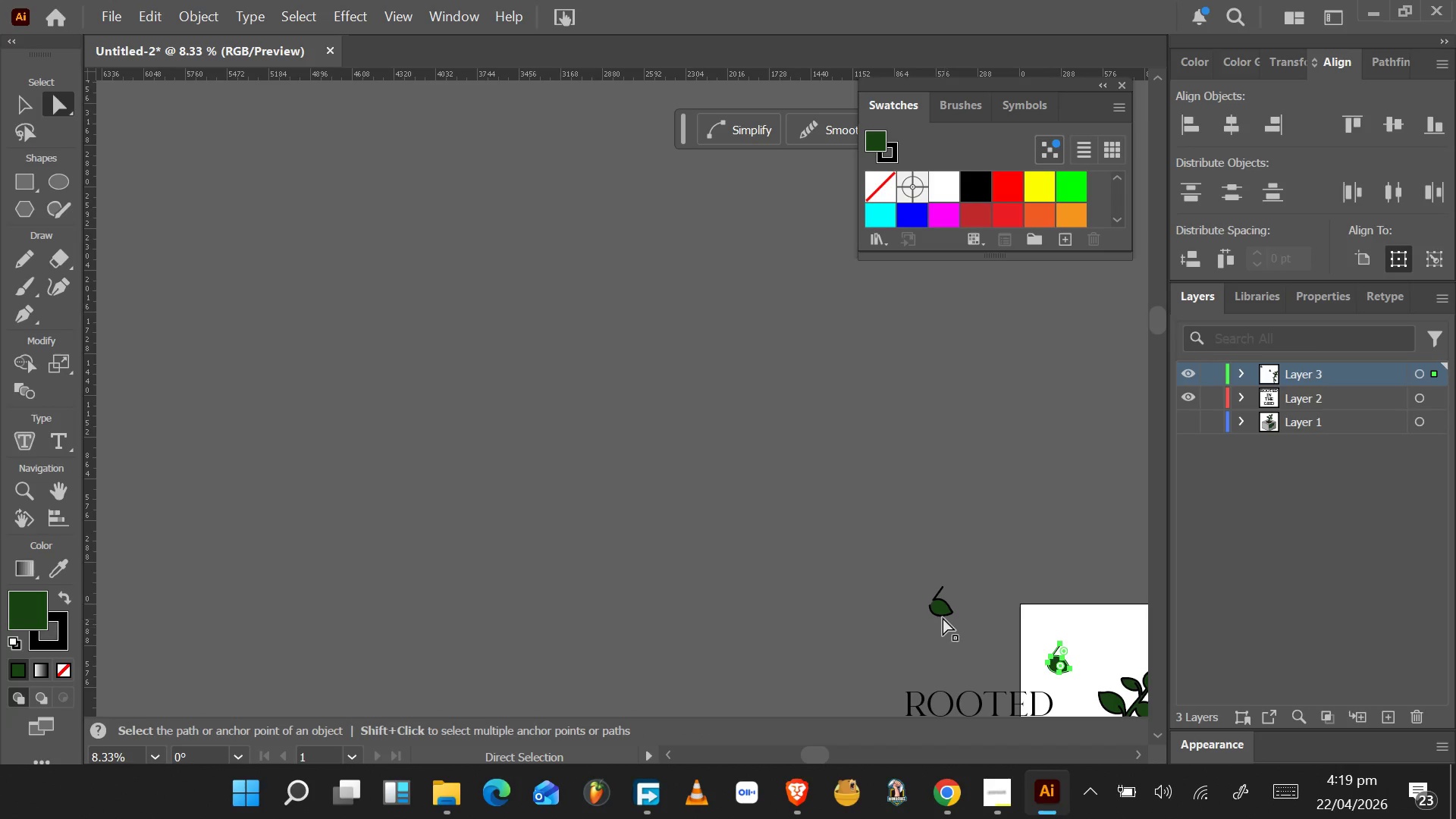 
left_click_drag(start_coordinate=[940, 610], to_coordinate=[1070, 714])
 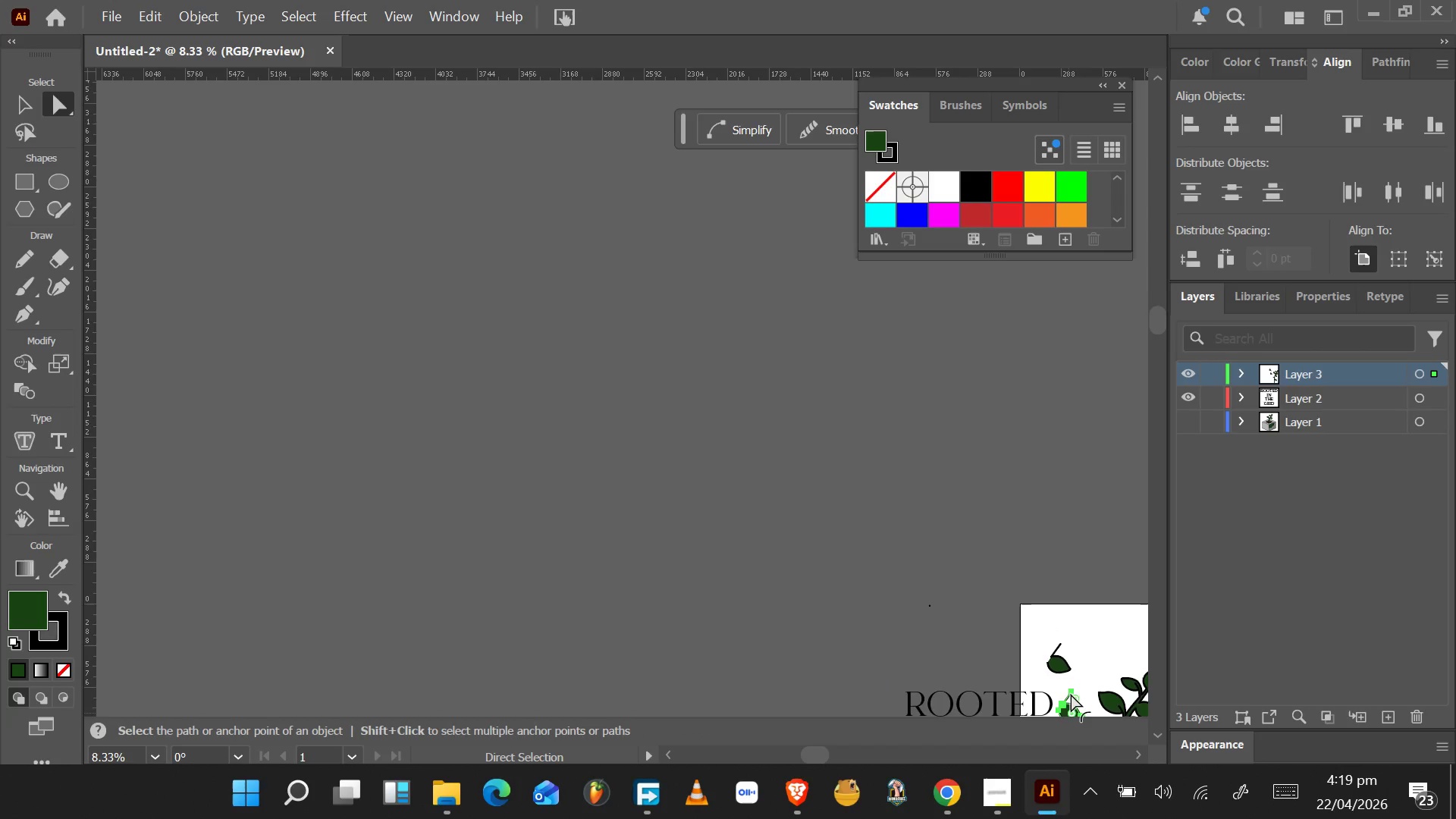 
scroll: coordinate [1070, 685], scroll_direction: down, amount: 11.0
 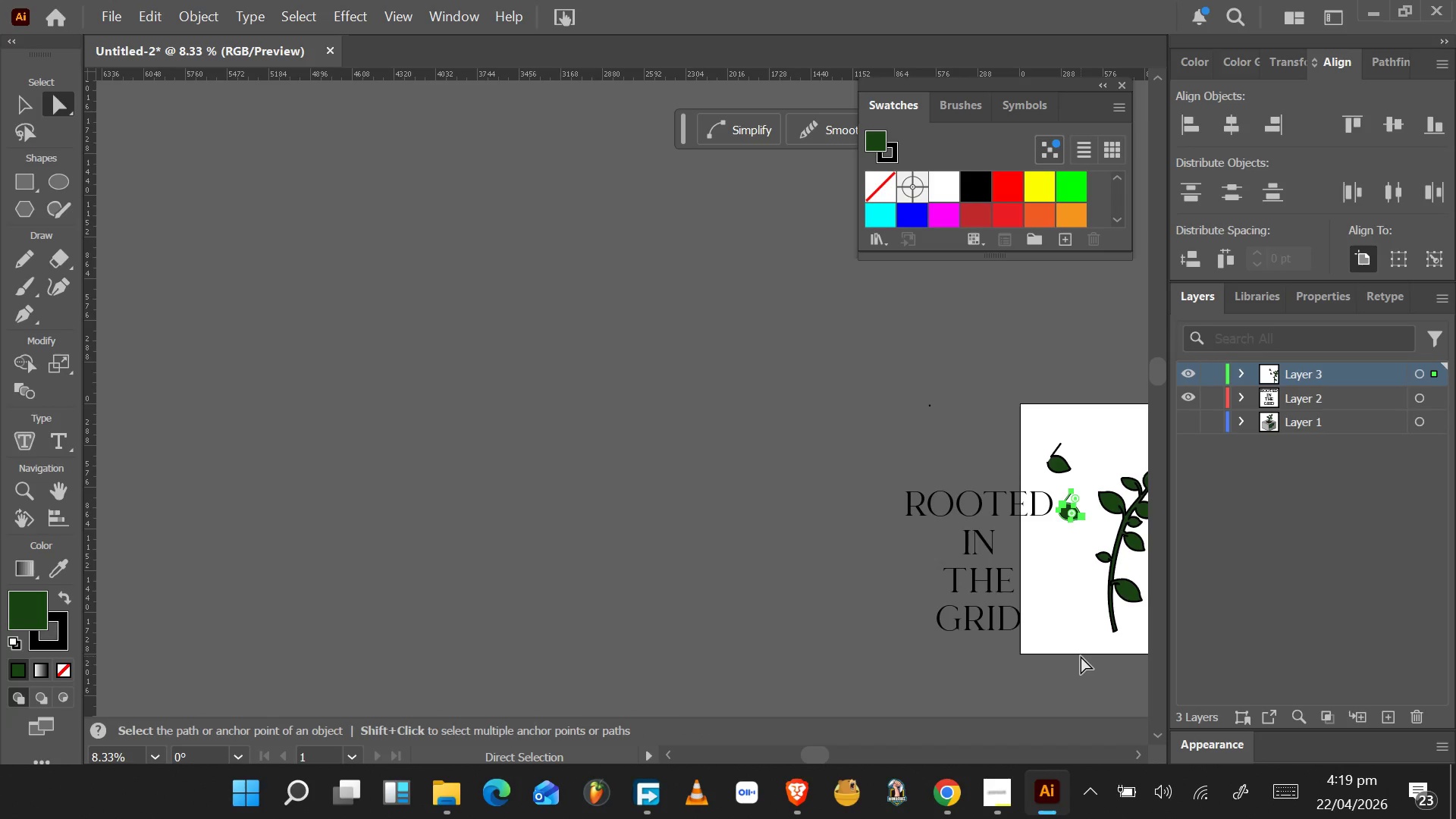 
hold_key(key=AltLeft, duration=0.55)
 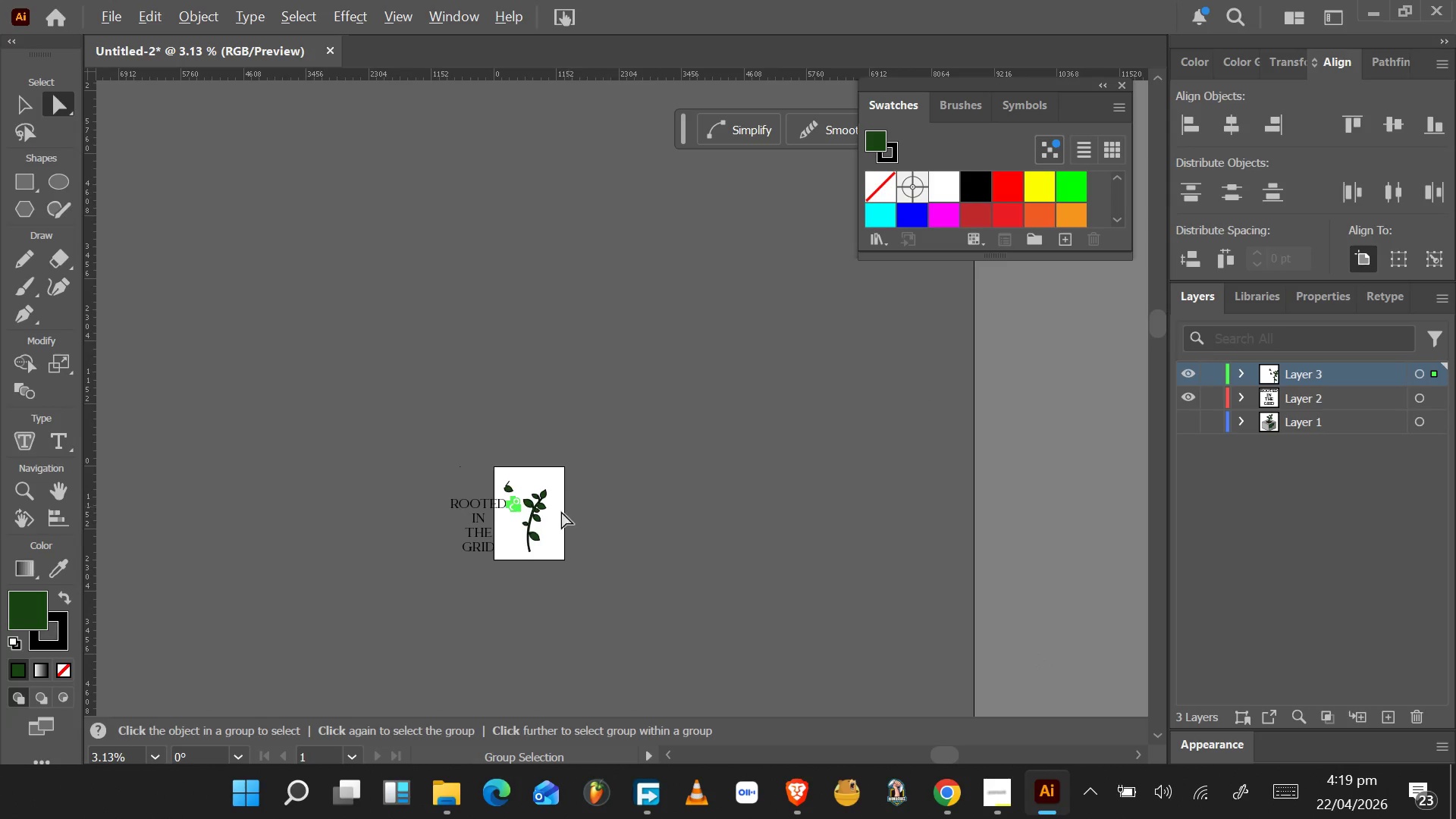 
hold_key(key=AltLeft, duration=0.38)
 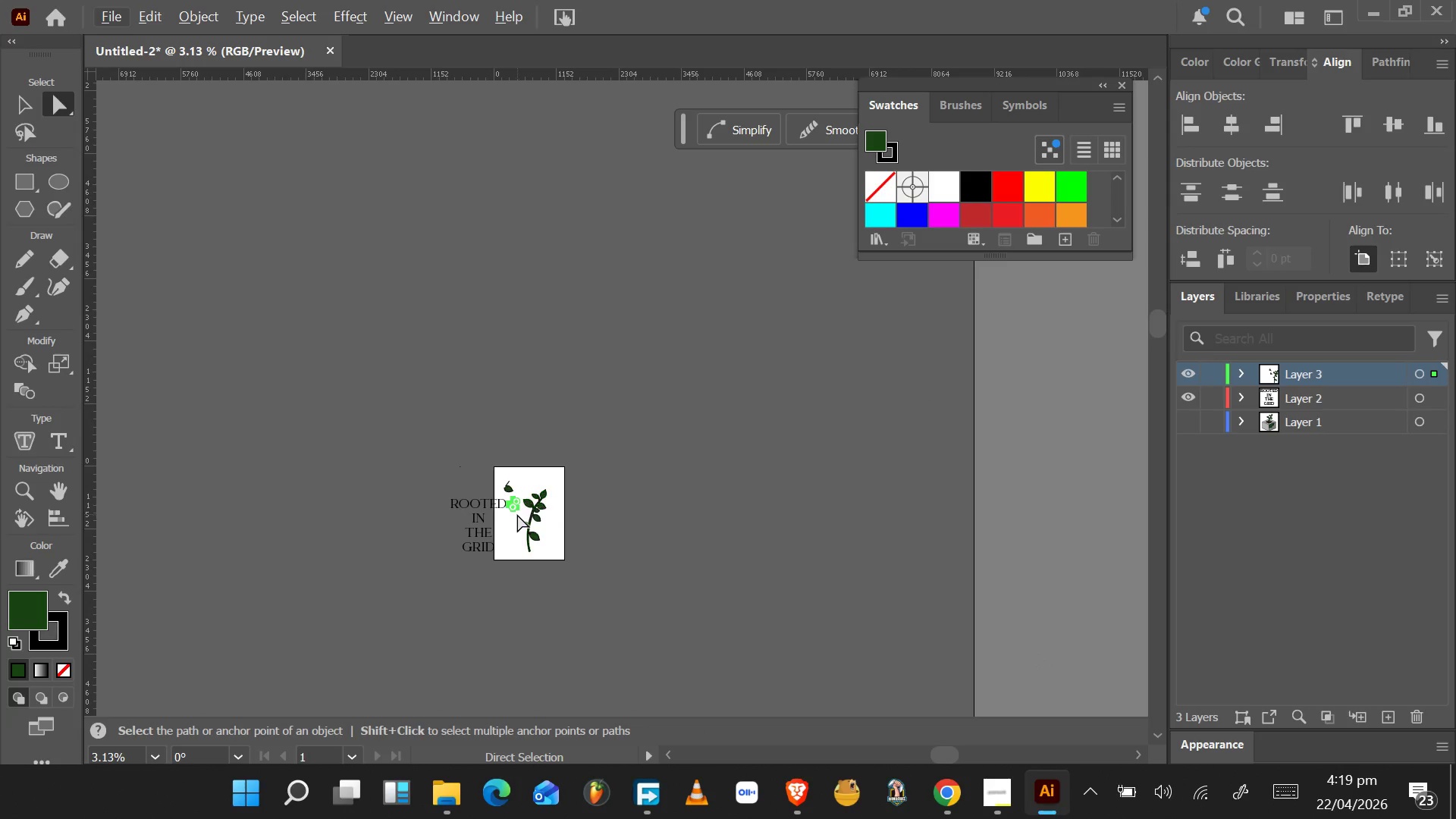 
scroll: coordinate [1079, 656], scroll_direction: down, amount: 3.0
 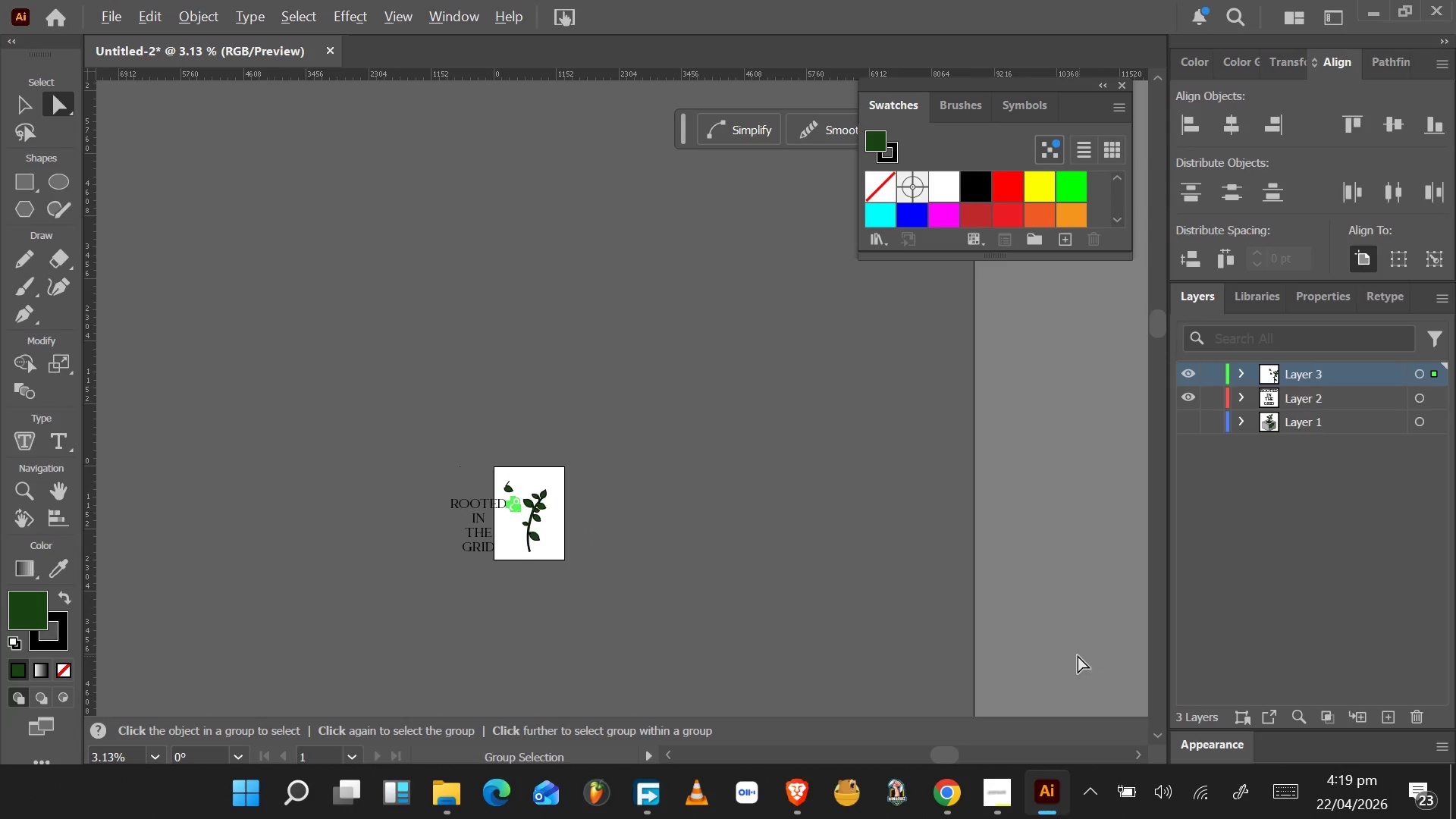 
hold_key(key=AltLeft, duration=0.45)
 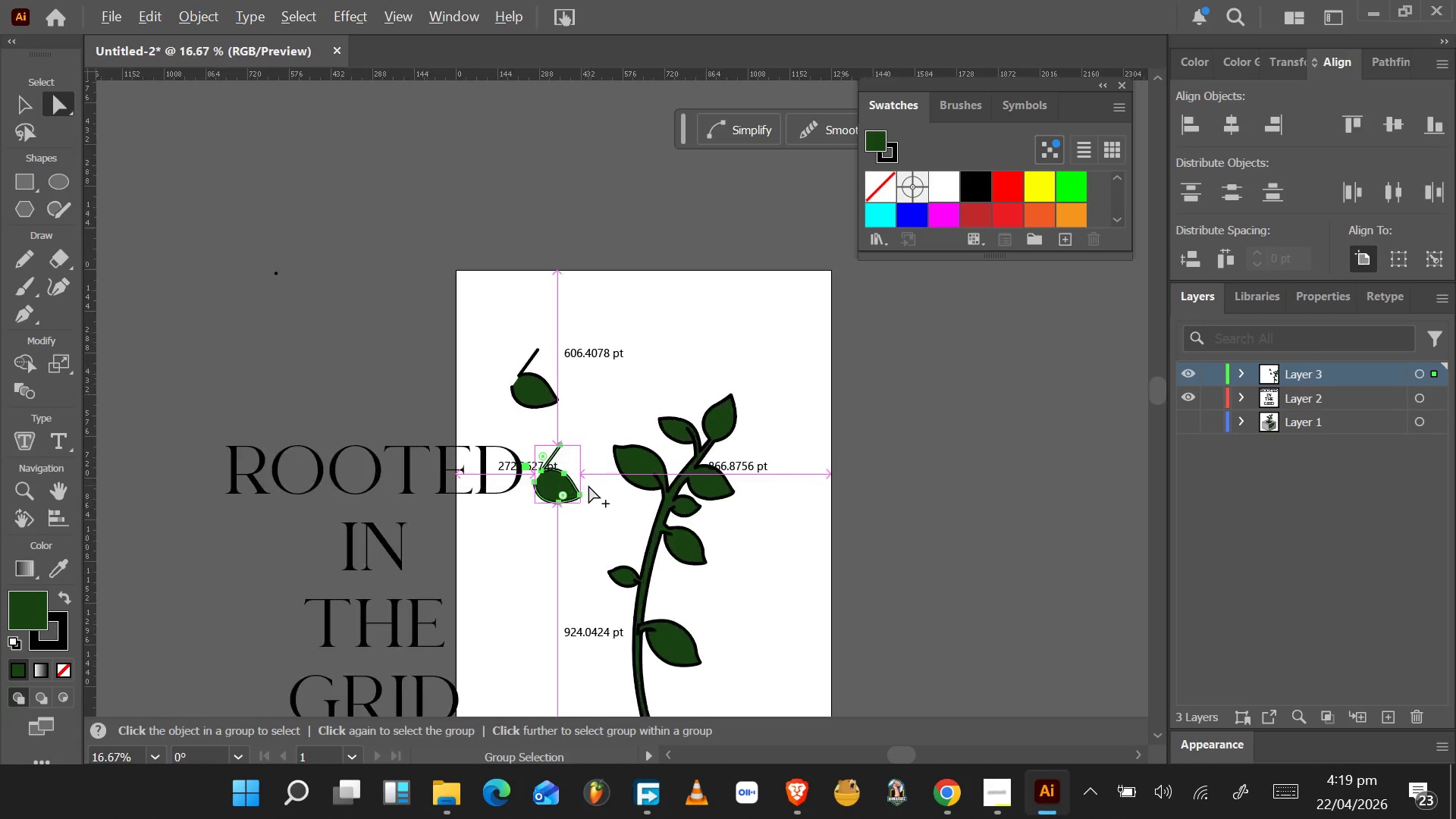 
hold_key(key=AltLeft, duration=0.39)
 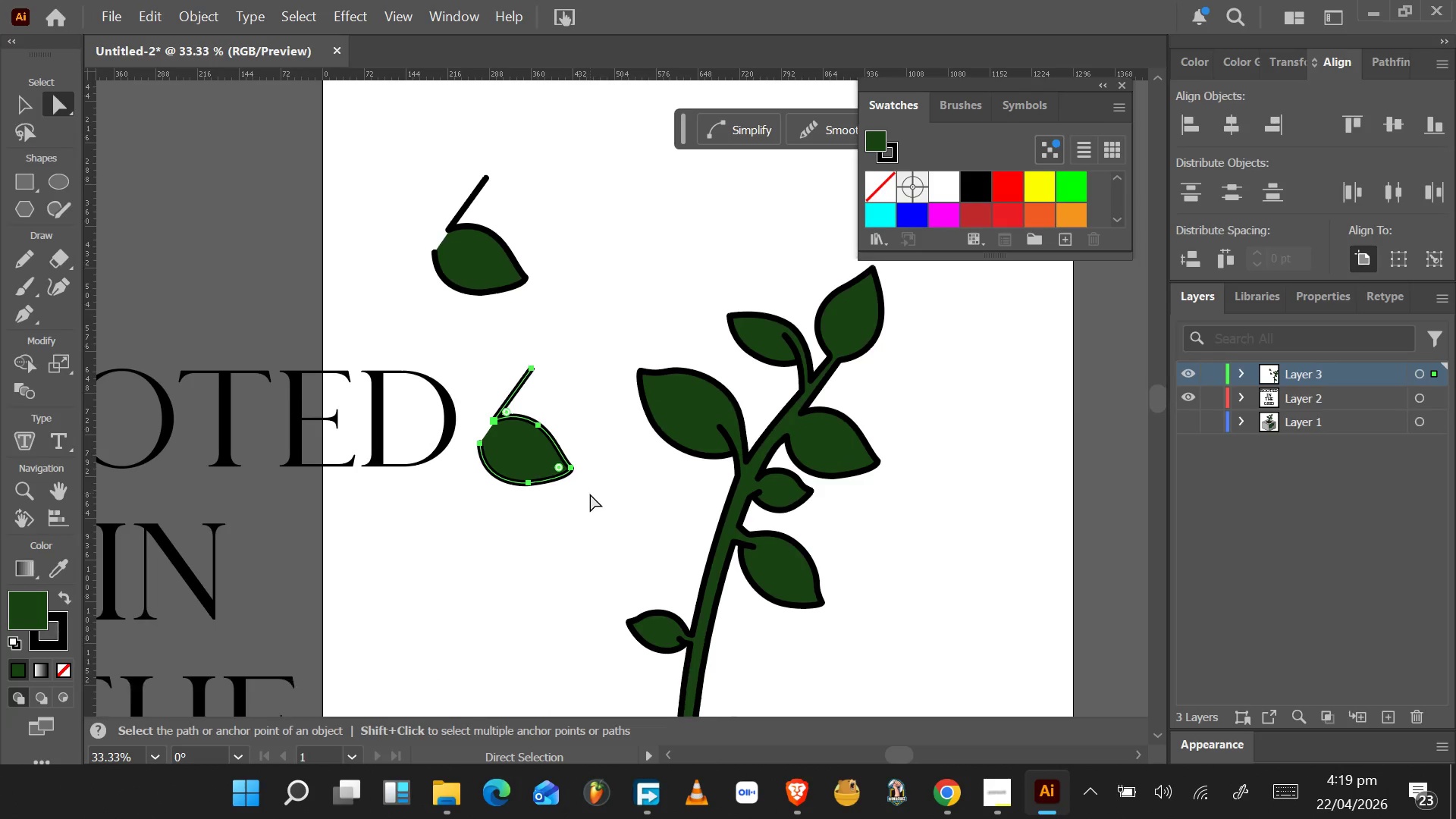 
scroll: coordinate [588, 485], scroll_direction: up, amount: 7.0
 